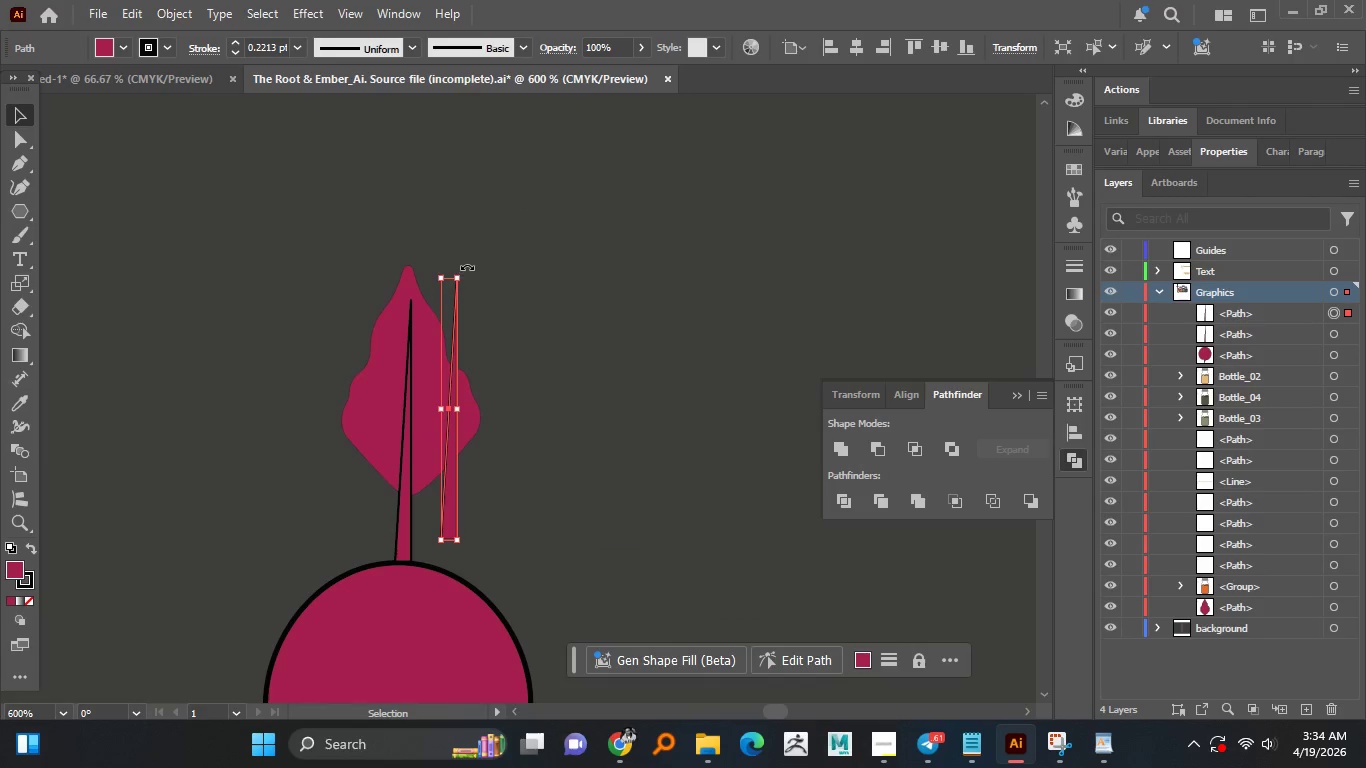 
left_click_drag(start_coordinate=[471, 266], to_coordinate=[534, 341])
 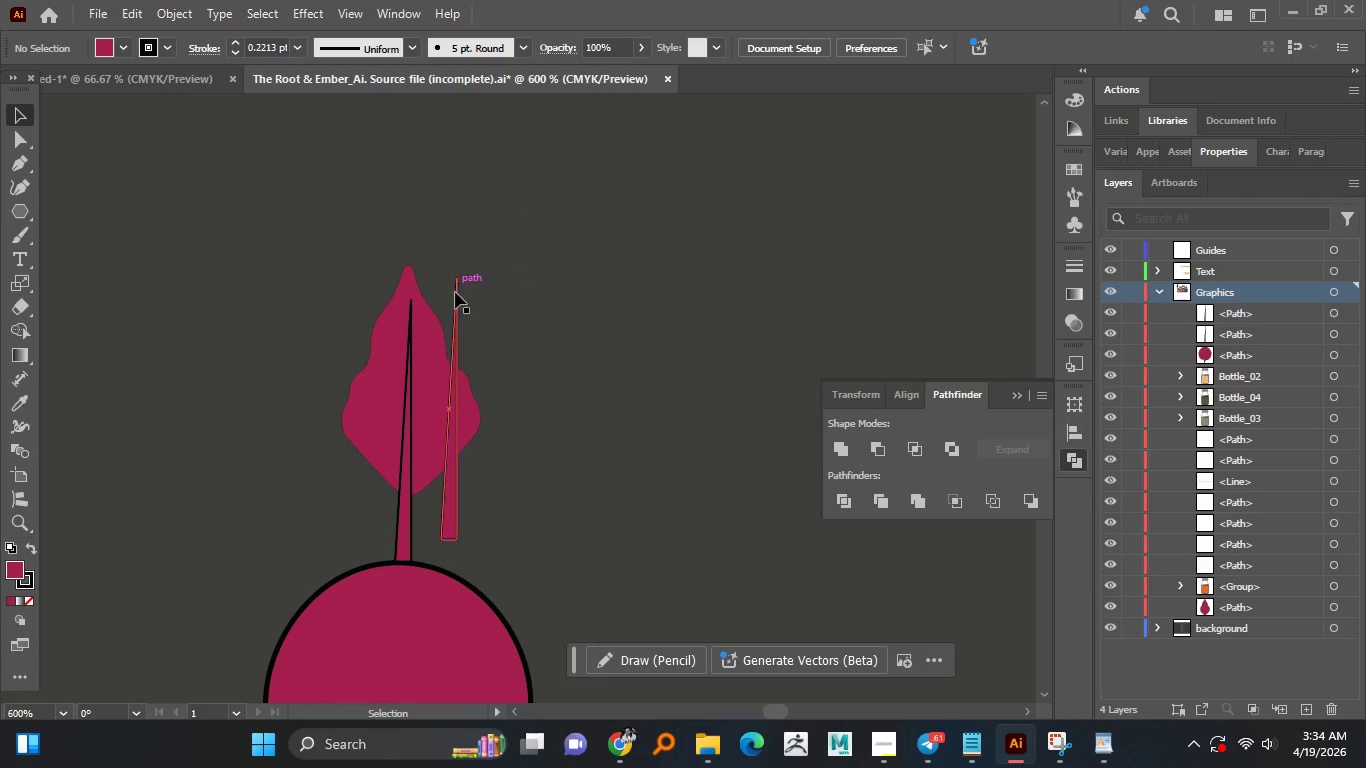 
left_click([454, 301])
 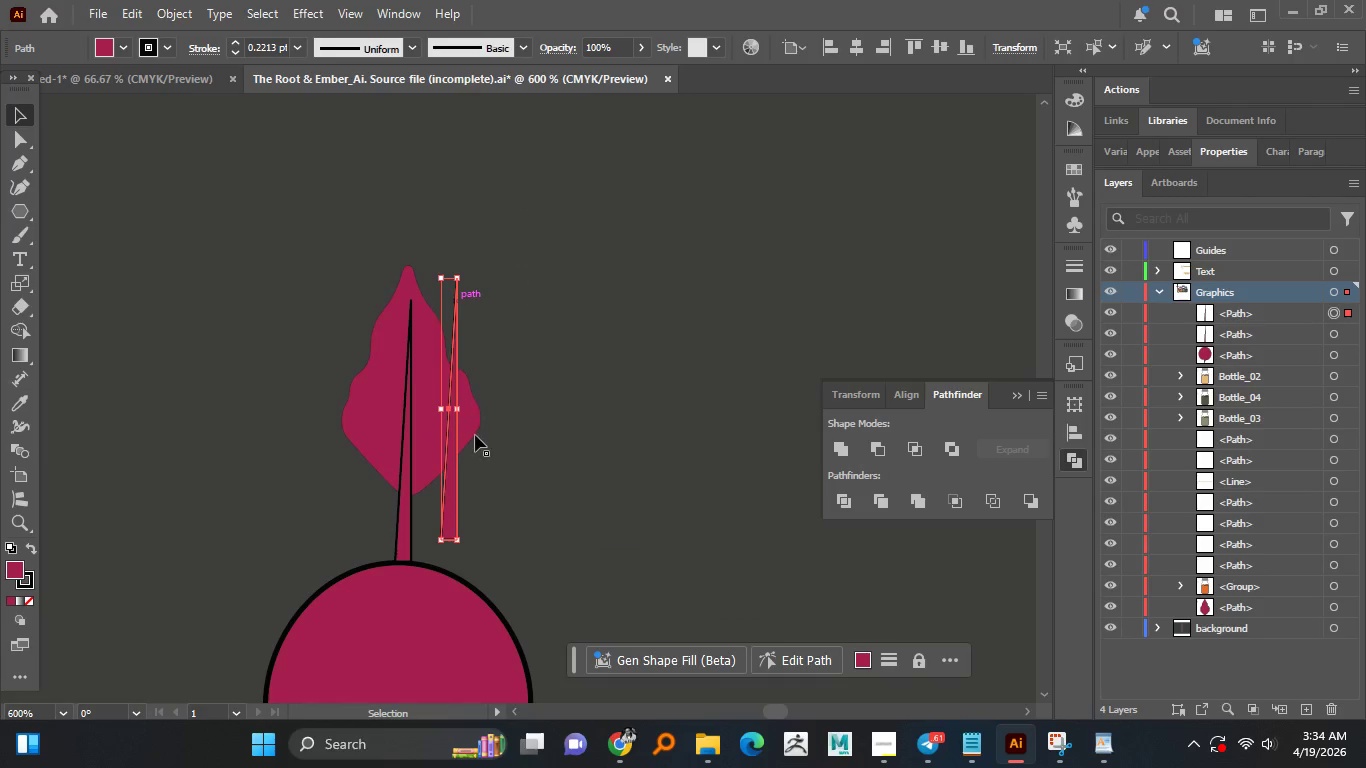 
key(Alt+AltLeft)
 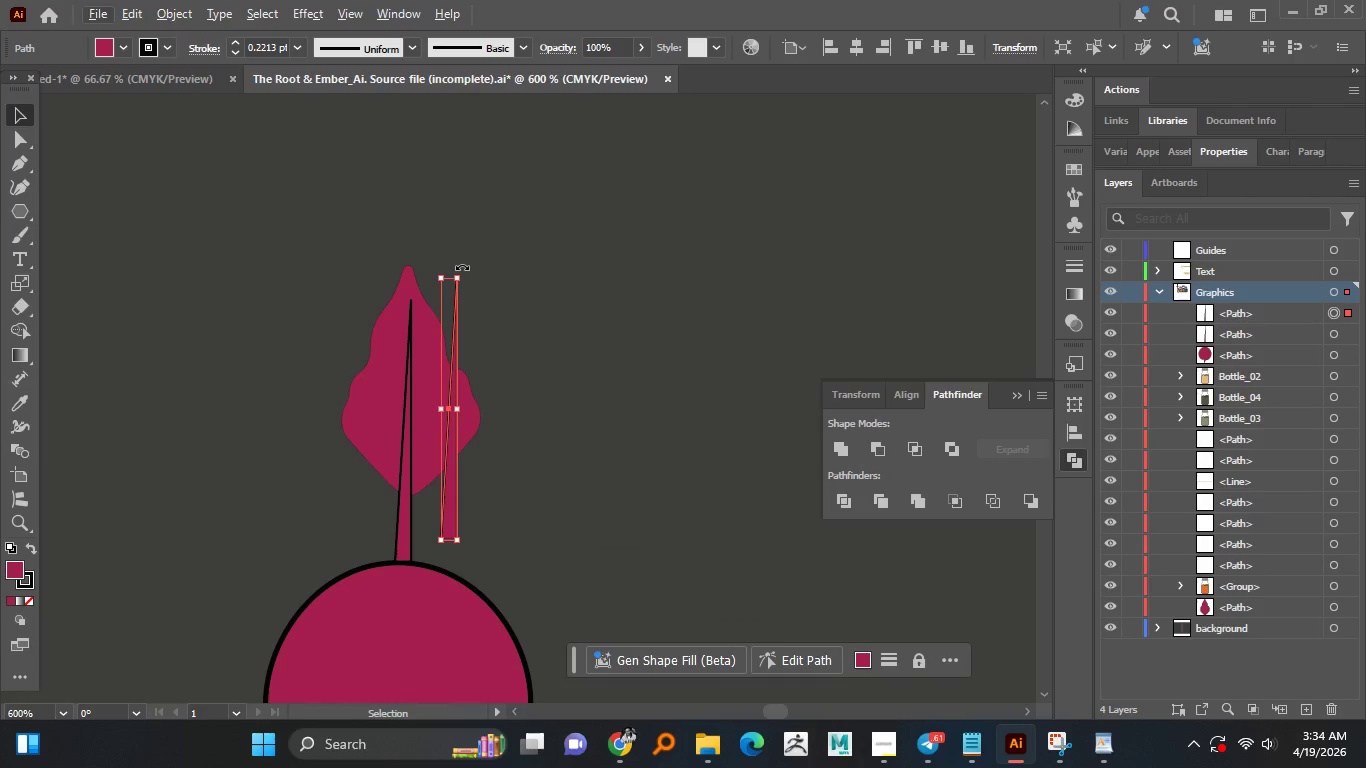 
left_click_drag(start_coordinate=[463, 266], to_coordinate=[528, 351])
 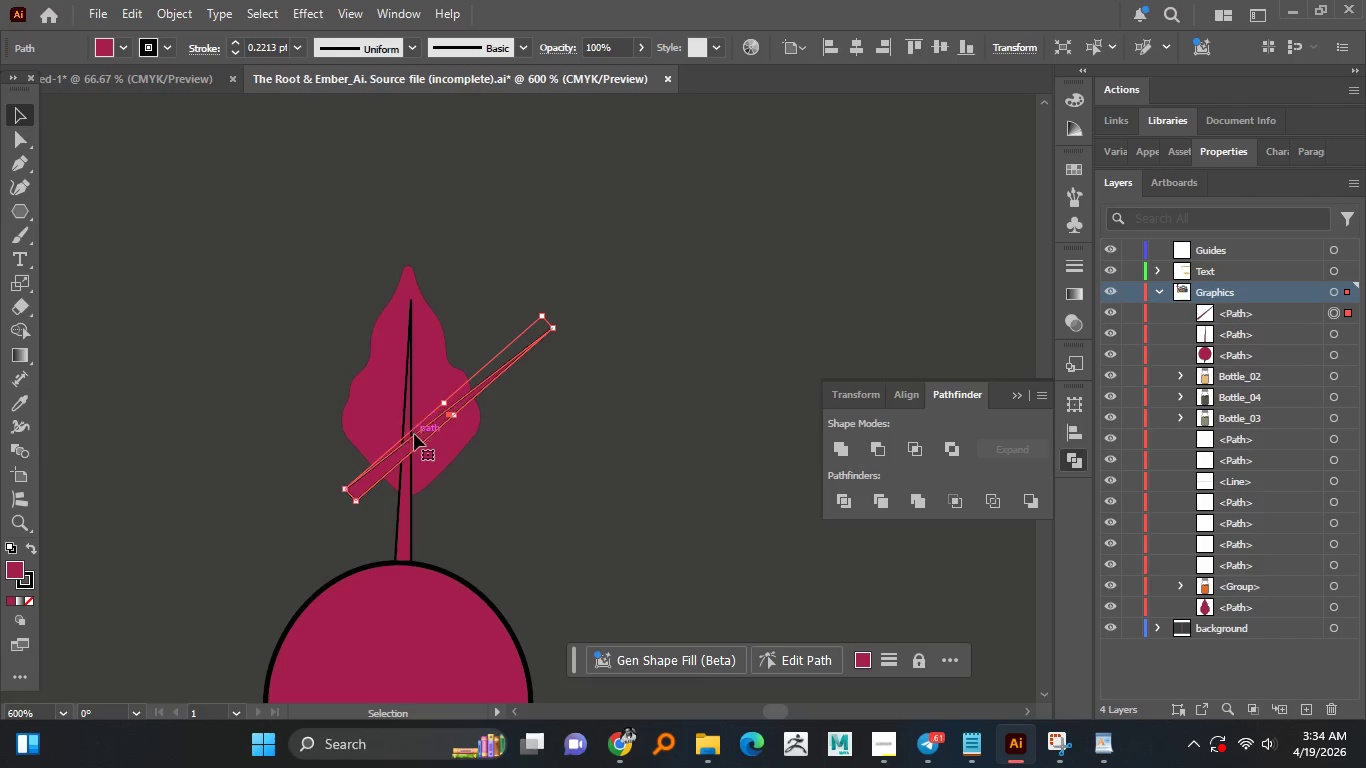 
left_click_drag(start_coordinate=[423, 434], to_coordinate=[486, 406])
 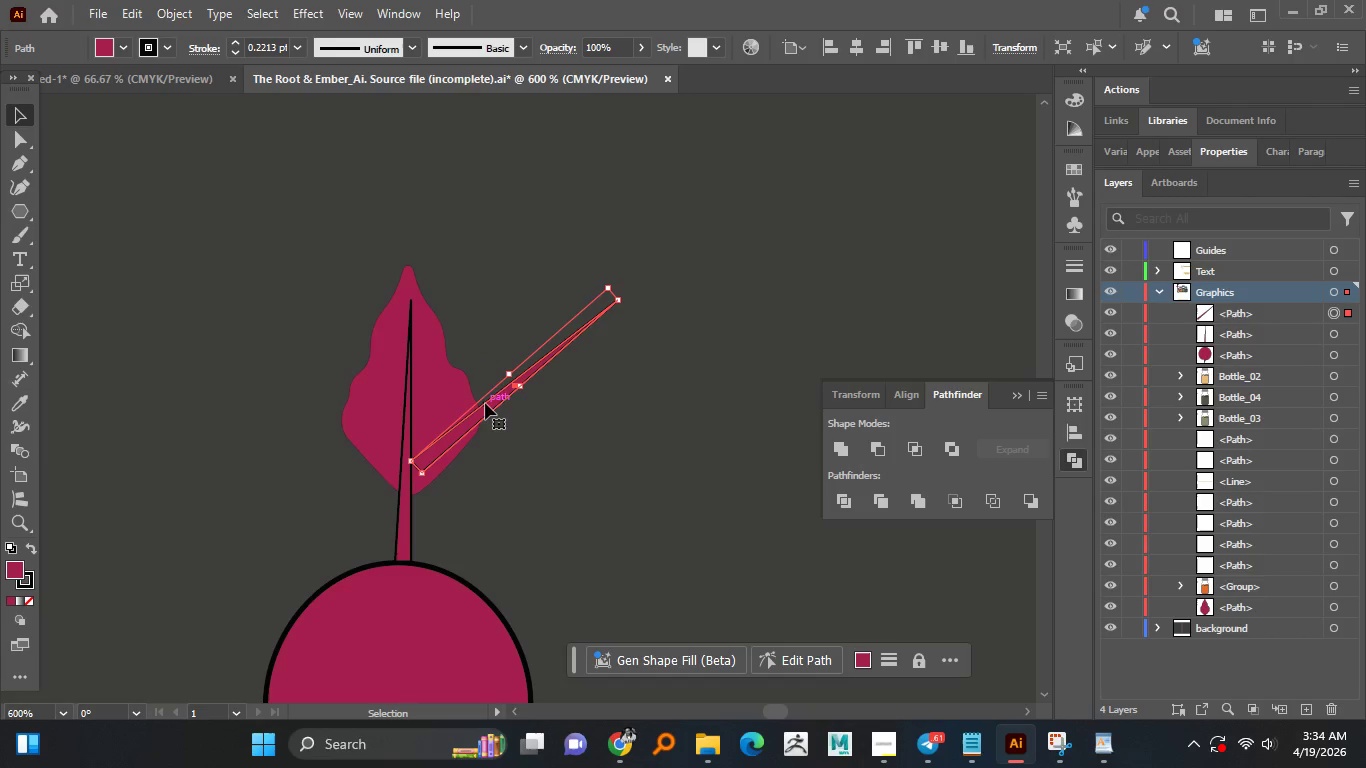 
hold_key(key=AltLeft, duration=0.5)
scroll: coordinate [484, 398], scroll_direction: up, amount: 3.0
 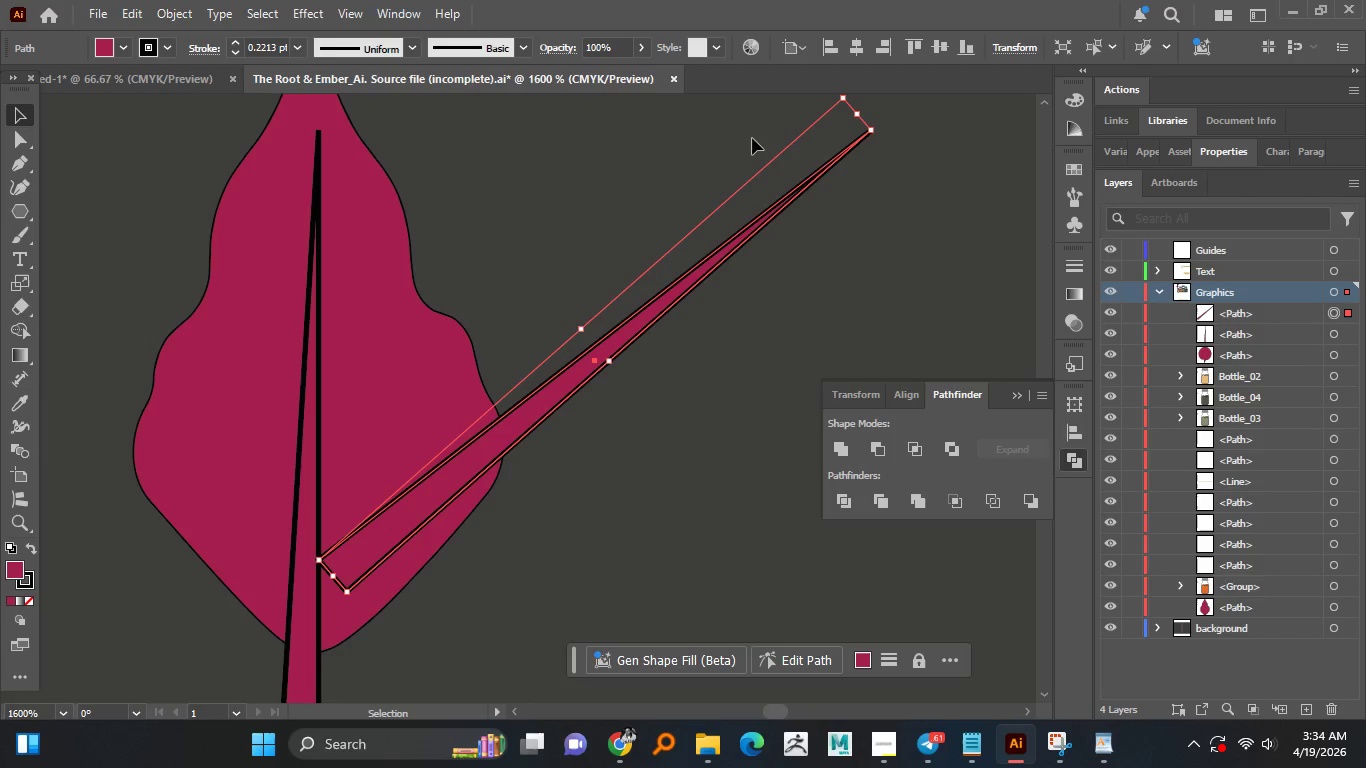 
hold_key(key=AltLeft, duration=0.64)
scroll: coordinate [703, 183], scroll_direction: down, amount: 2.0
 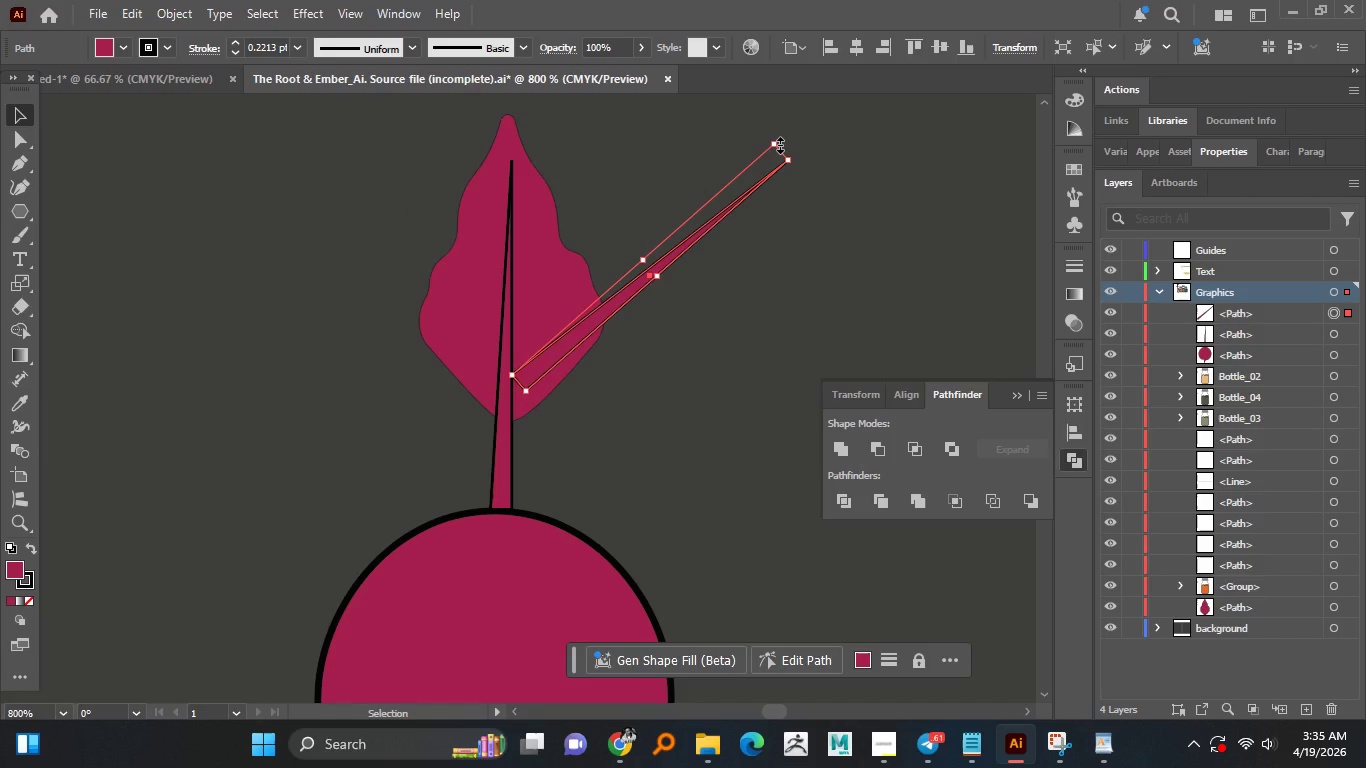 
left_click_drag(start_coordinate=[778, 143], to_coordinate=[601, 310])
 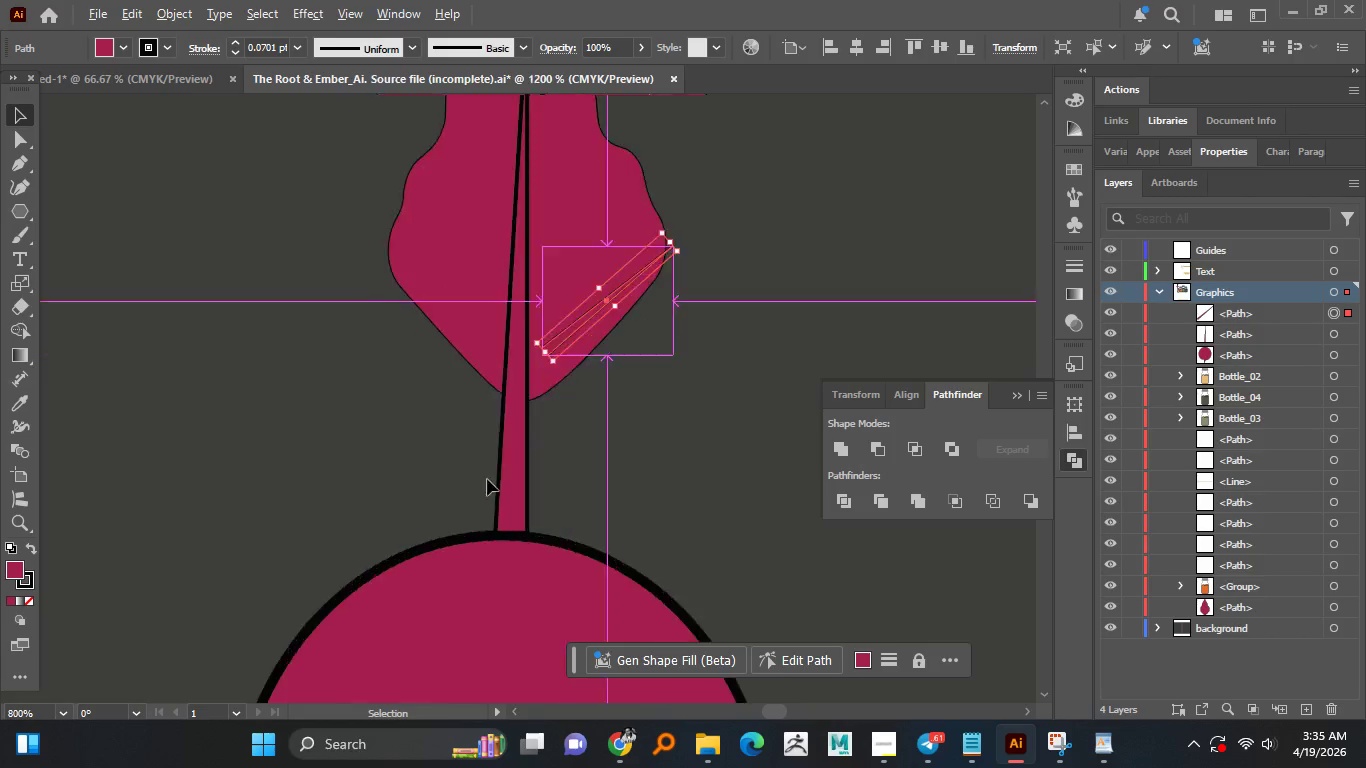 
hold_key(key=ShiftLeft, duration=1.47)
 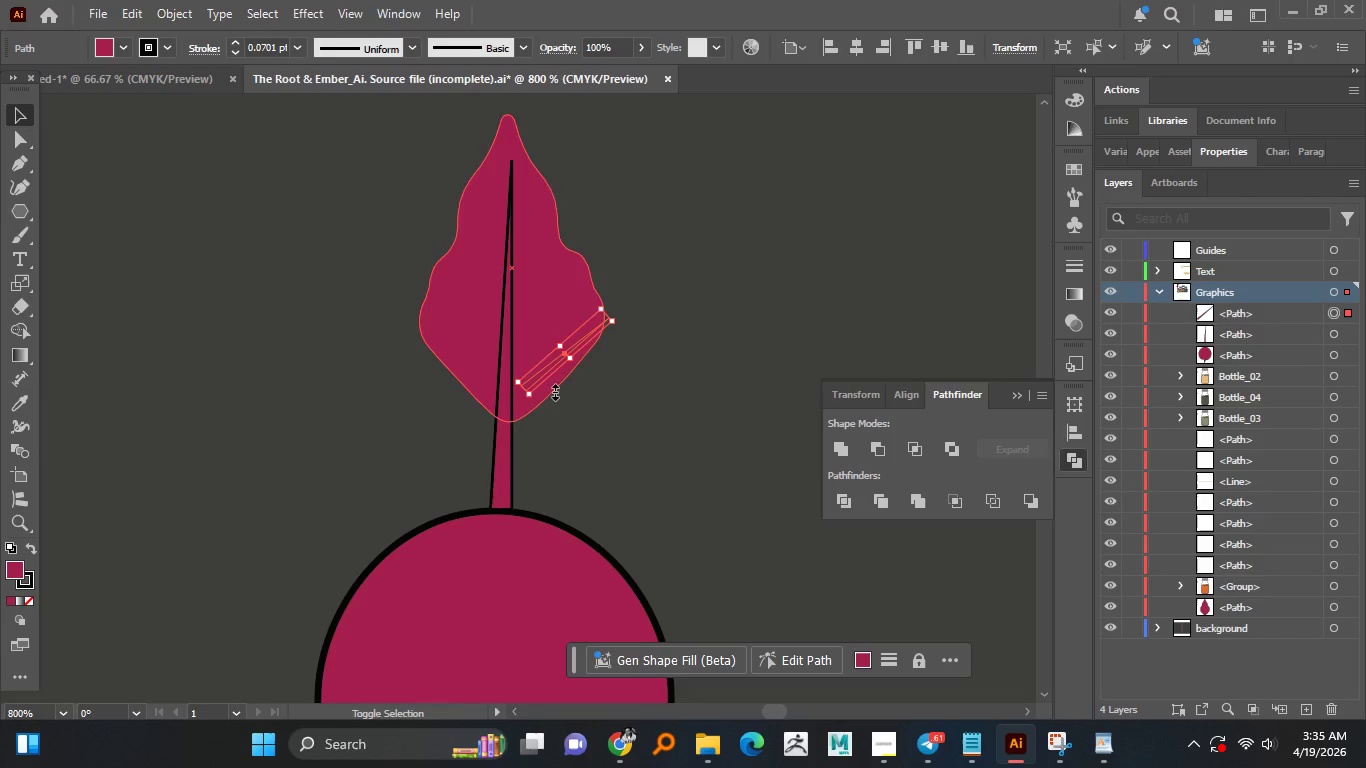 
hold_key(key=AltLeft, duration=0.58)
scroll: coordinate [485, 485], scroll_direction: up, amount: 2.0
 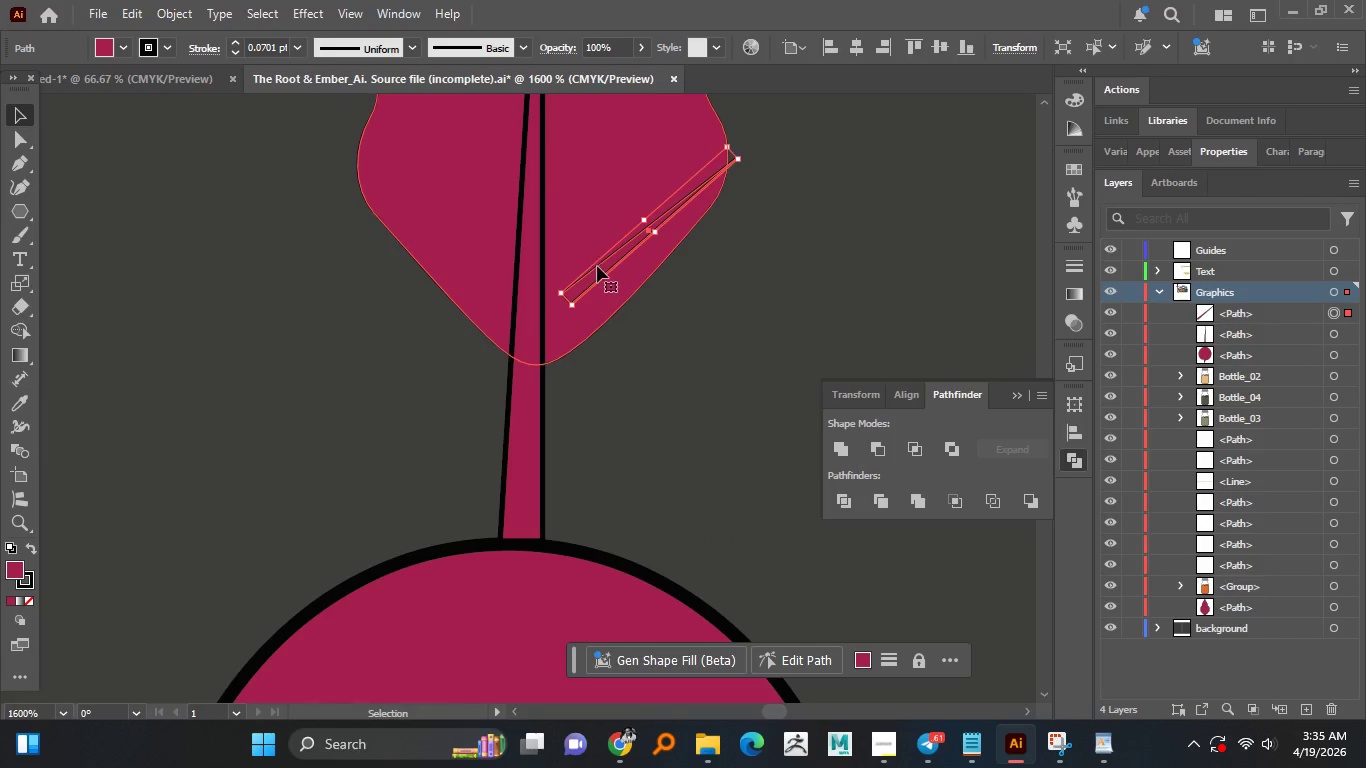 
left_click_drag(start_coordinate=[596, 267], to_coordinate=[577, 270])
 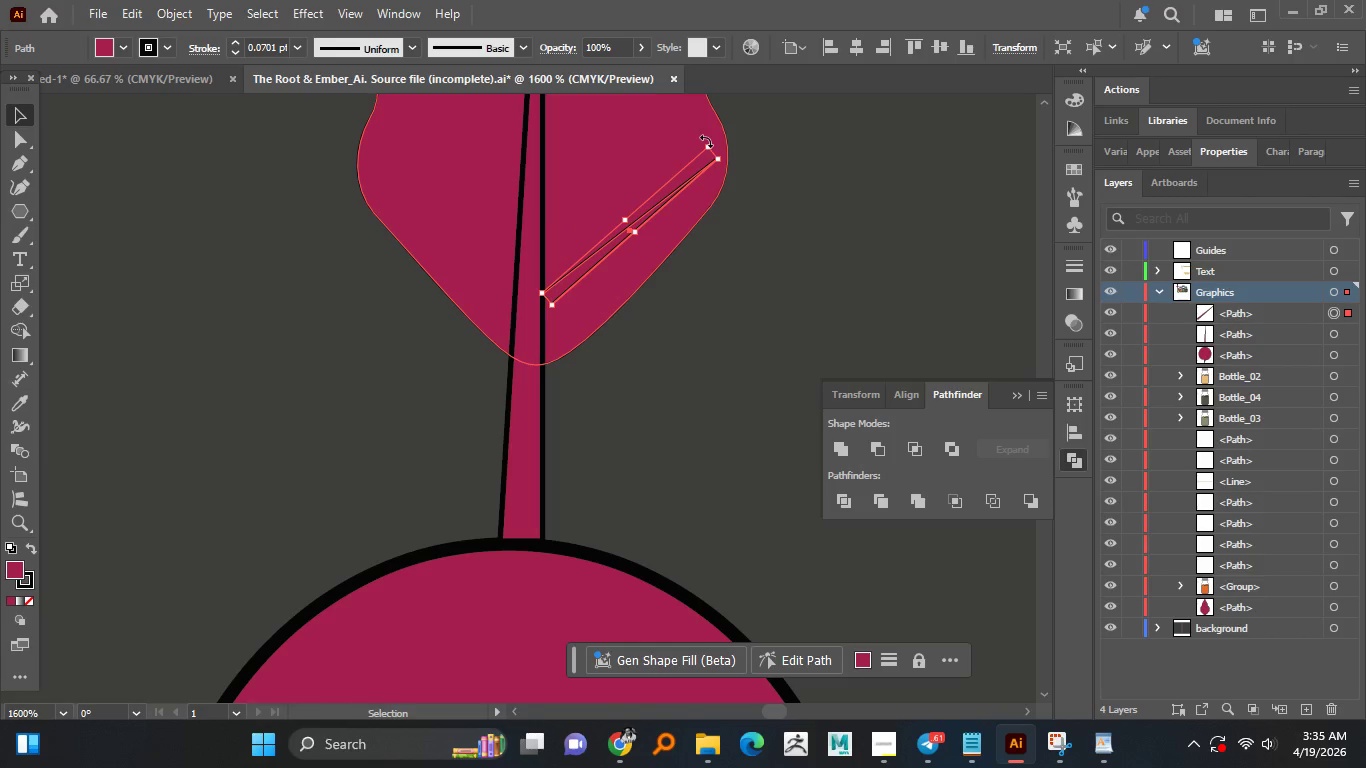 
left_click_drag(start_coordinate=[706, 141], to_coordinate=[686, 143])
 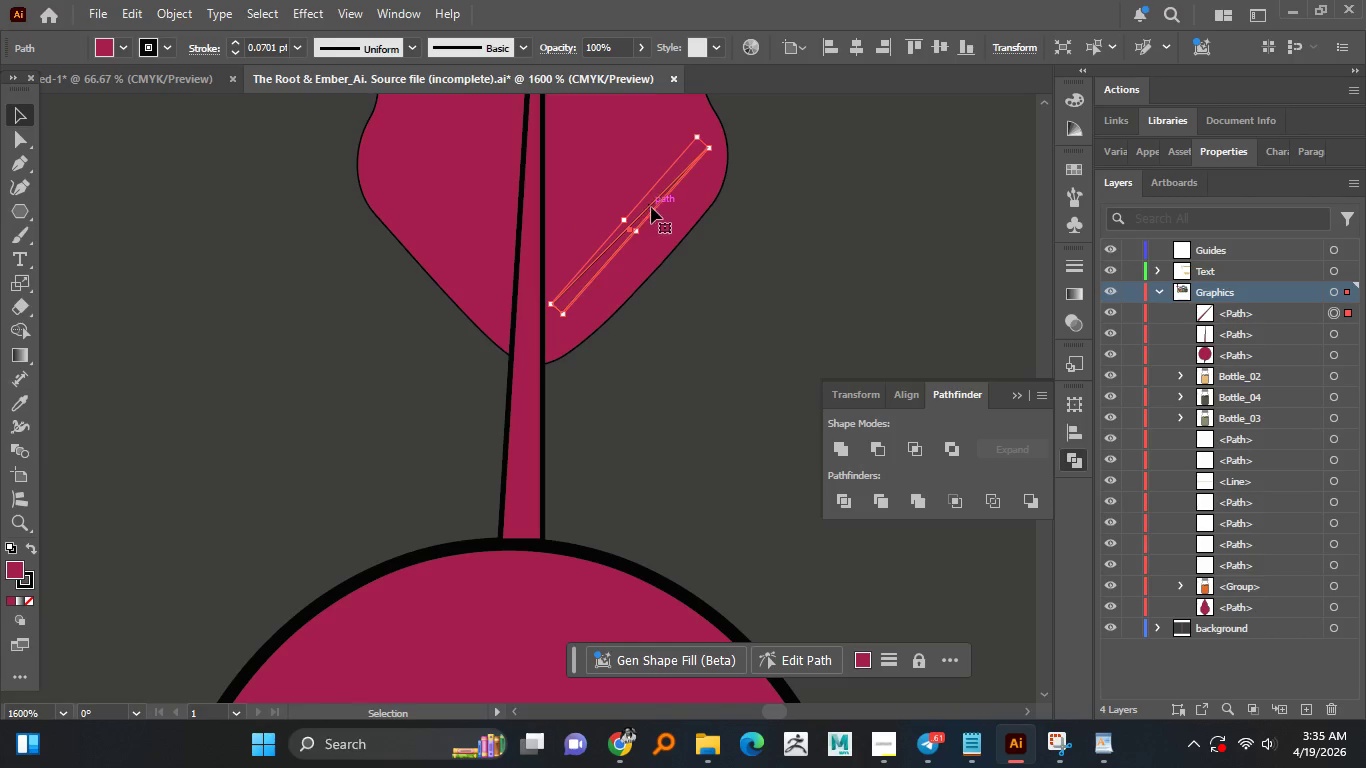 
left_click_drag(start_coordinate=[651, 207], to_coordinate=[636, 189])
 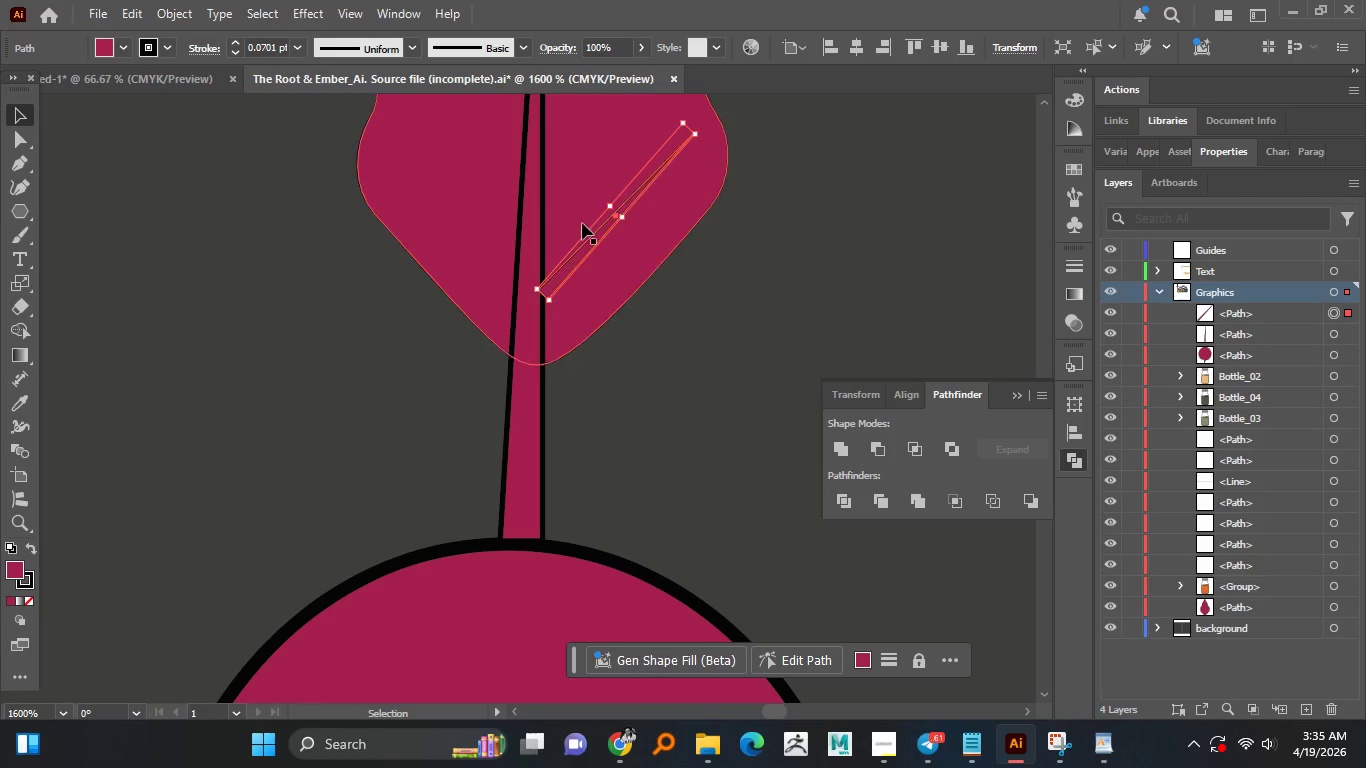 
hold_key(key=AltLeft, duration=0.8)
scroll: coordinate [557, 247], scroll_direction: up, amount: 5.0
 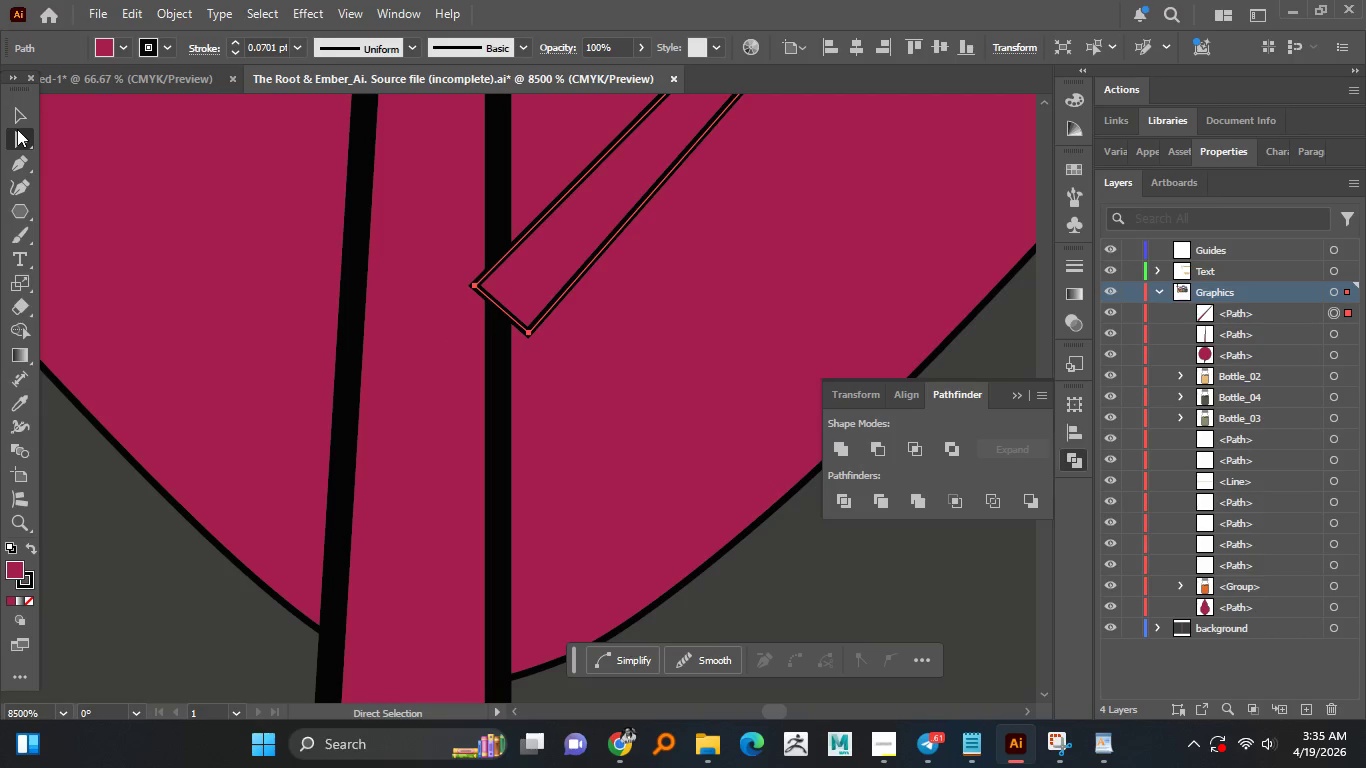 
hold_key(key=AltLeft, duration=1.51)
scroll: coordinate [638, 317], scroll_direction: up, amount: 3.0
 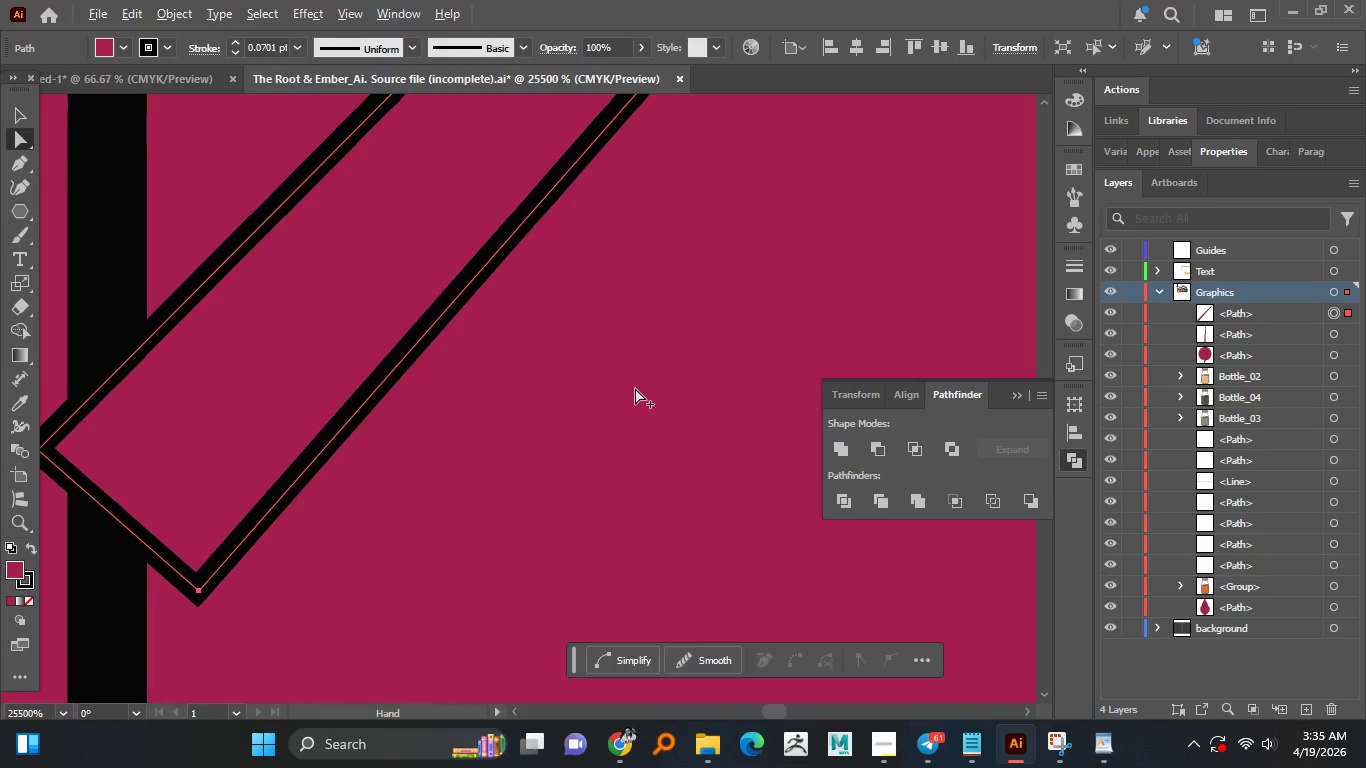 
key(Alt+AltLeft)
 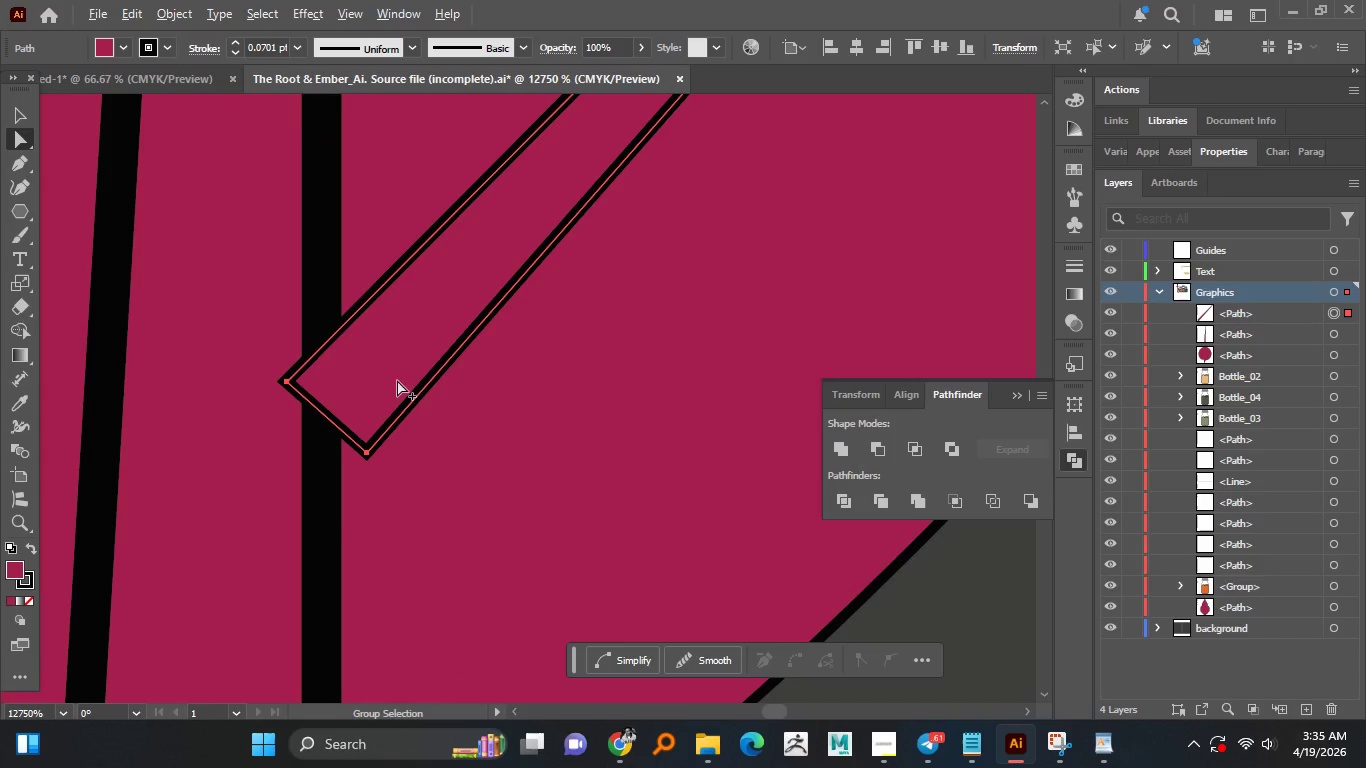 
key(Alt+AltLeft)
 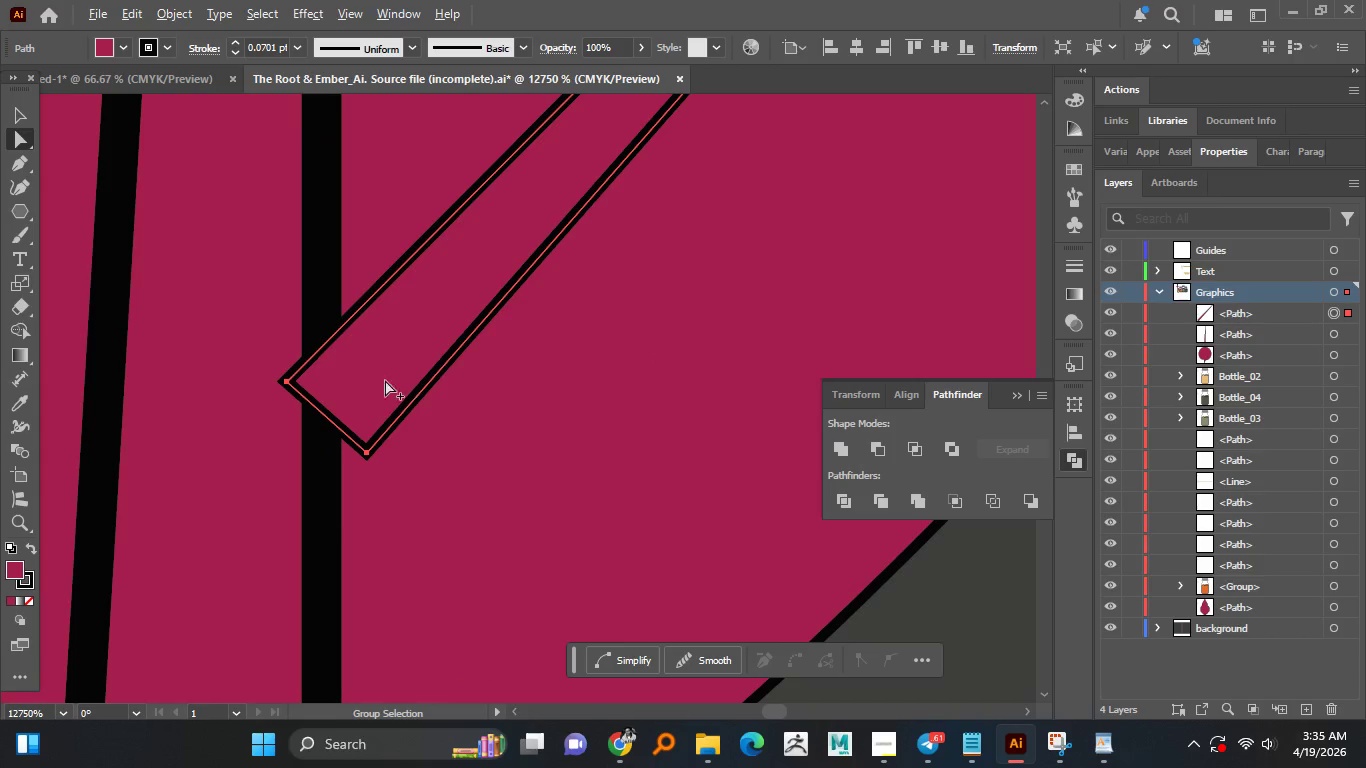 
key(Alt+AltLeft)
 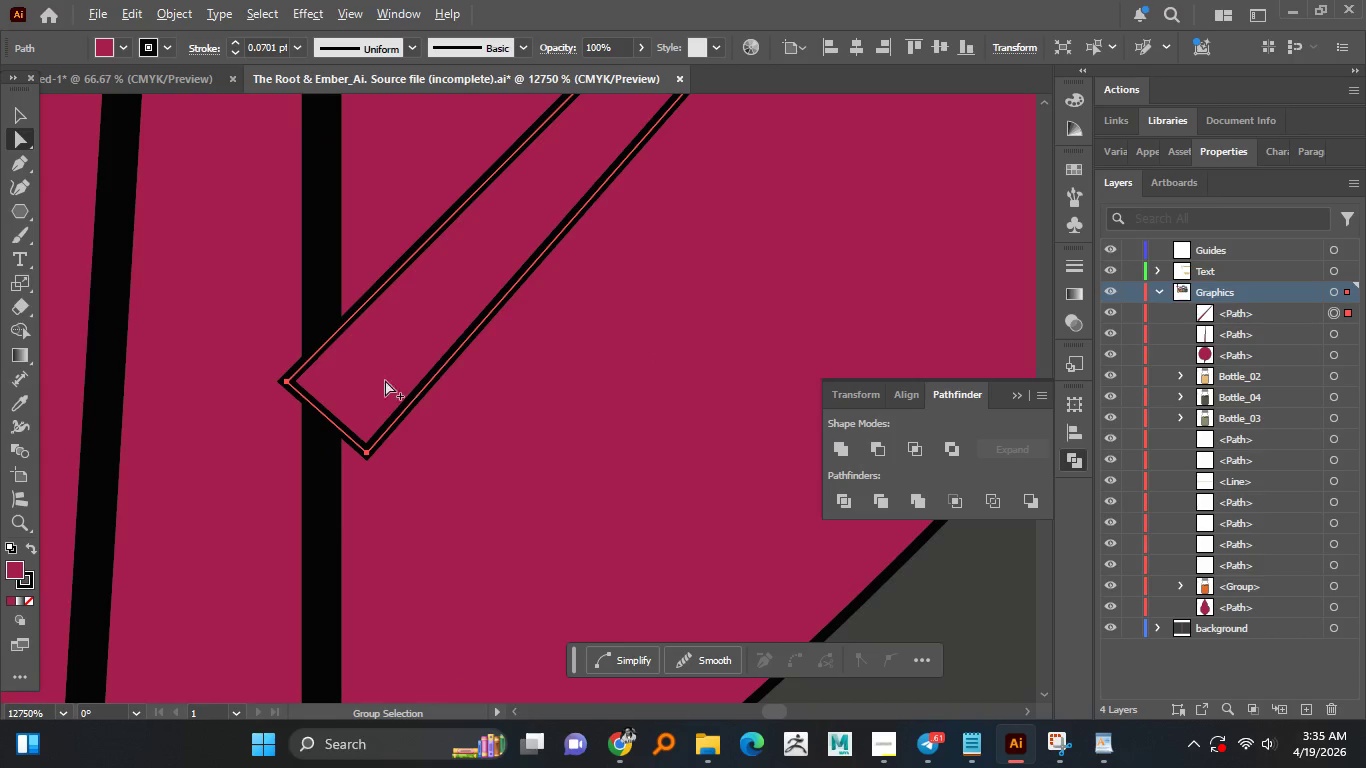 
scroll: coordinate [612, 379], scroll_direction: down, amount: 2.0
 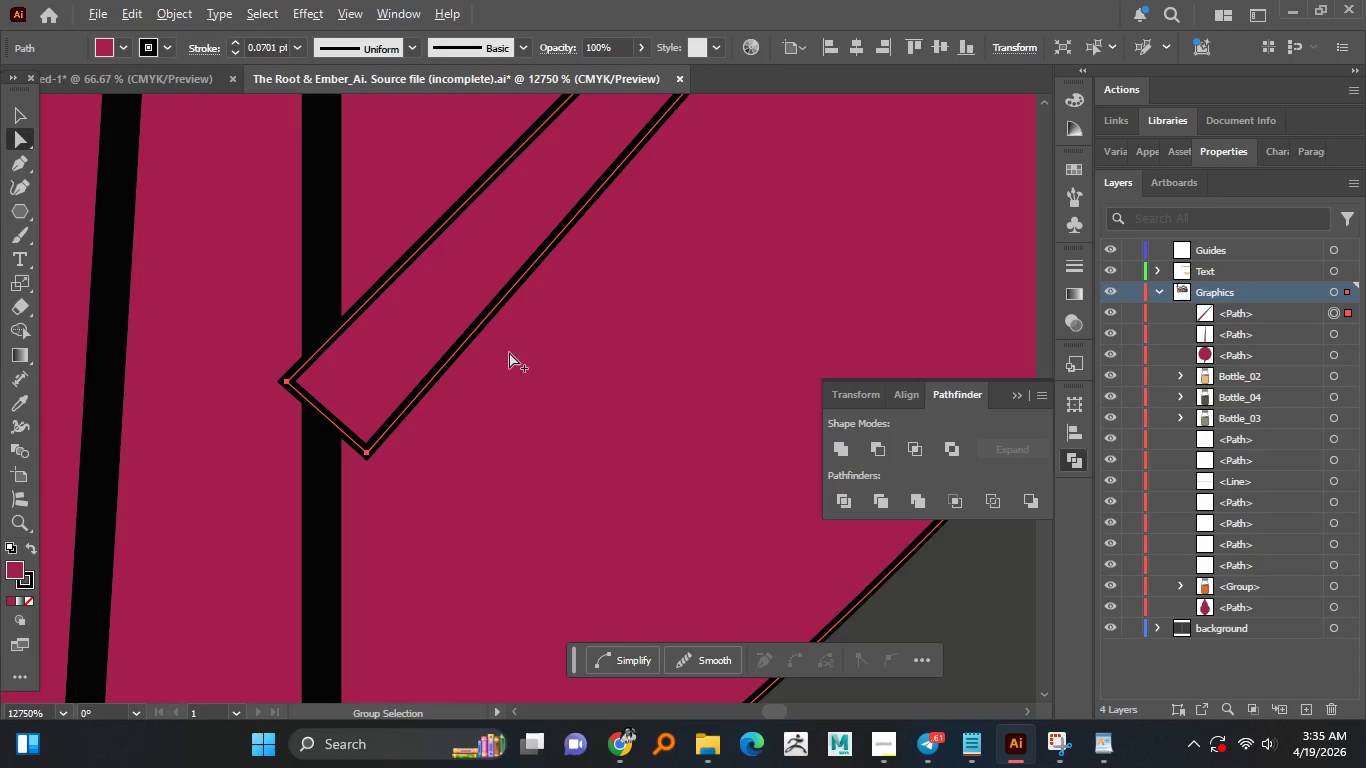 
key(Alt+AltLeft)
 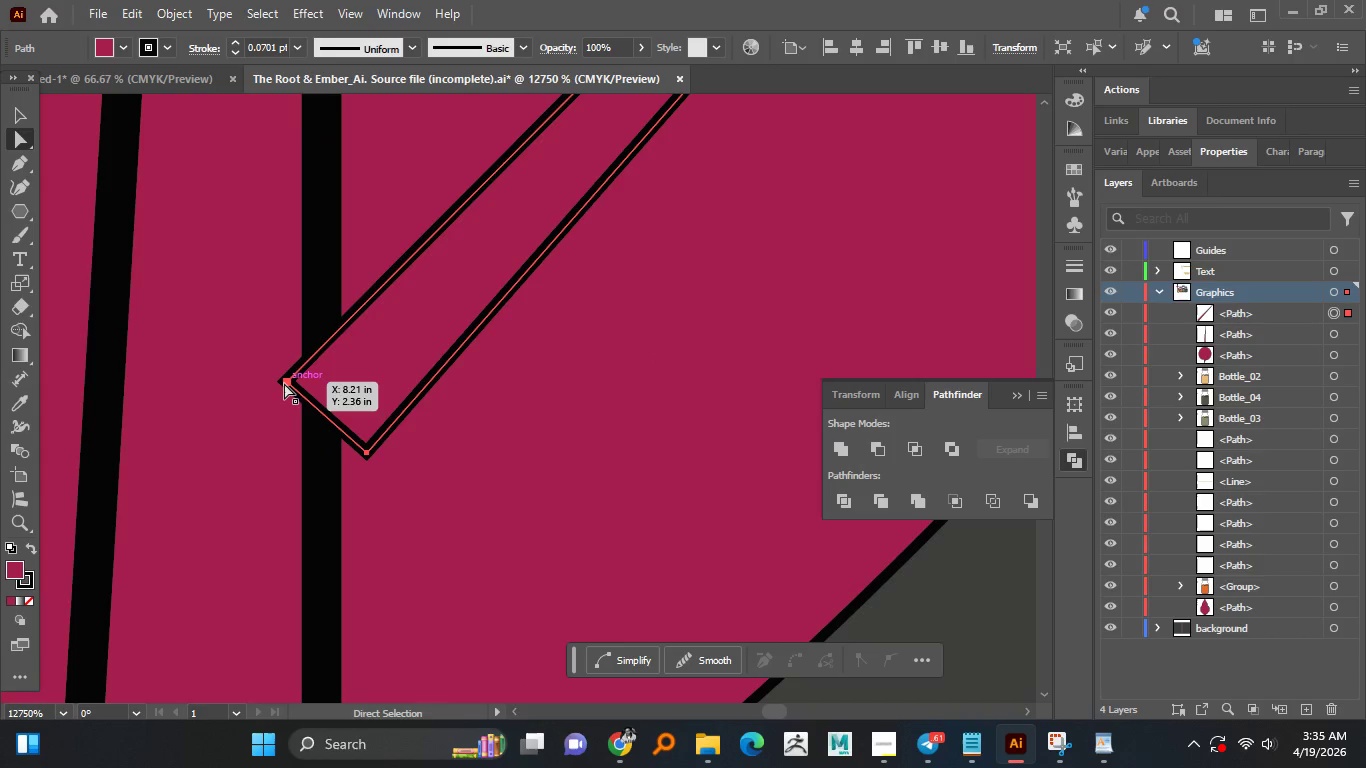 
left_click([284, 383])
 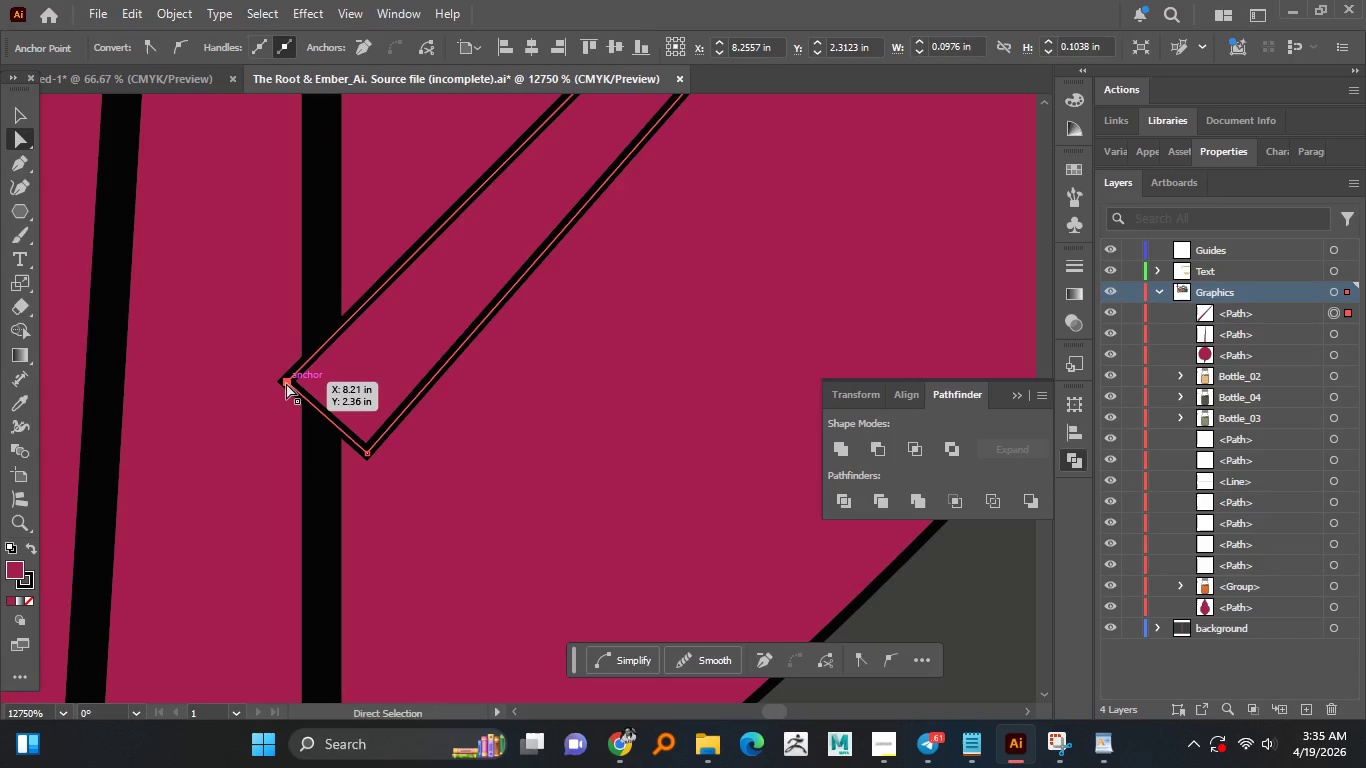 
left_click_drag(start_coordinate=[286, 383], to_coordinate=[319, 351])
 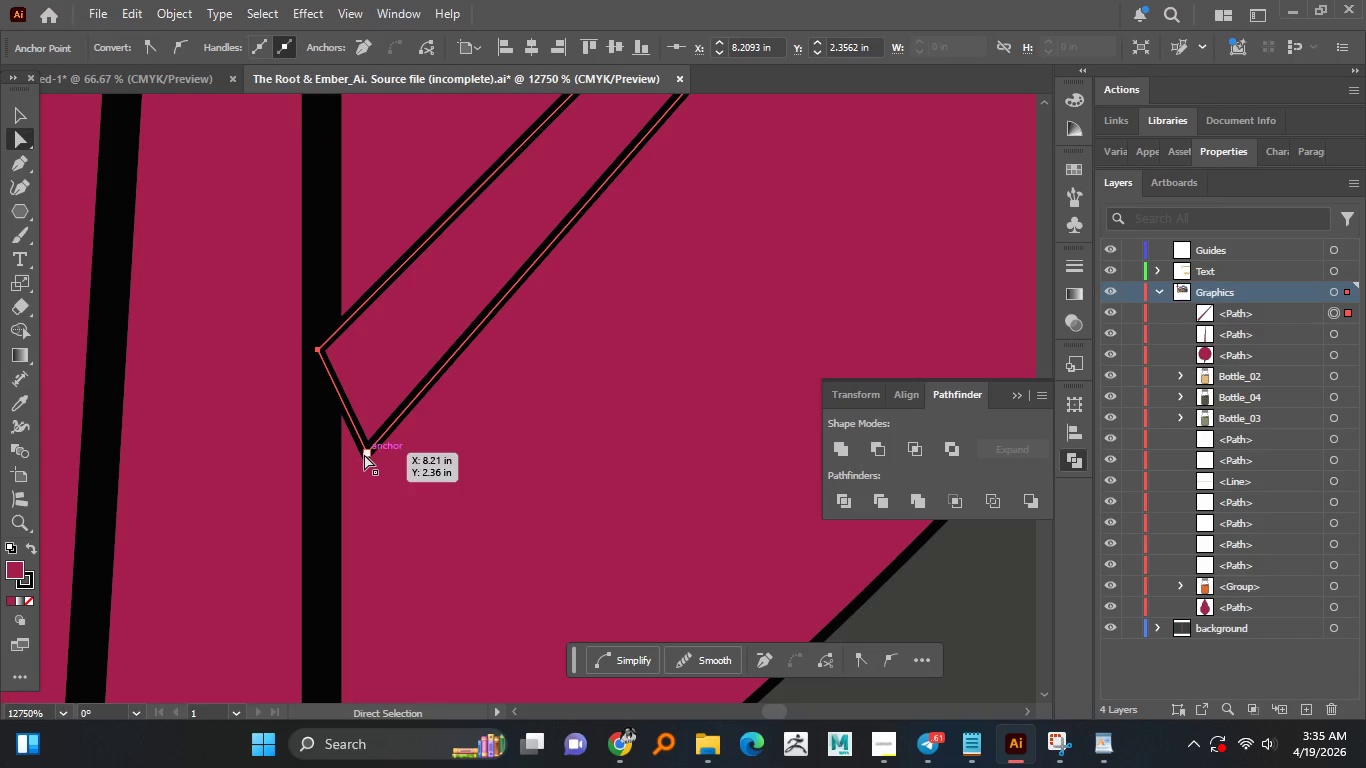 
left_click([366, 454])
 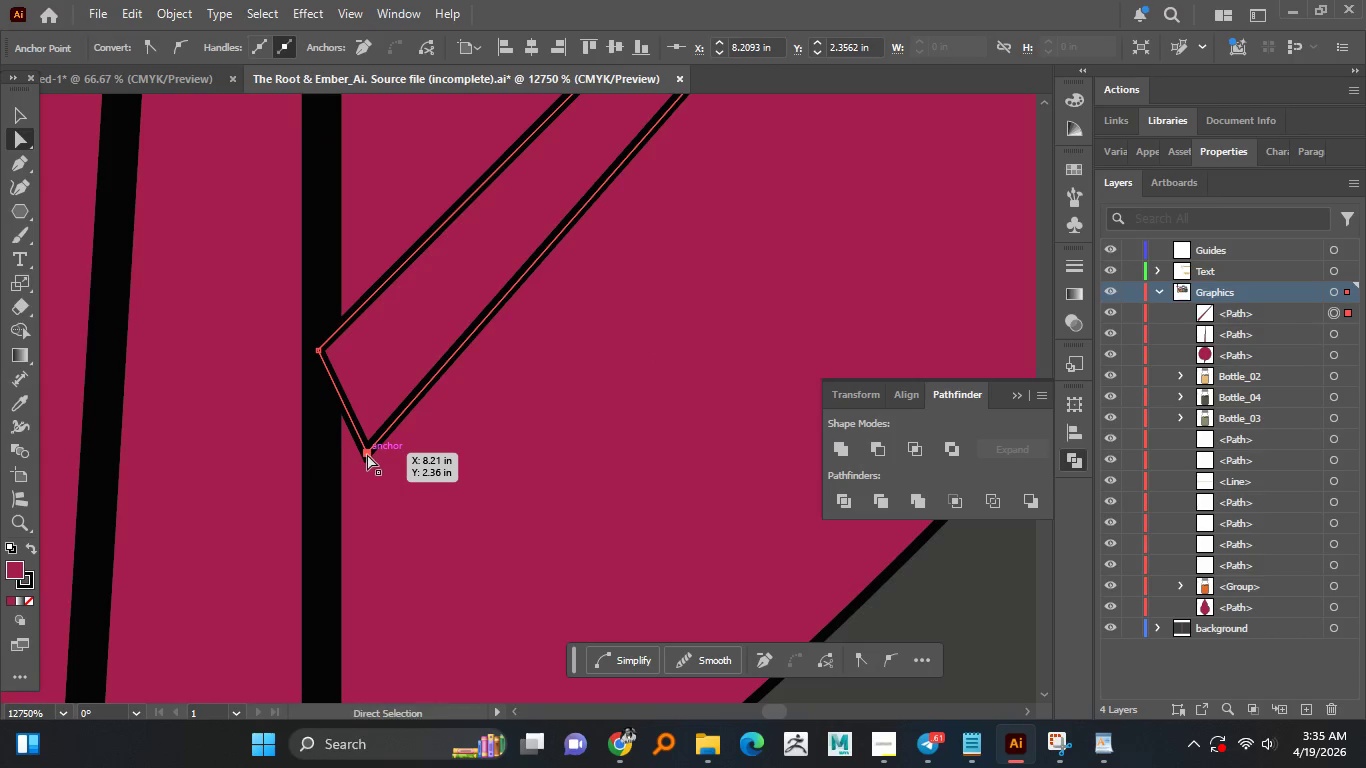 
left_click_drag(start_coordinate=[367, 454], to_coordinate=[336, 470])
 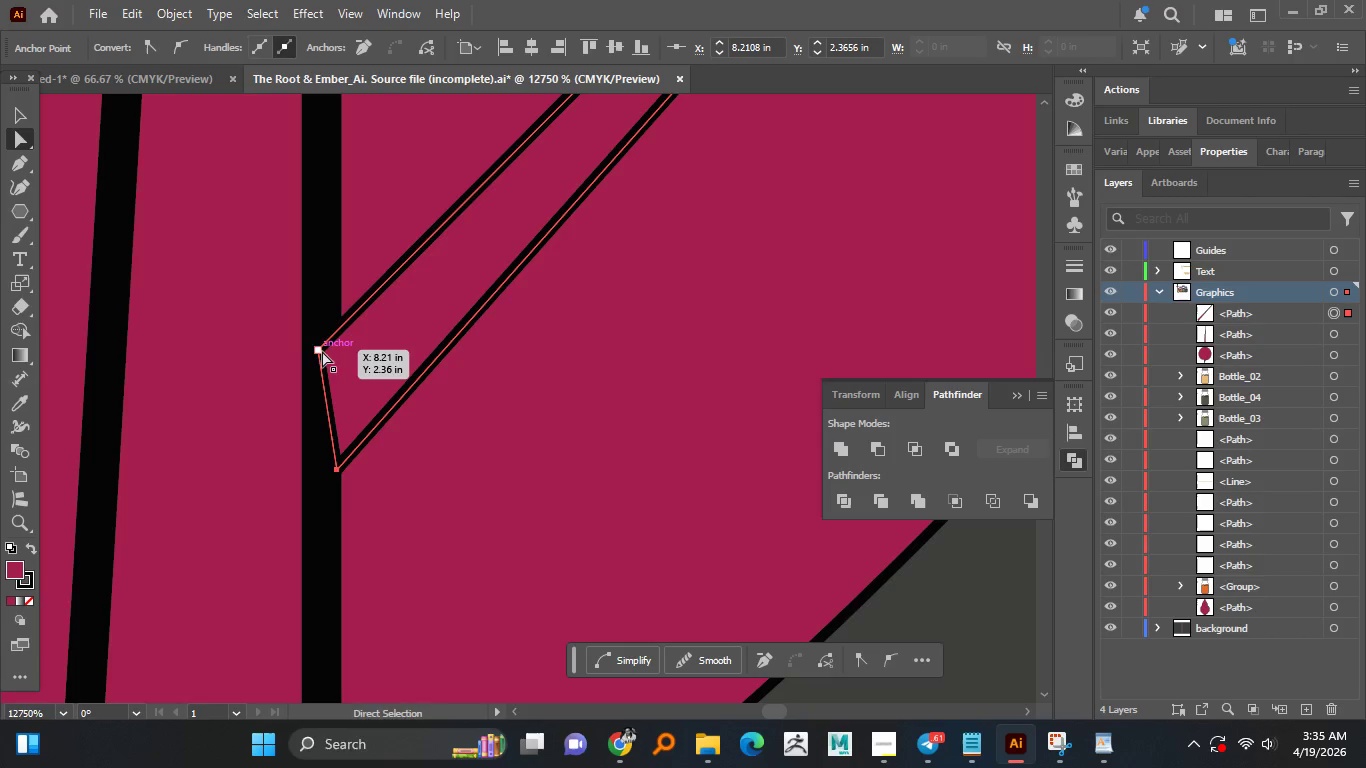 
left_click([322, 351])
 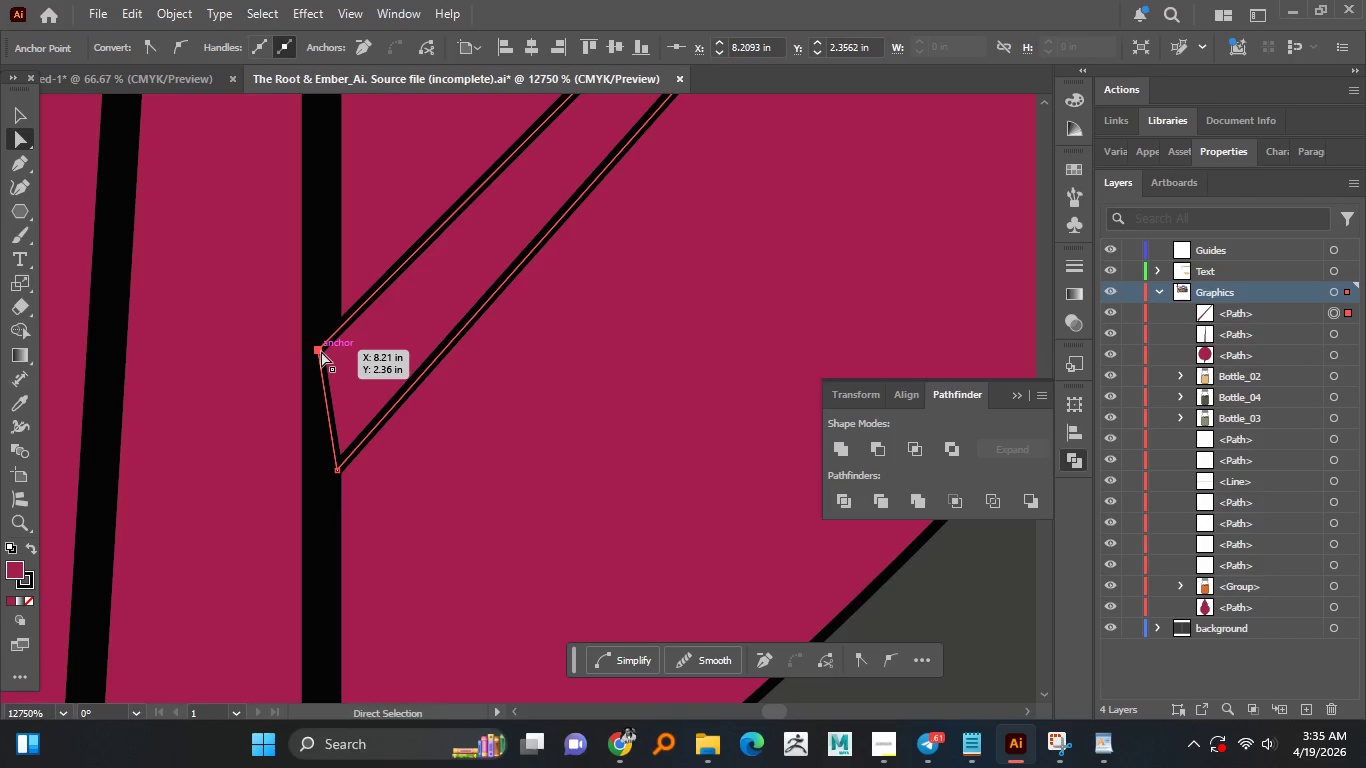 
left_click_drag(start_coordinate=[321, 351], to_coordinate=[336, 352])
 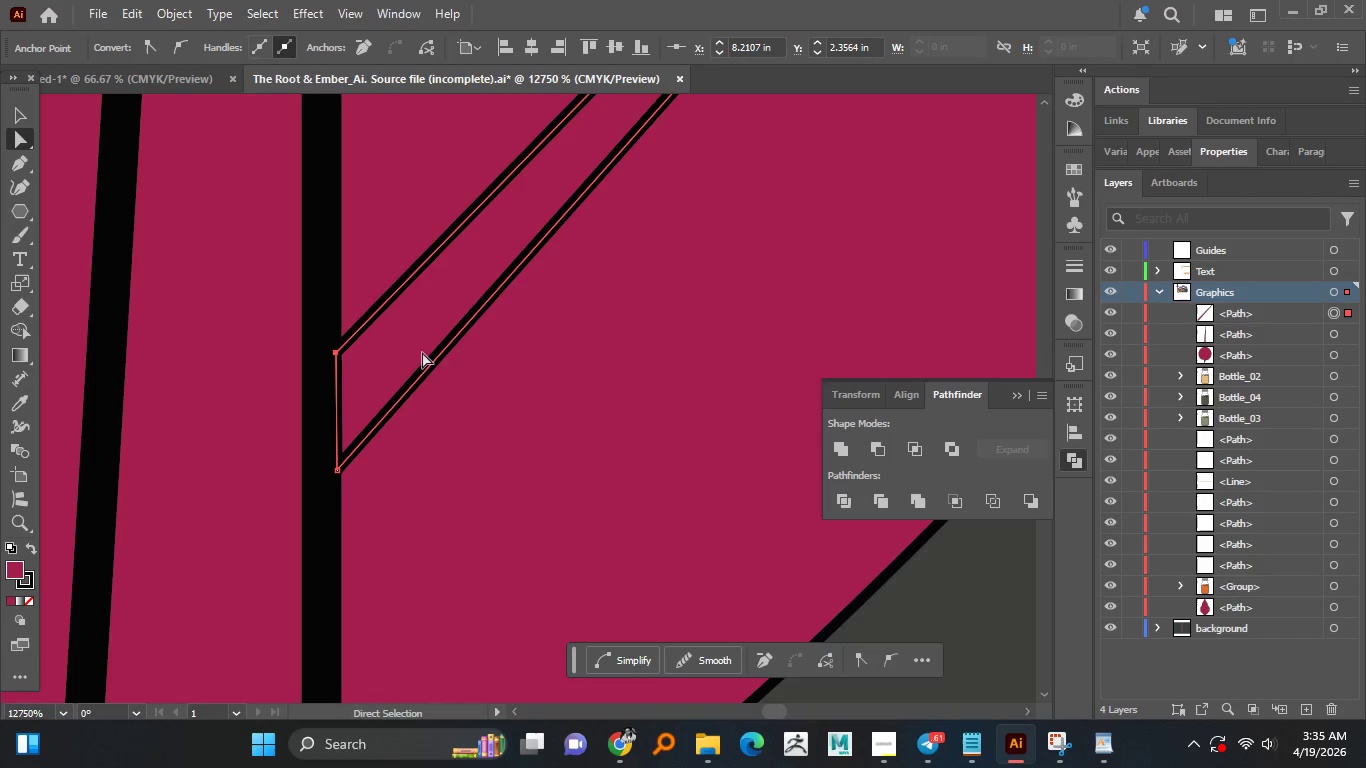 
left_click([515, 384])
 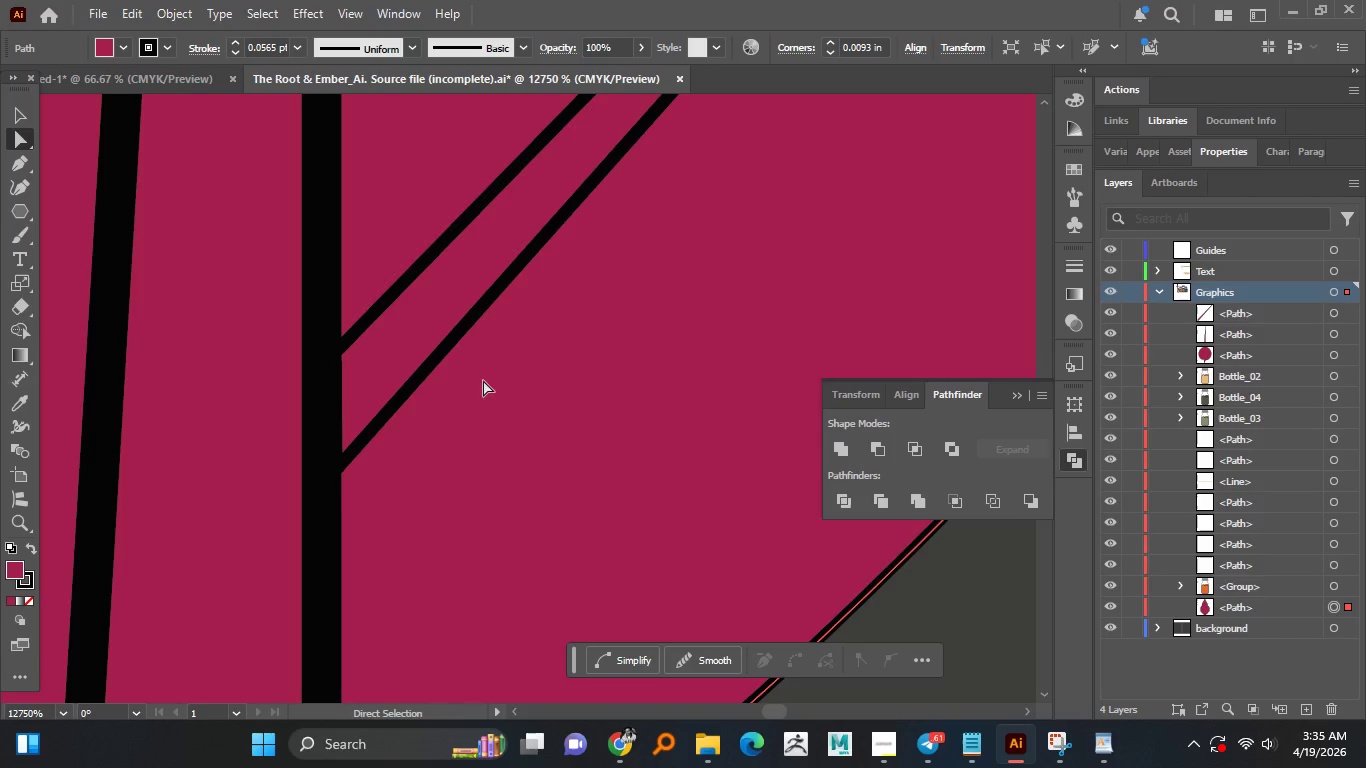 
hold_key(key=AltLeft, duration=1.51)
scroll: coordinate [460, 374], scroll_direction: down, amount: 6.0
 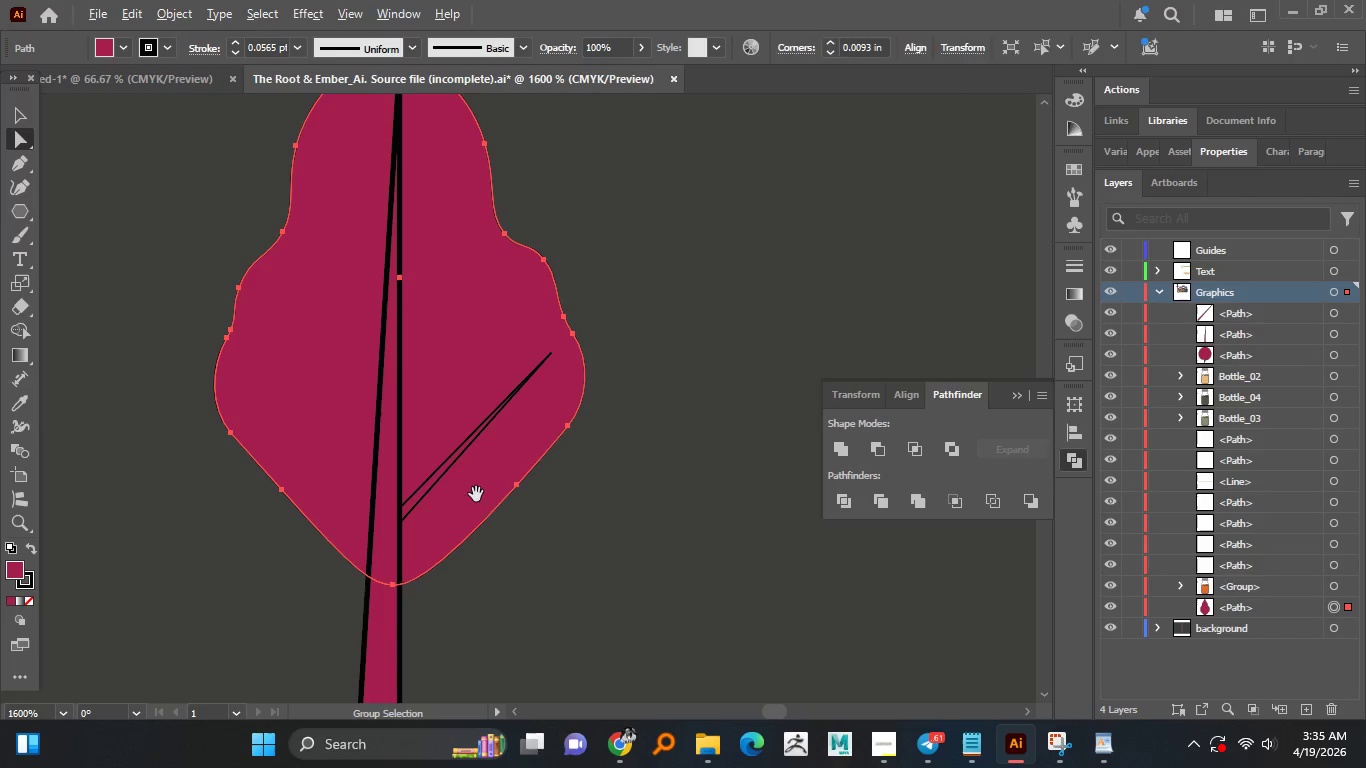 
hold_key(key=AltLeft, duration=0.77)
 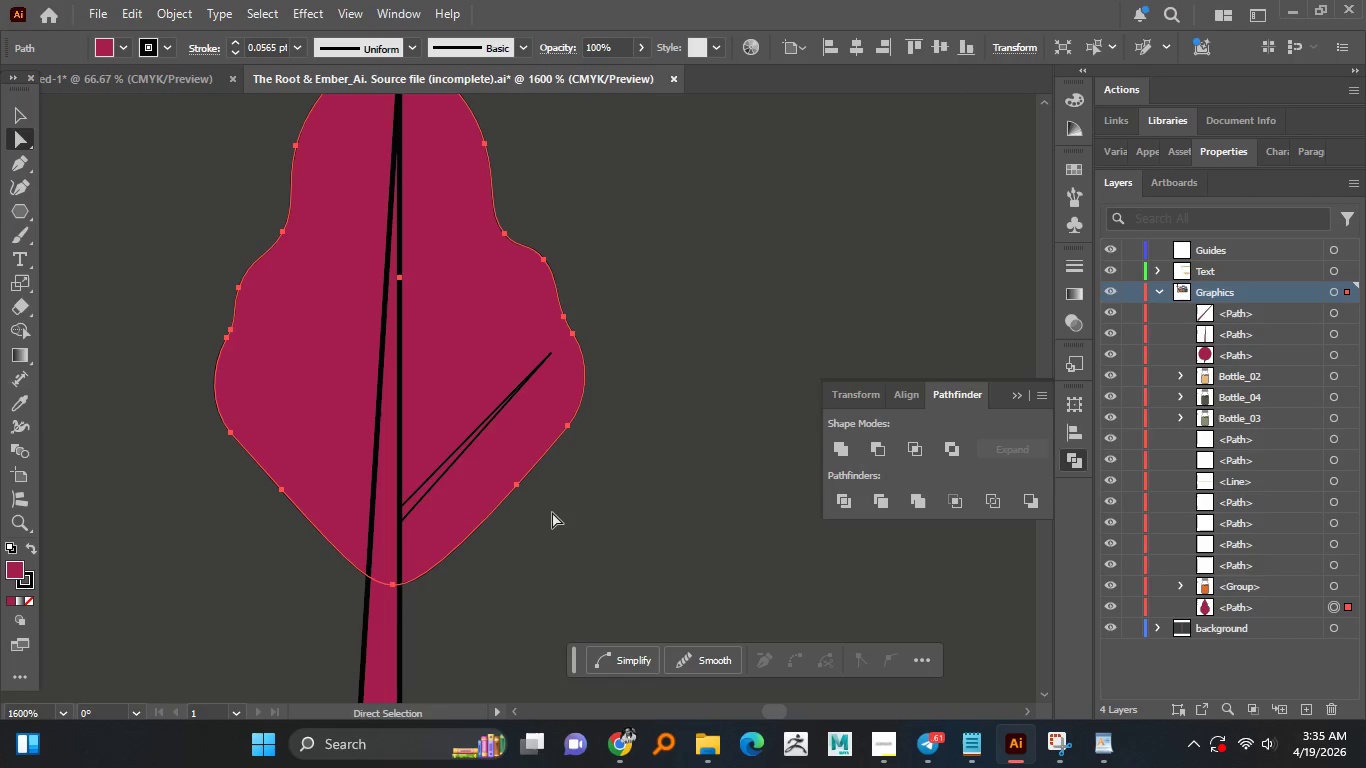 
hold_key(key=AltLeft, duration=0.59)
scroll: coordinate [536, 492], scroll_direction: down, amount: 3.0
 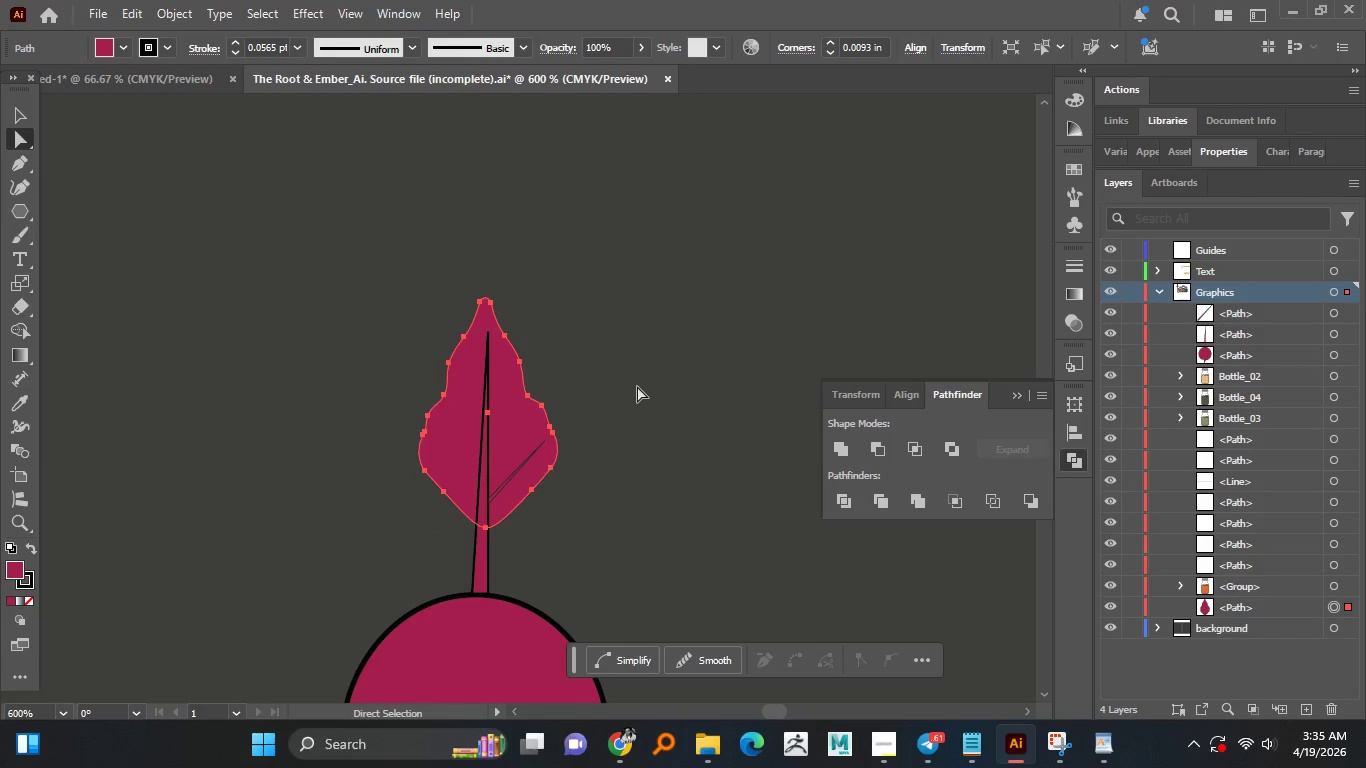 
hold_key(key=AltLeft, duration=1.5)
scroll: coordinate [621, 391], scroll_direction: down, amount: 1.0
 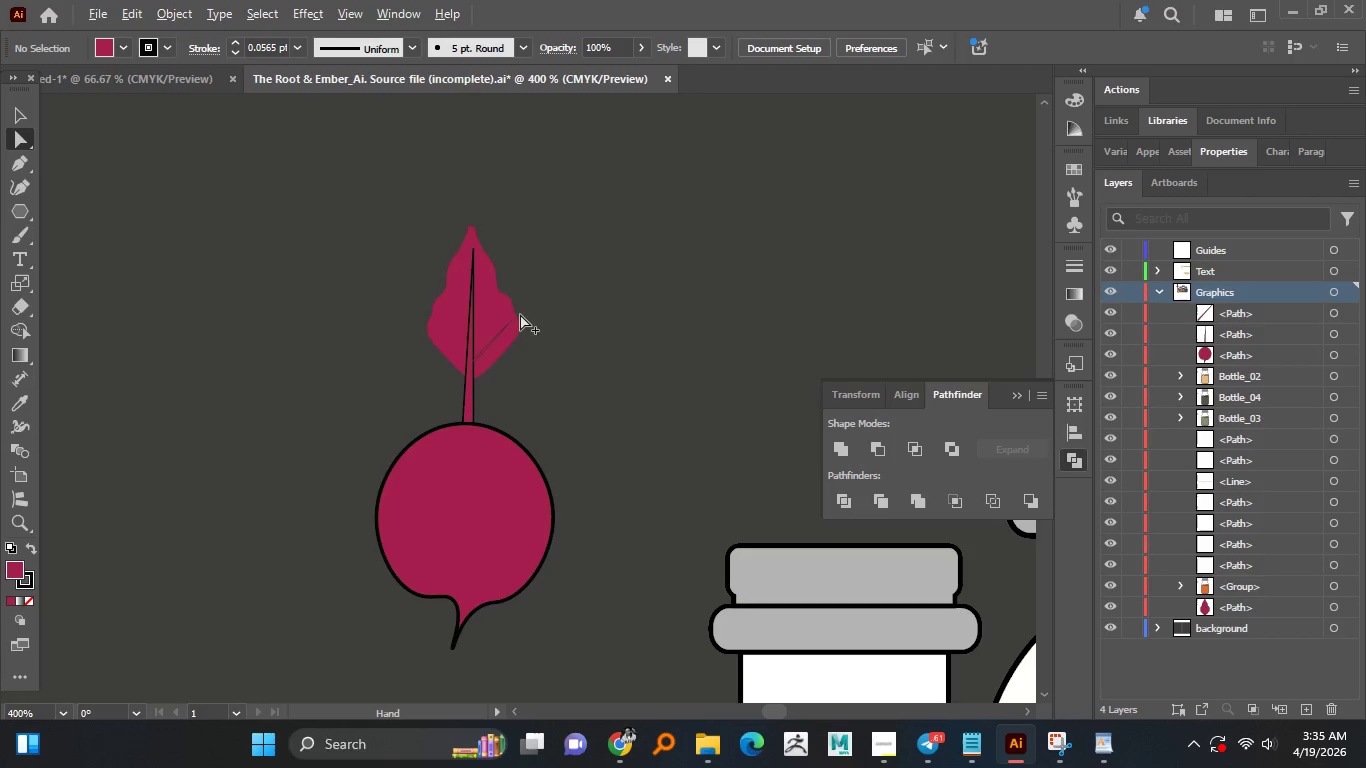 
hold_key(key=AltLeft, duration=0.77)
scroll: coordinate [489, 352], scroll_direction: up, amount: 4.0
 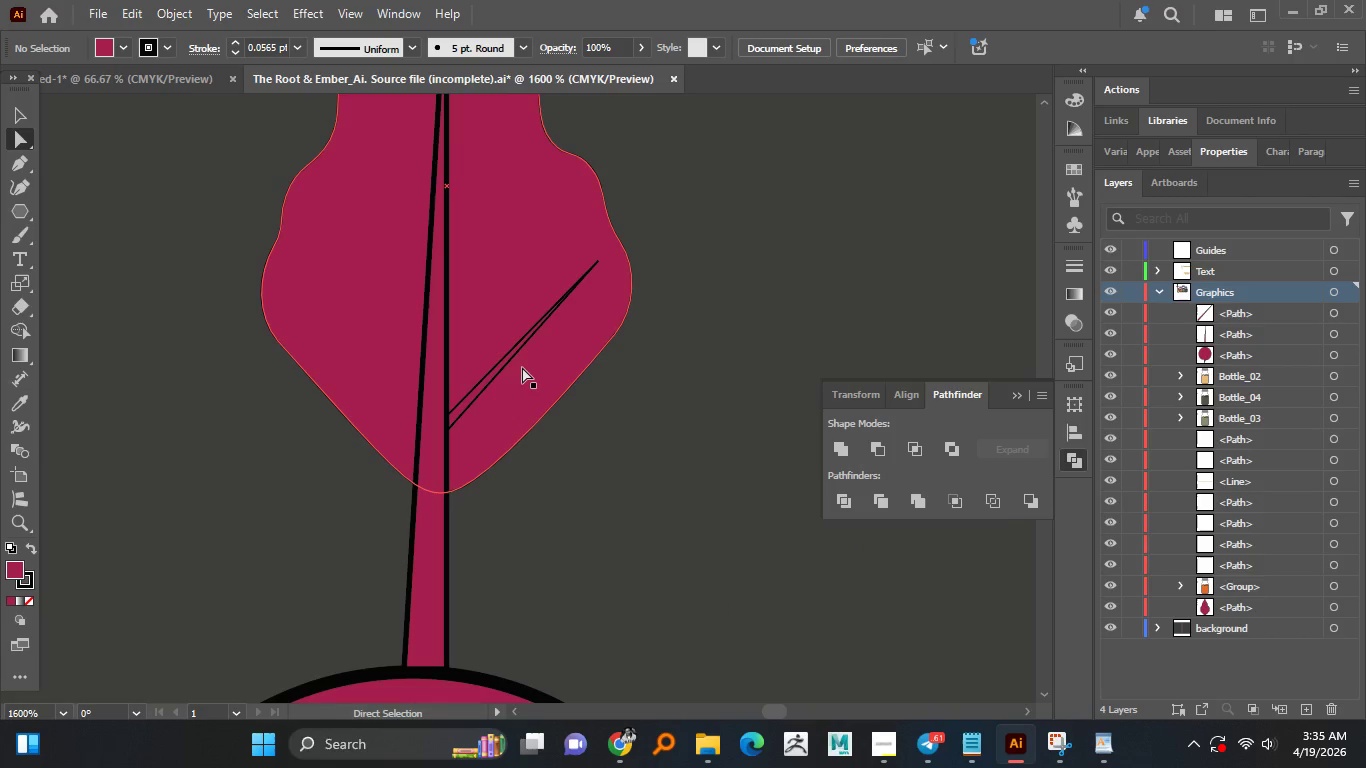 
left_click([511, 364])
 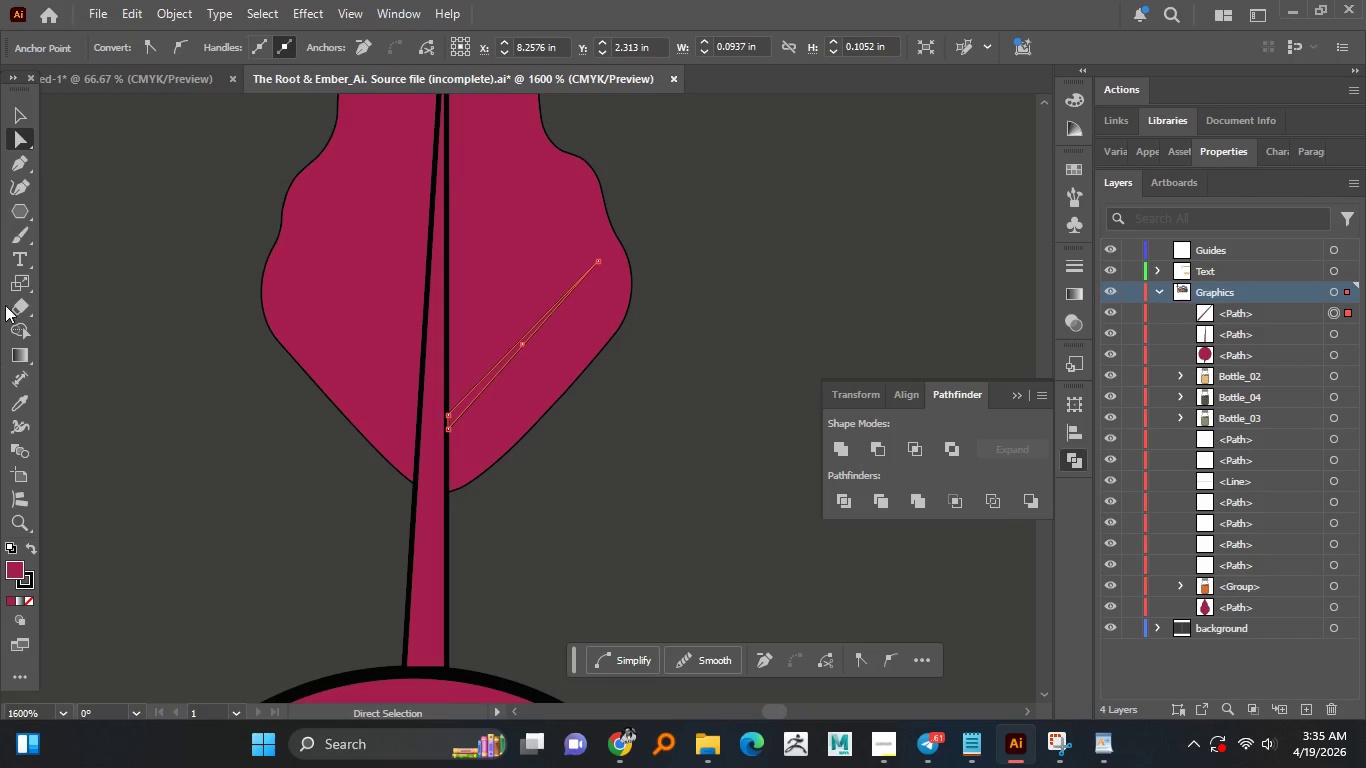 
left_click([24, 186])
 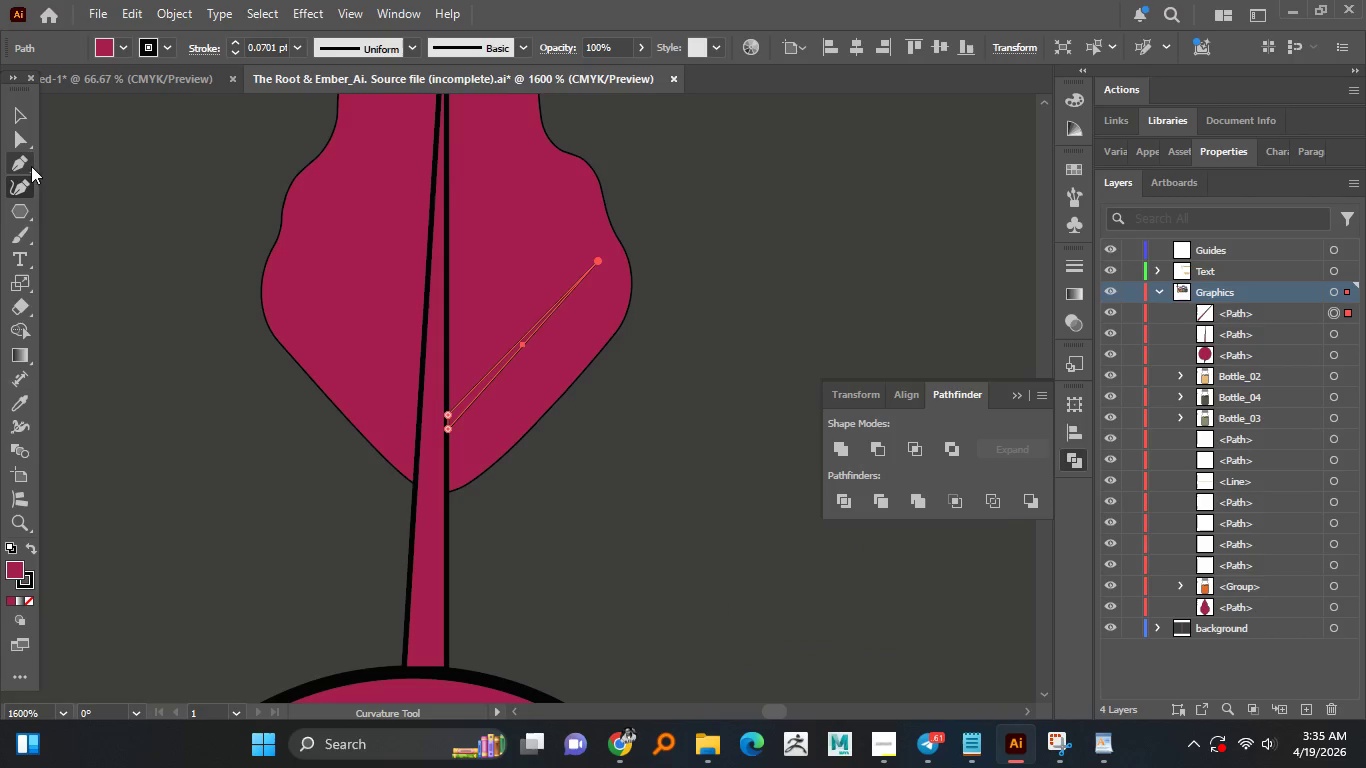 
left_click([36, 169])
 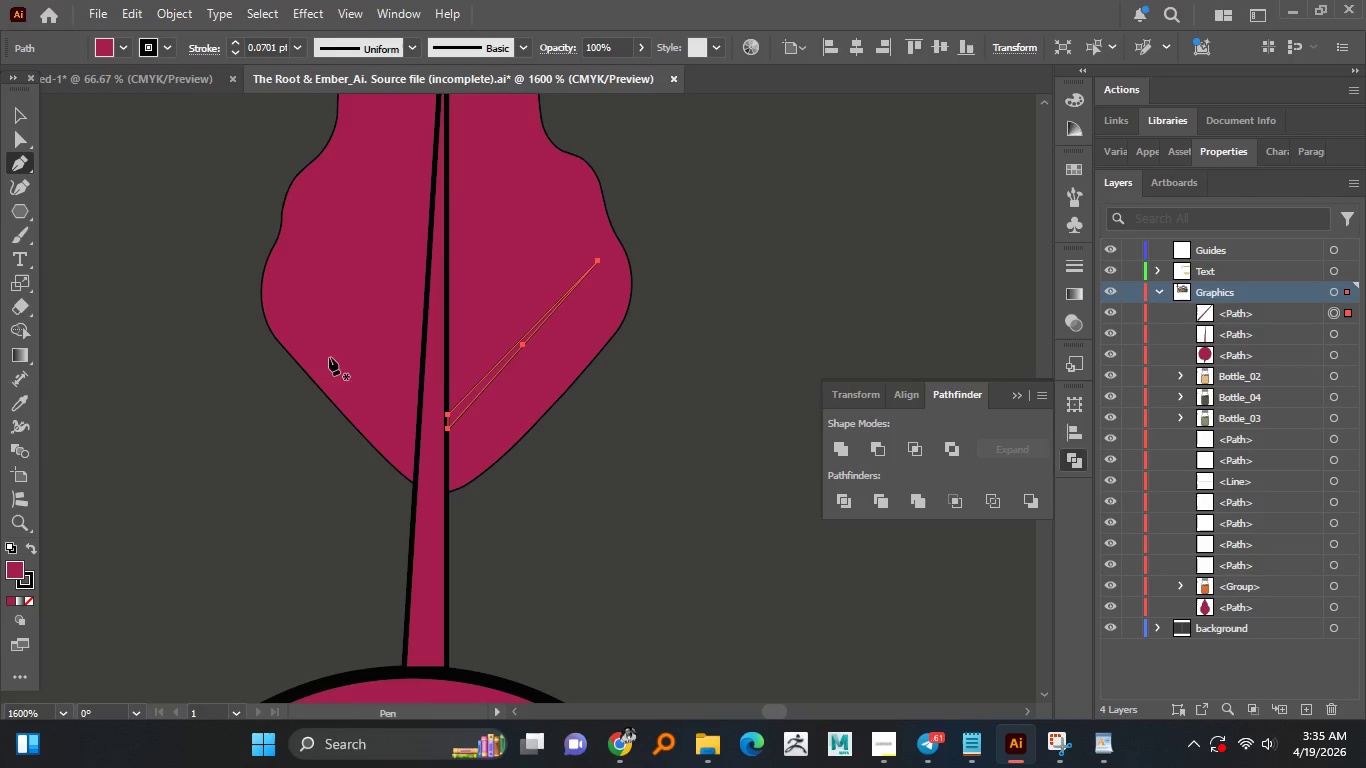 
left_click([418, 422])
 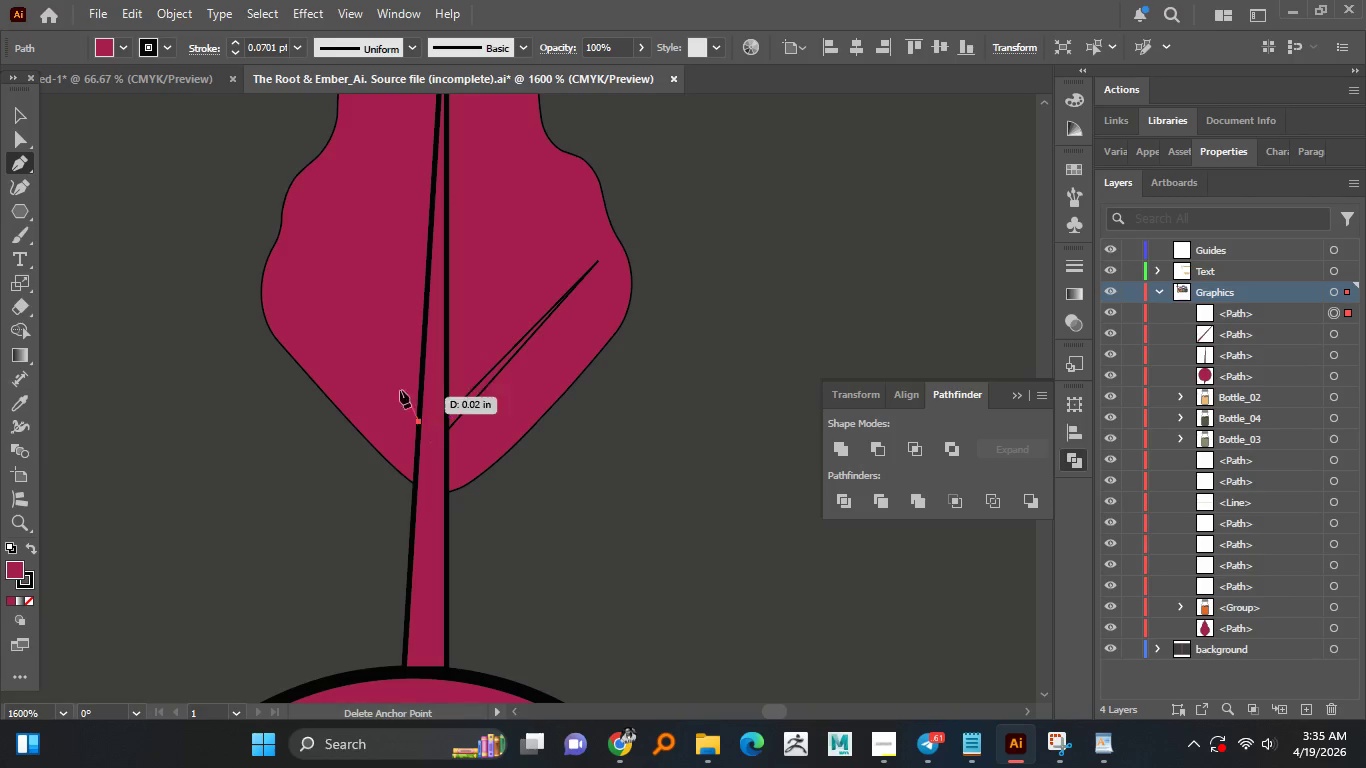 
hold_key(key=ShiftLeft, duration=1.5)
 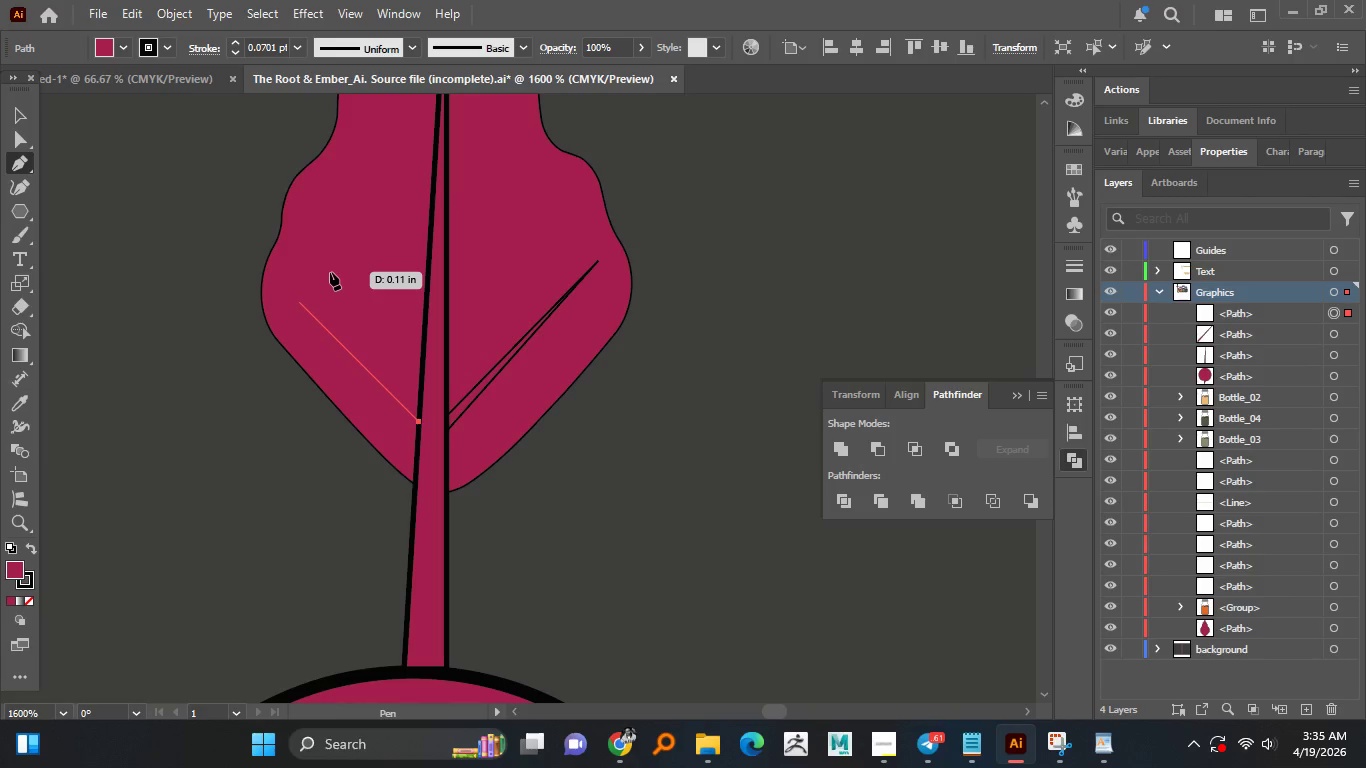 
key(Shift+ShiftLeft)
 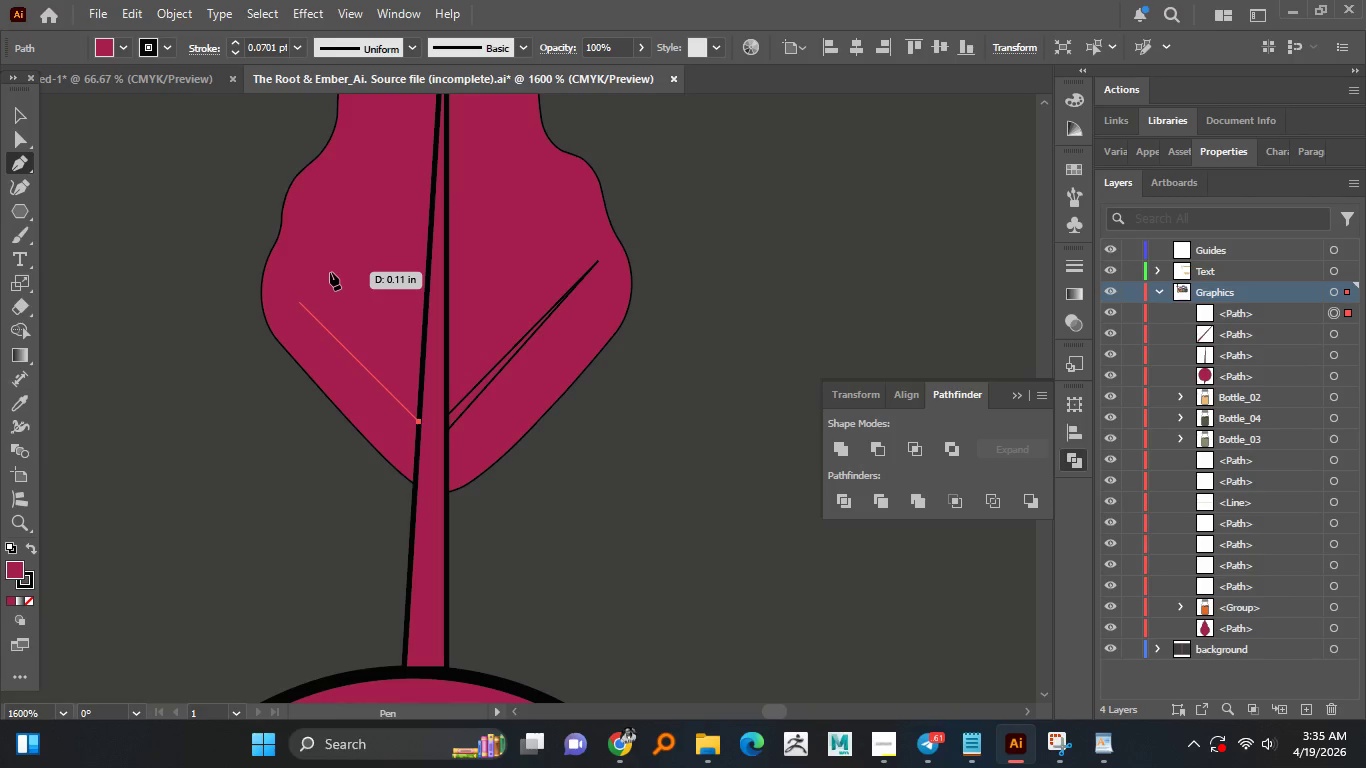 
key(Shift+ShiftLeft)
 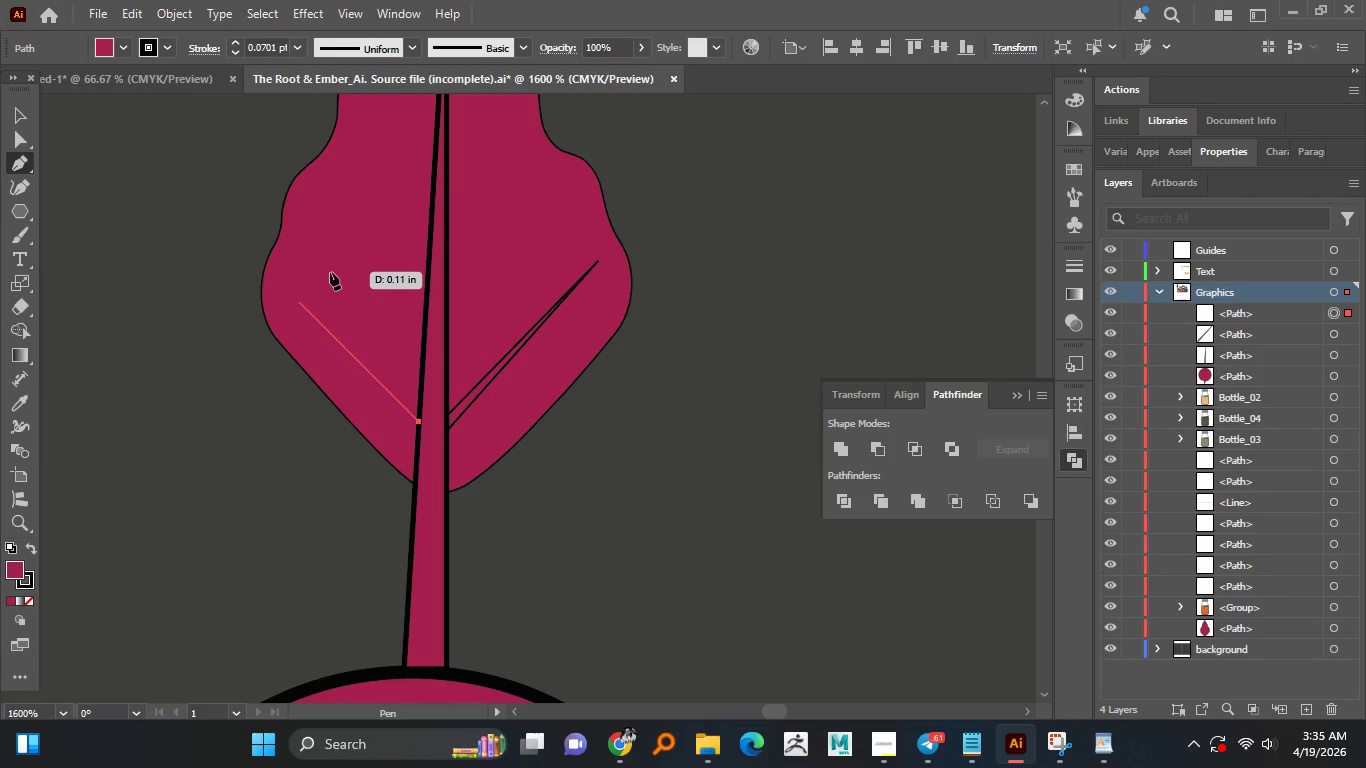 
key(Shift+ShiftLeft)
 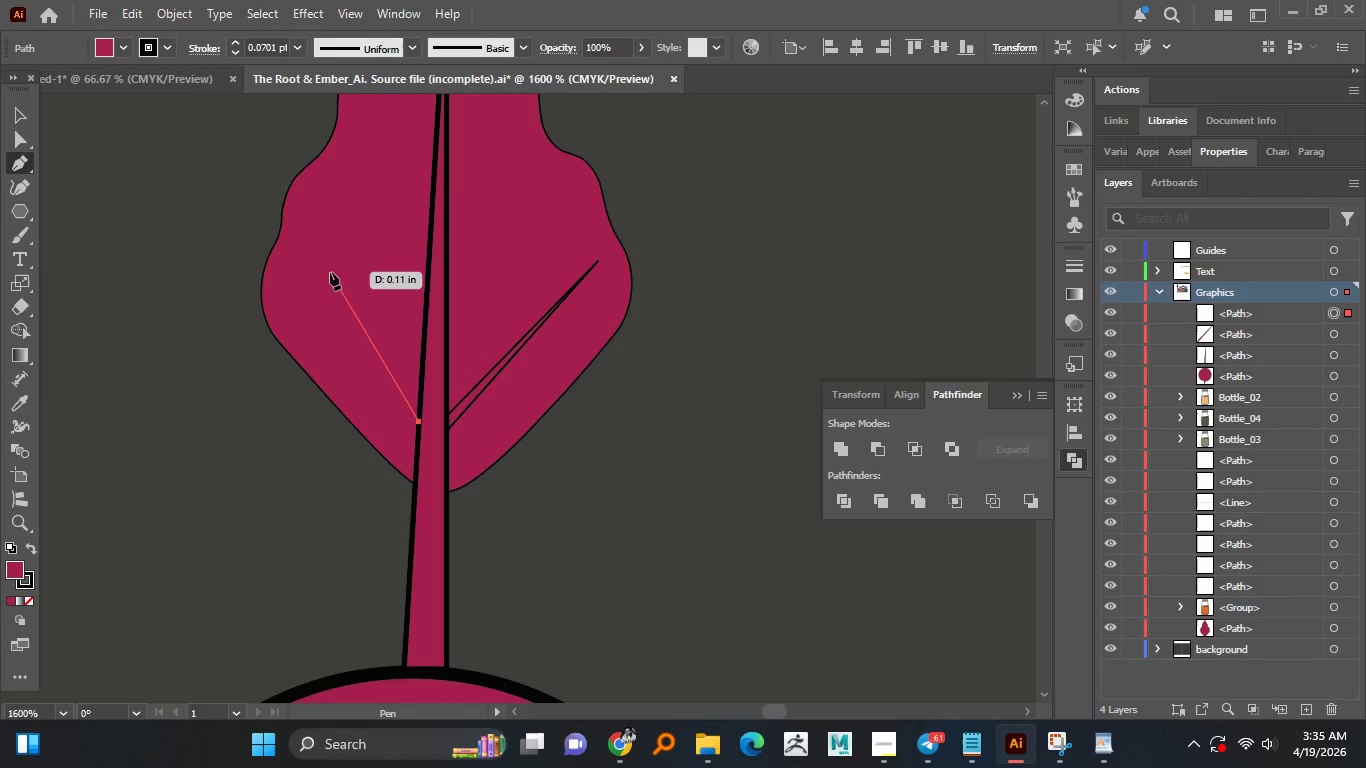 
key(Shift+ShiftLeft)
 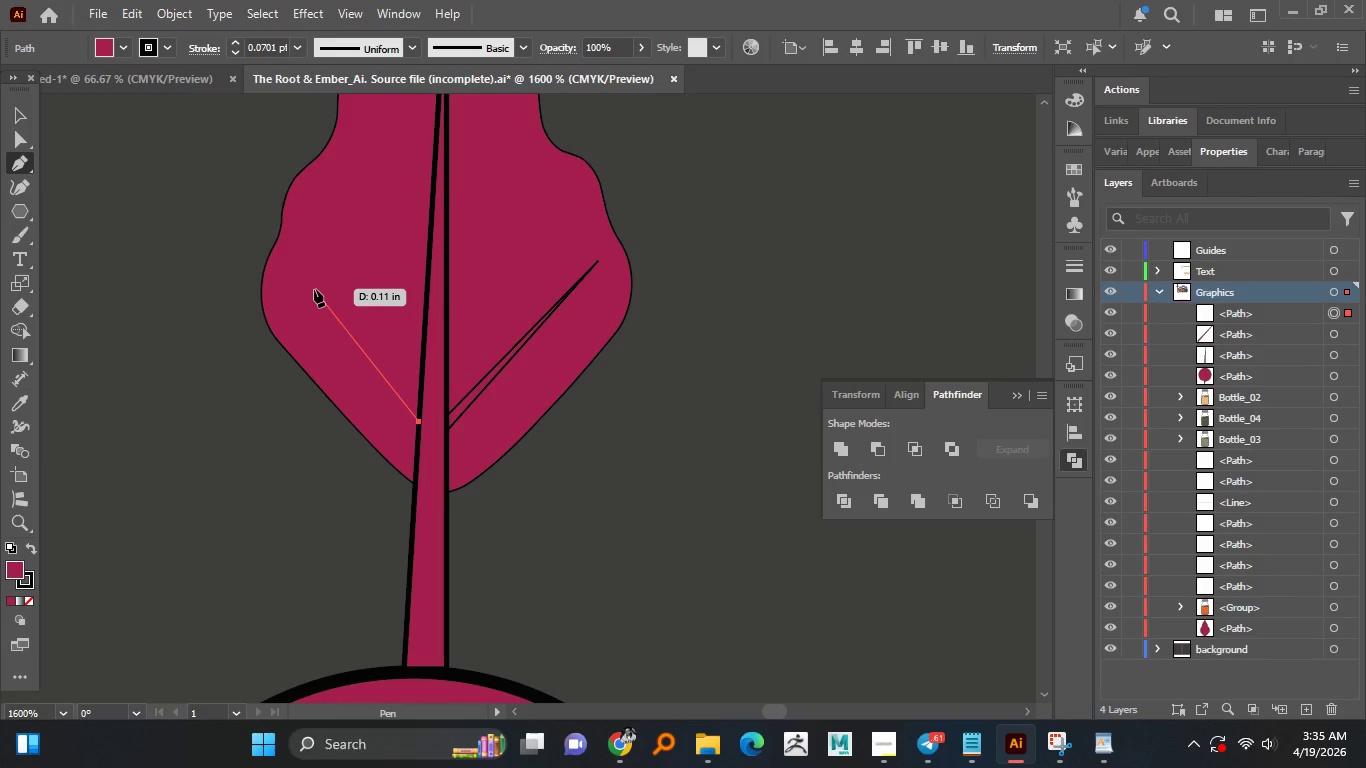 
left_click([313, 288])
 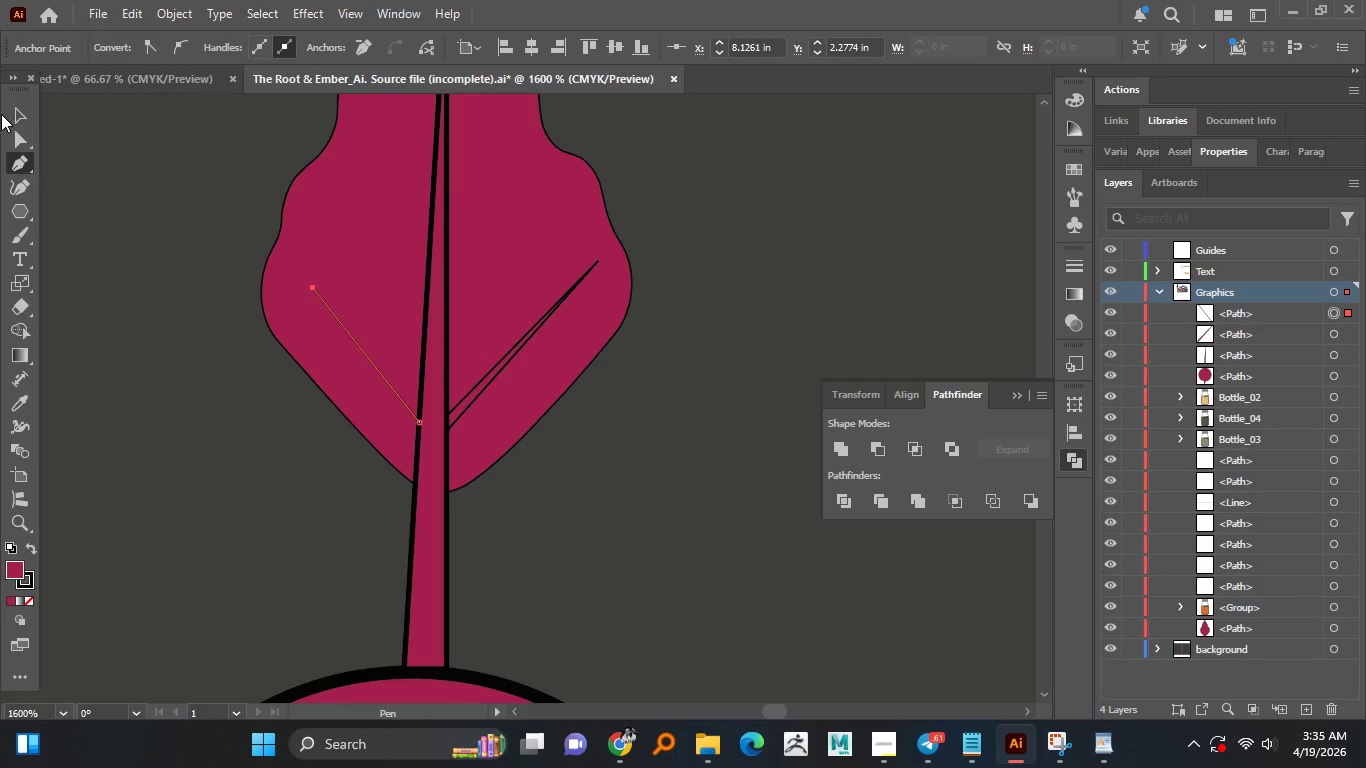 
left_click([19, 115])
 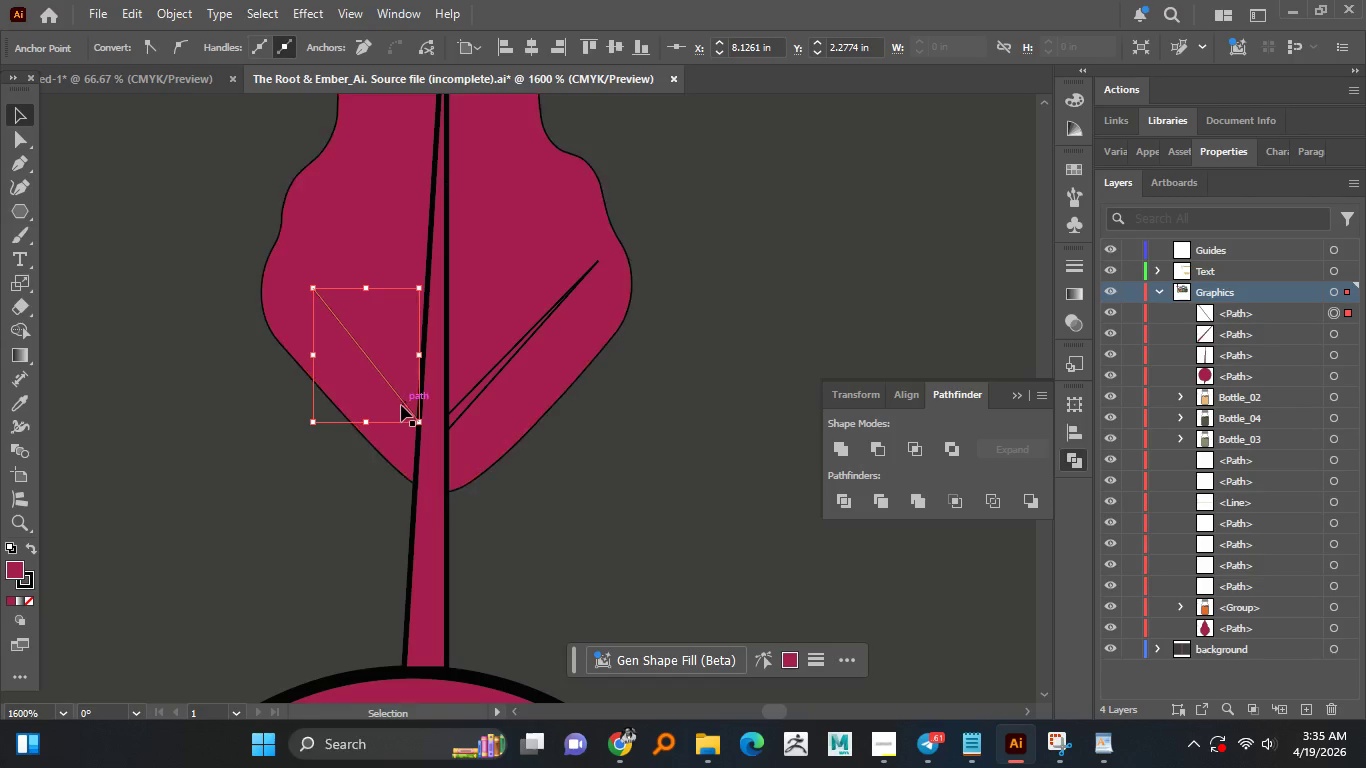 
left_click([403, 404])
 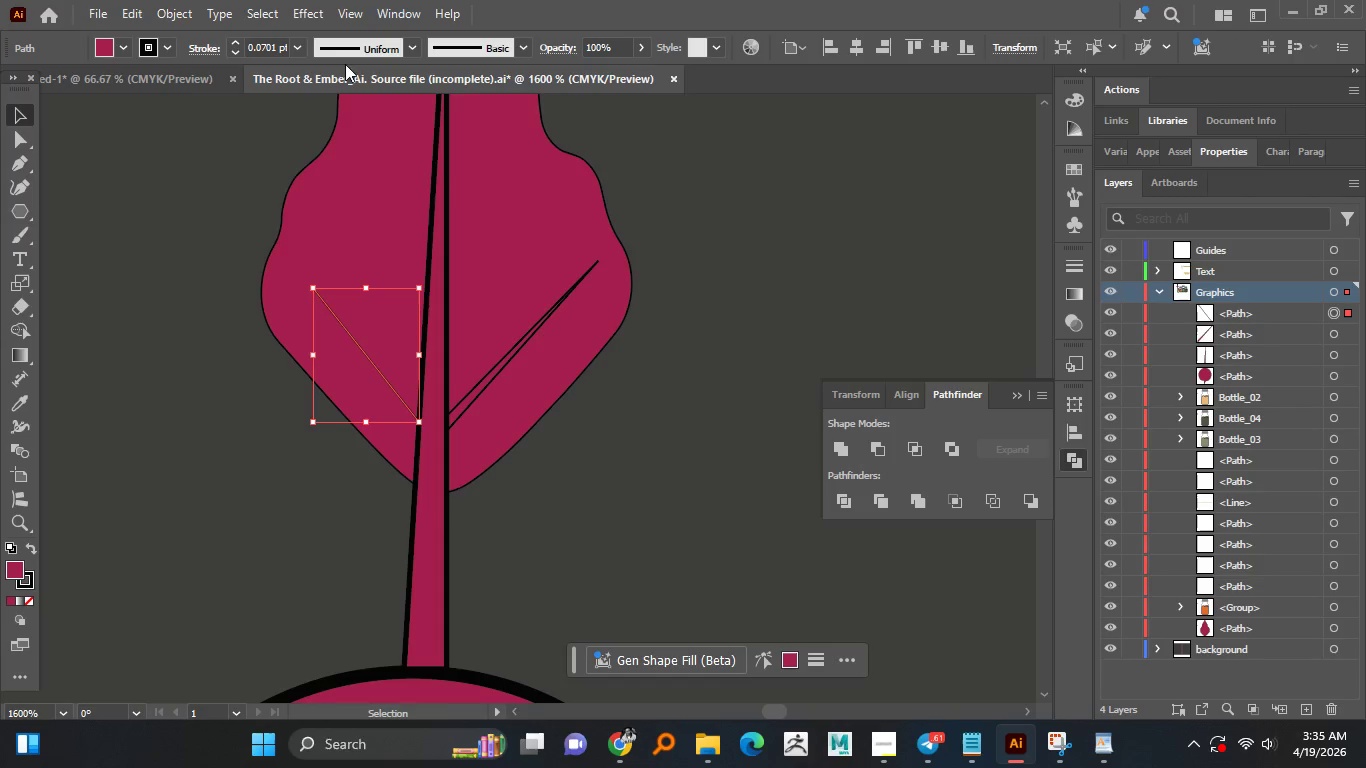 
left_click([361, 51])
 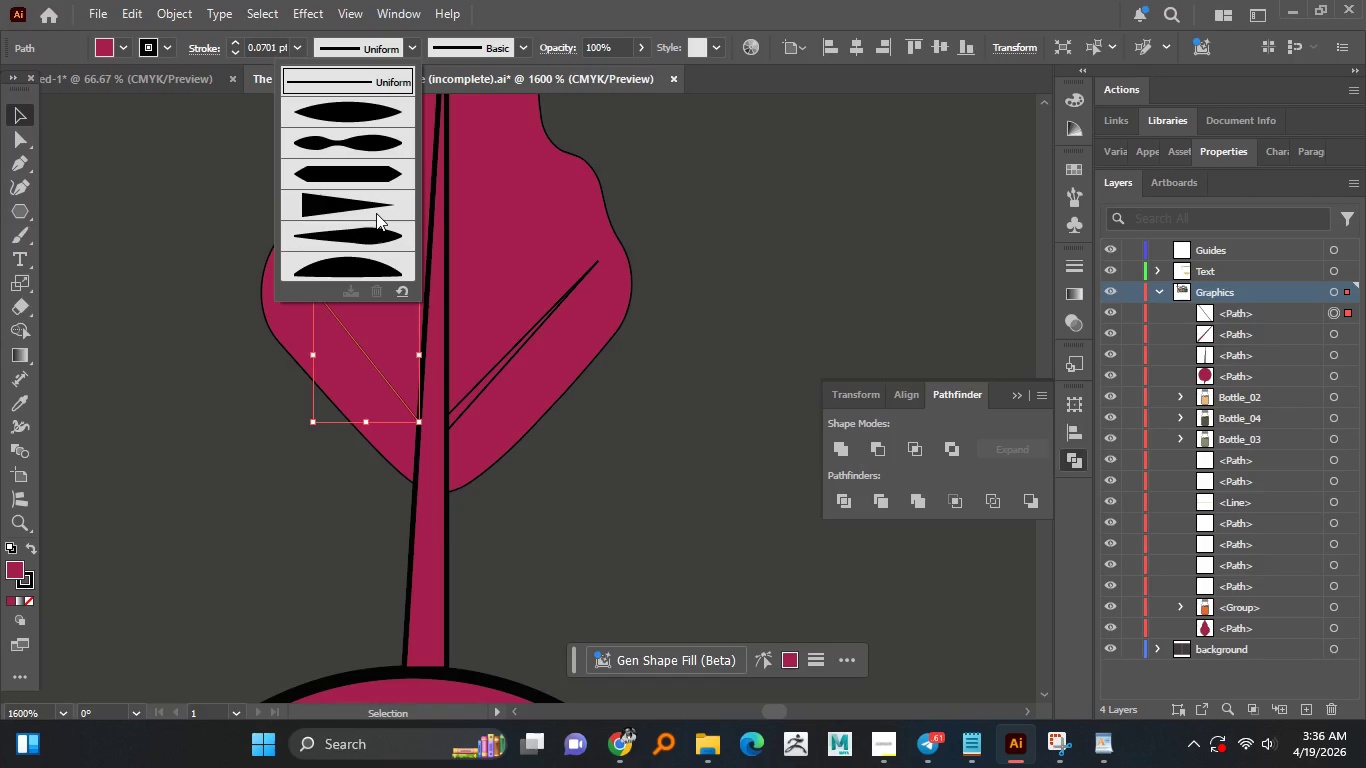 
left_click([376, 207])
 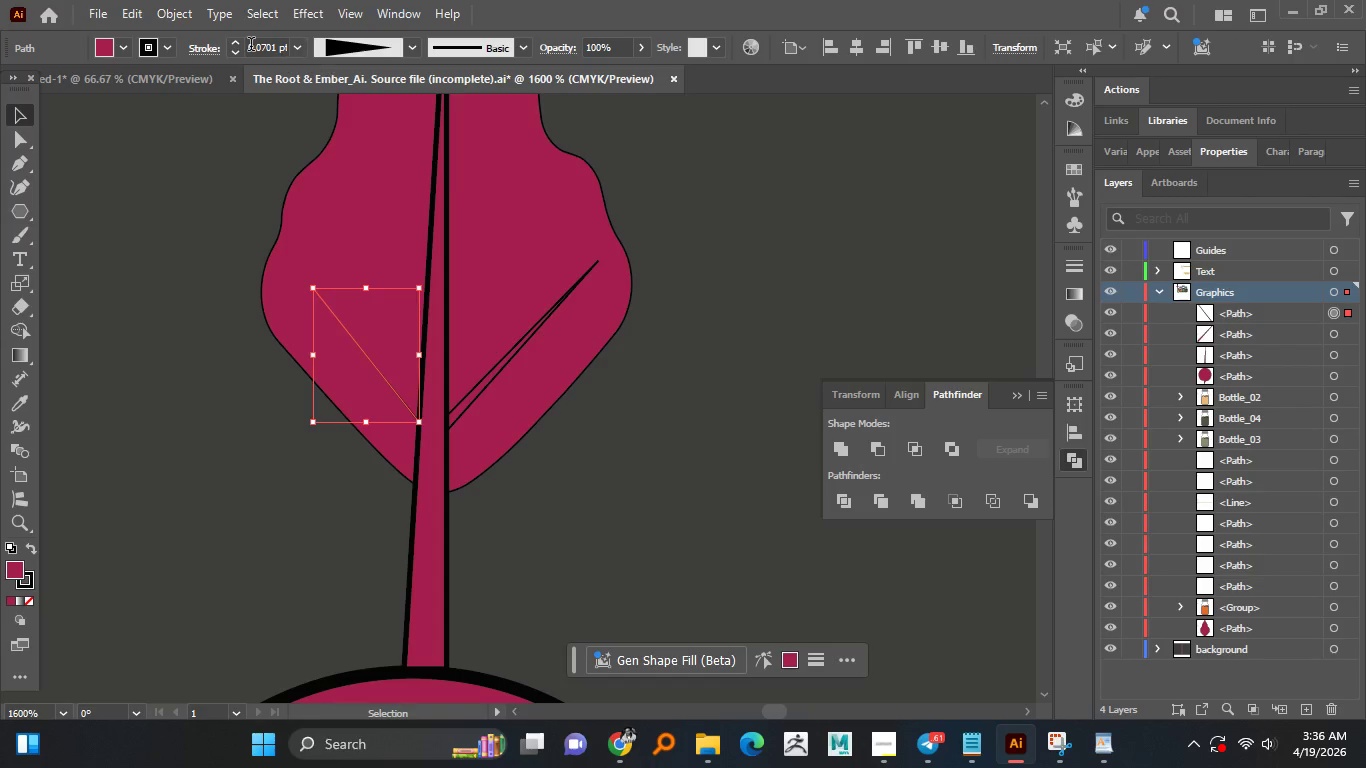 
left_click([233, 41])
 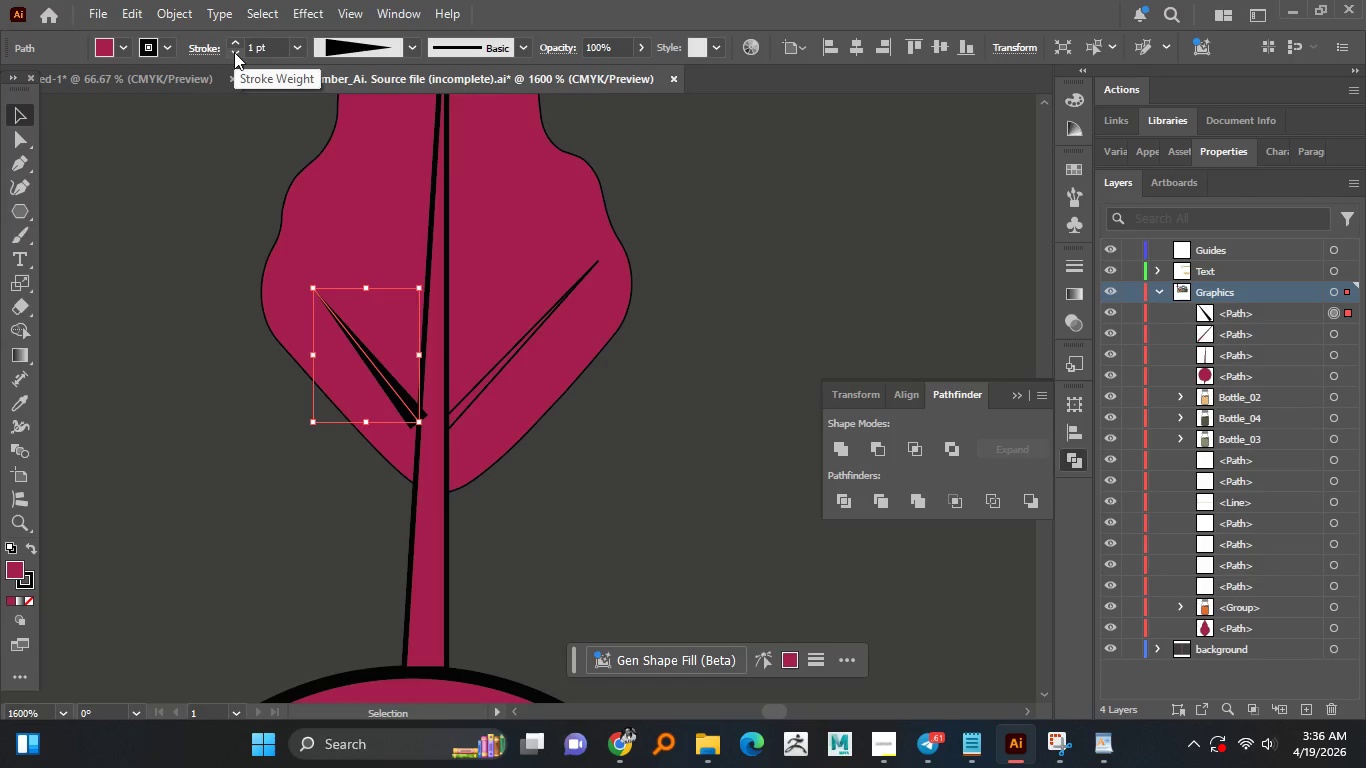 
left_click([234, 52])
 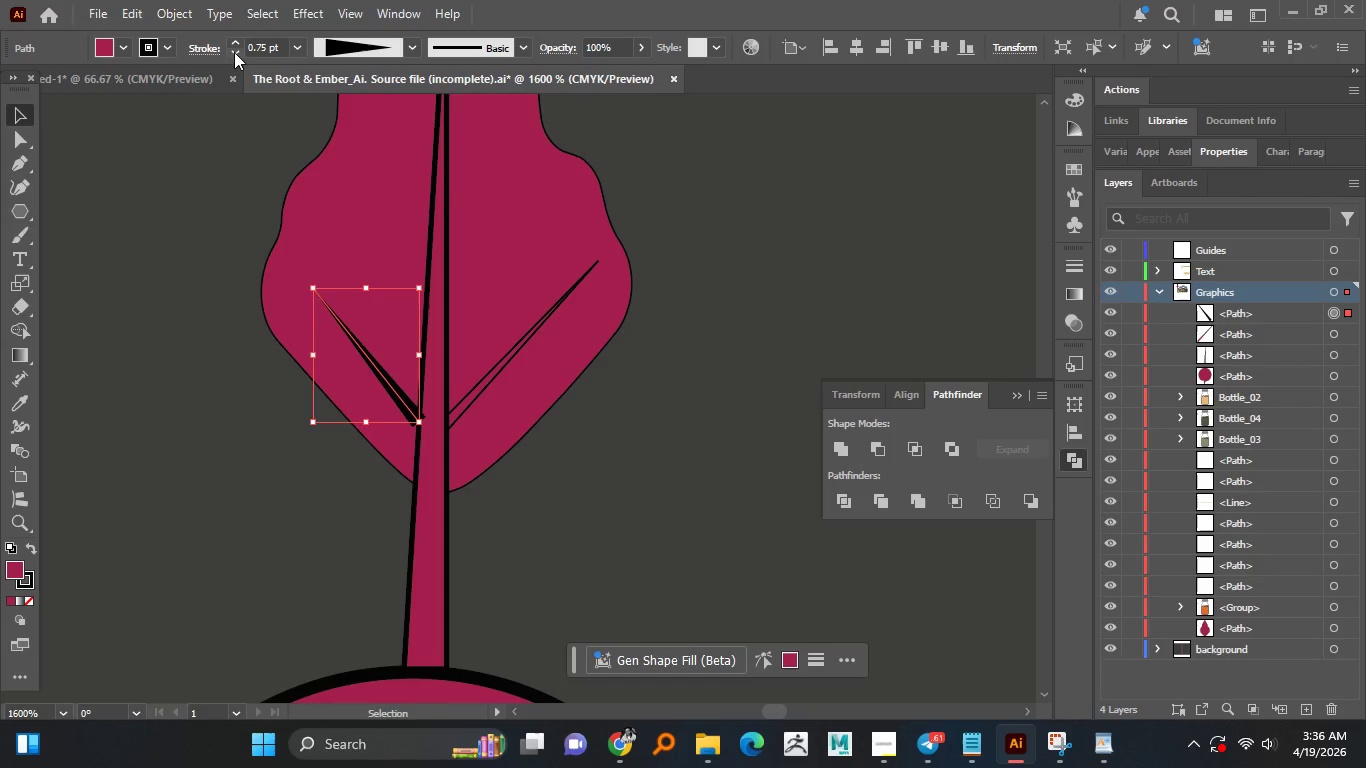 
left_click([234, 52])
 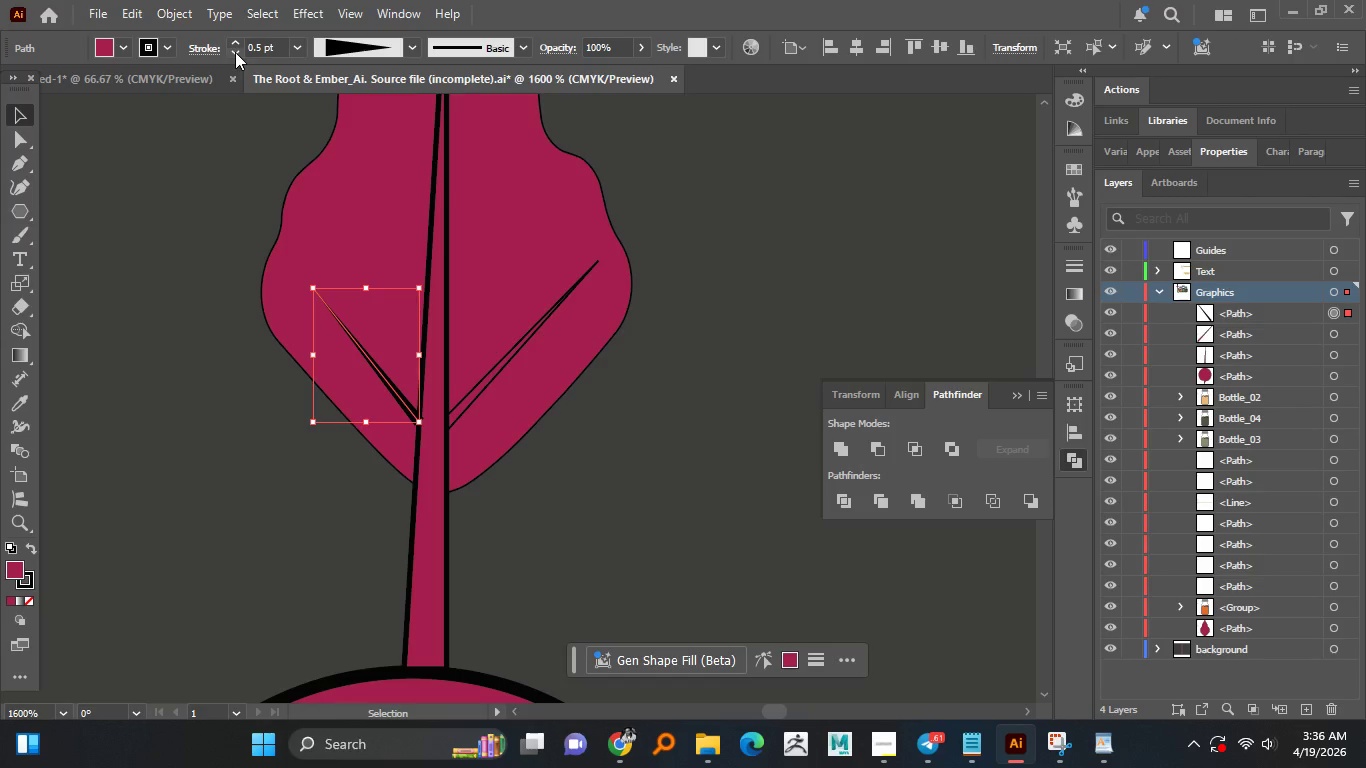 
left_click([236, 52])
 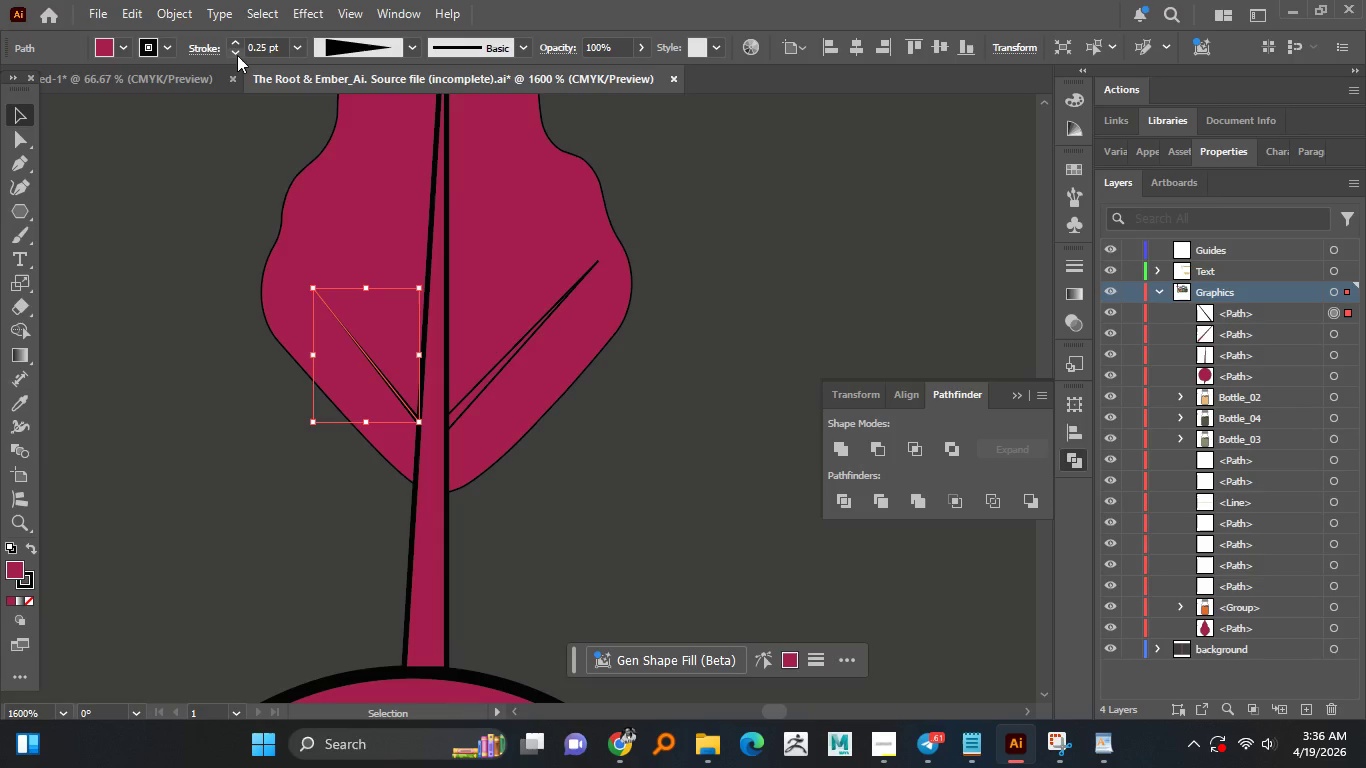 
left_click([236, 191])
 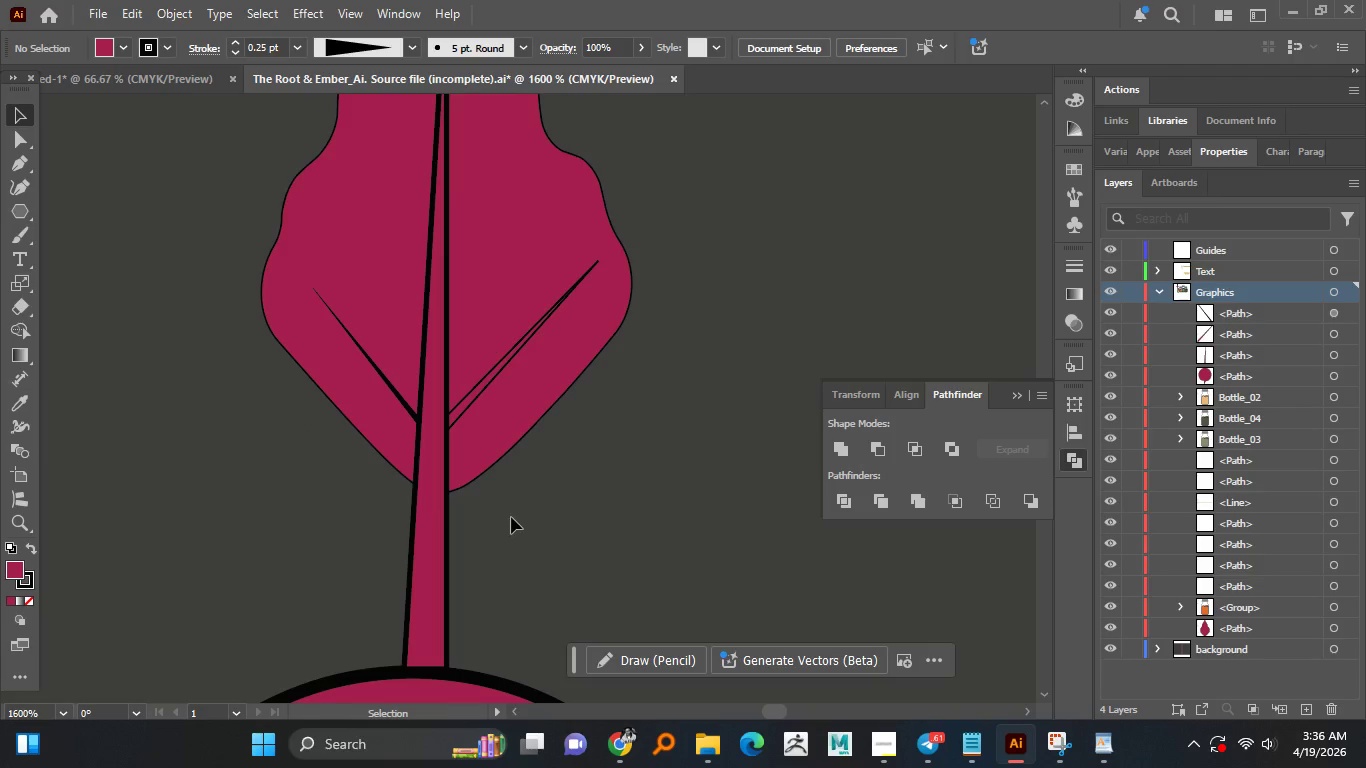 
key(Meta+MetaLeft)
 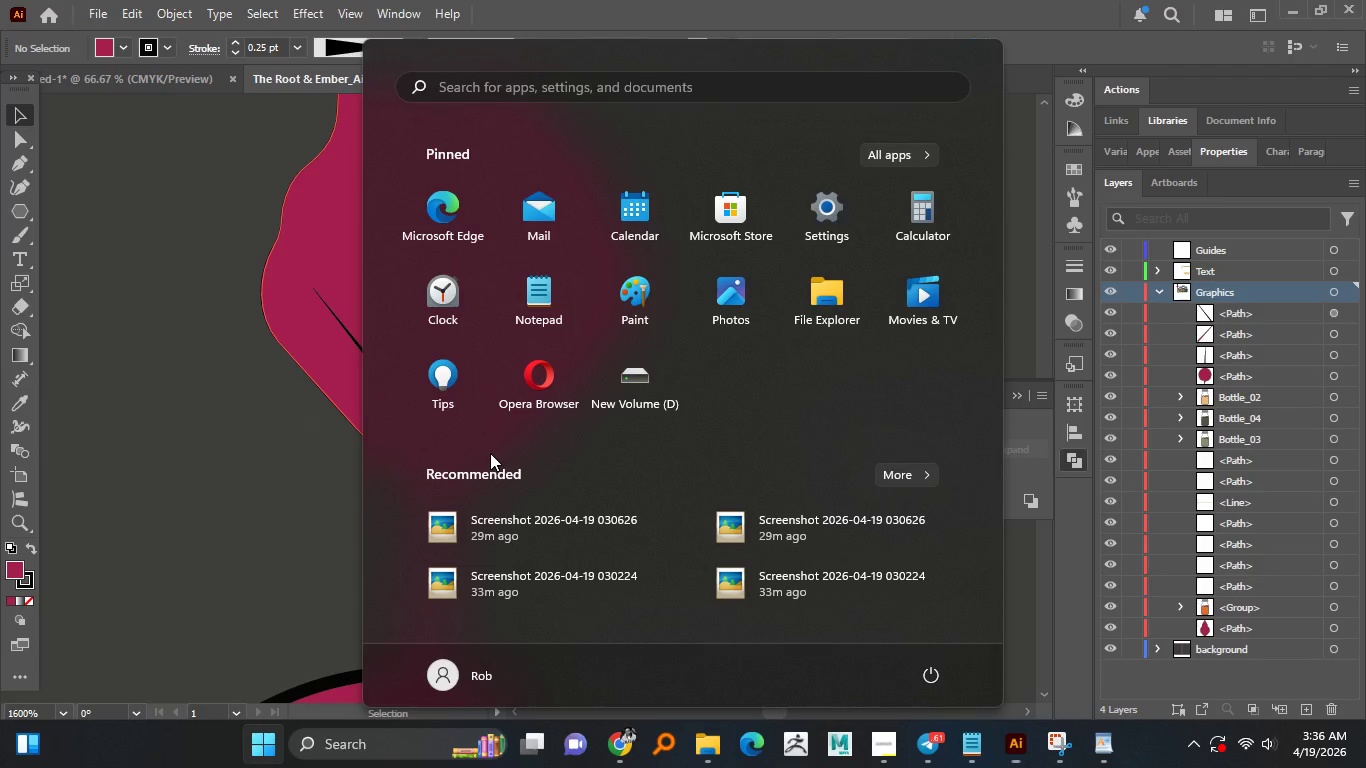 
key(Meta+MetaLeft)
 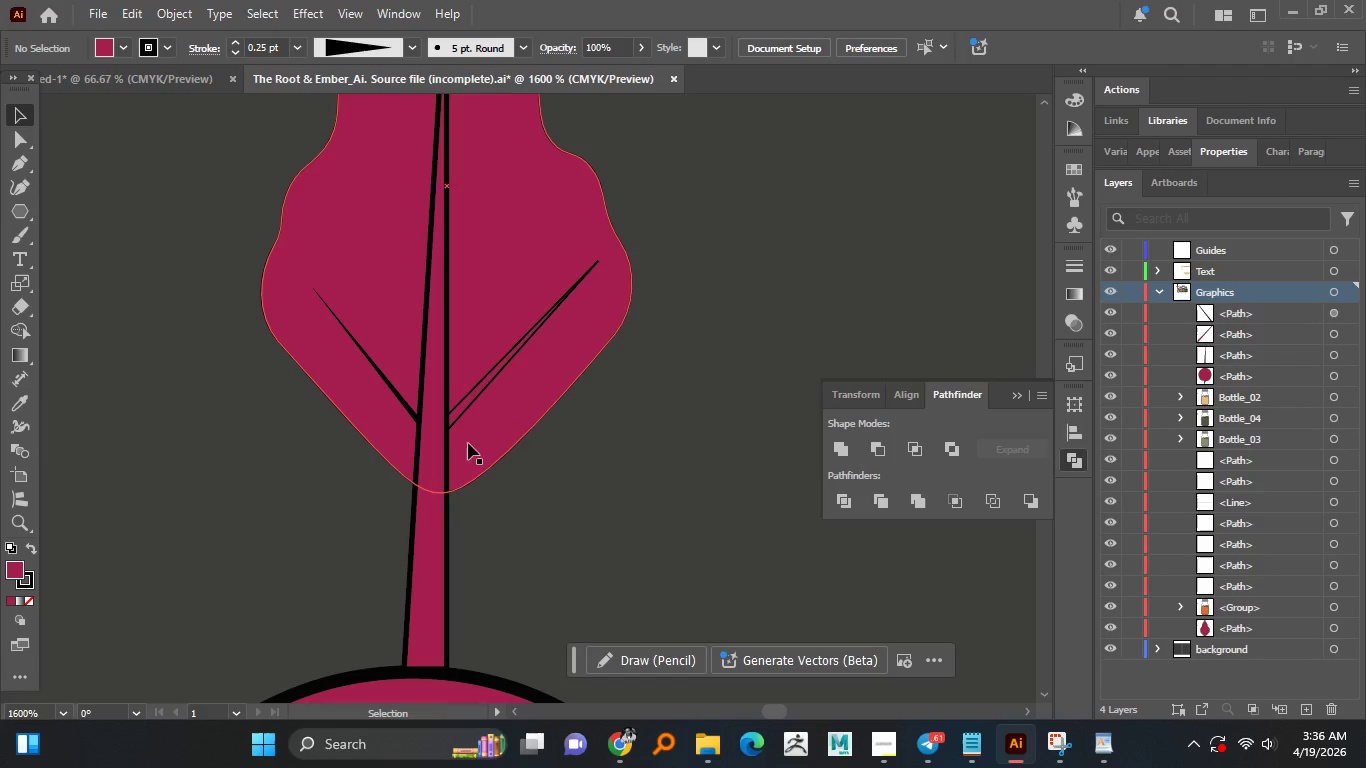 
hold_key(key=AltLeft, duration=1.52)
scroll: coordinate [468, 434], scroll_direction: down, amount: 2.0
 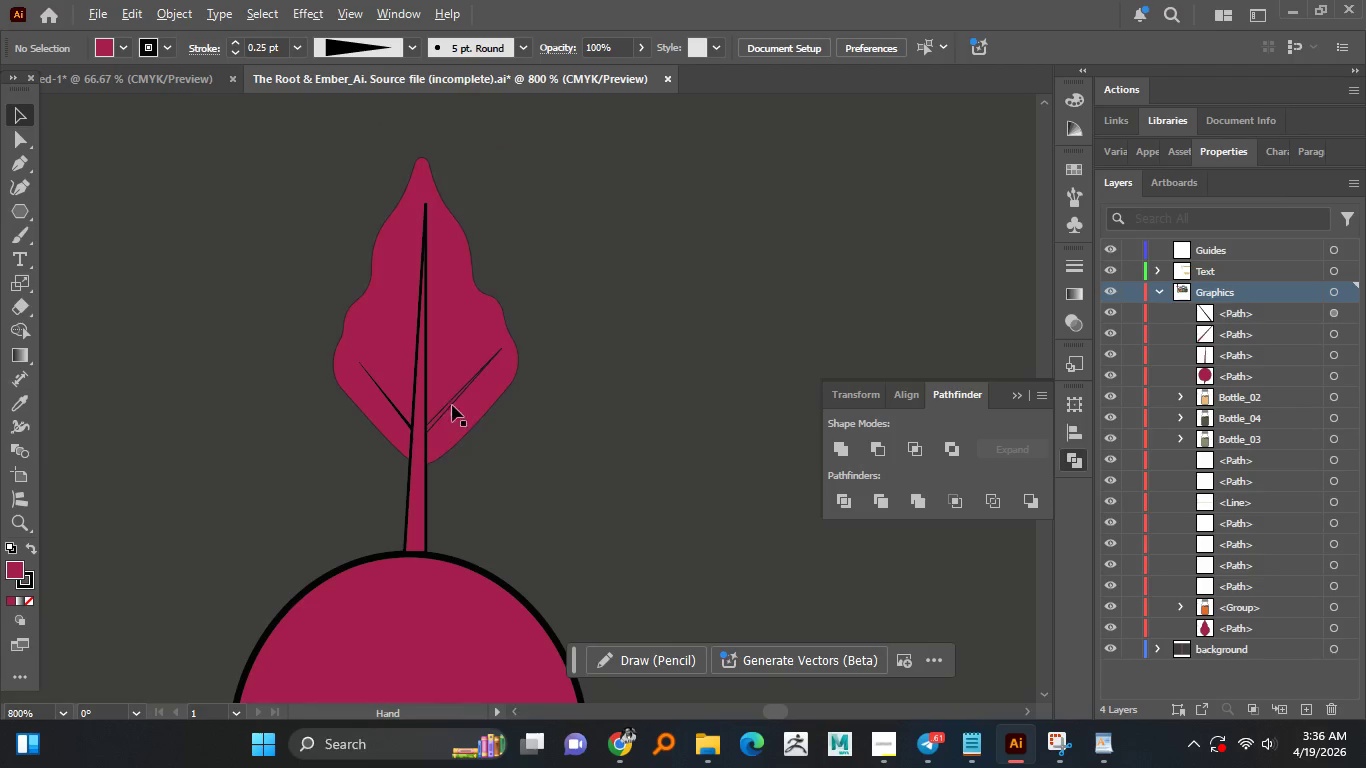 
scroll: coordinate [449, 395], scroll_direction: up, amount: 2.0
 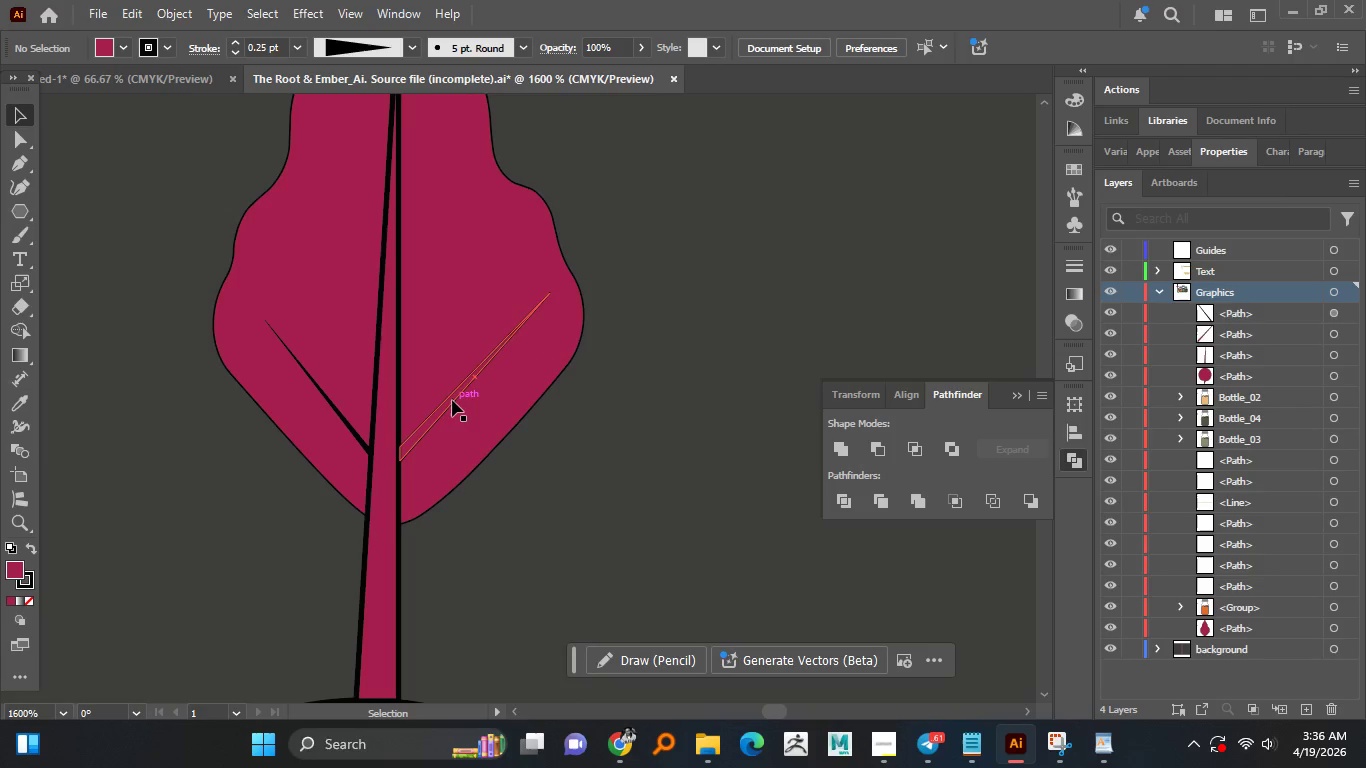 
left_click([453, 400])
 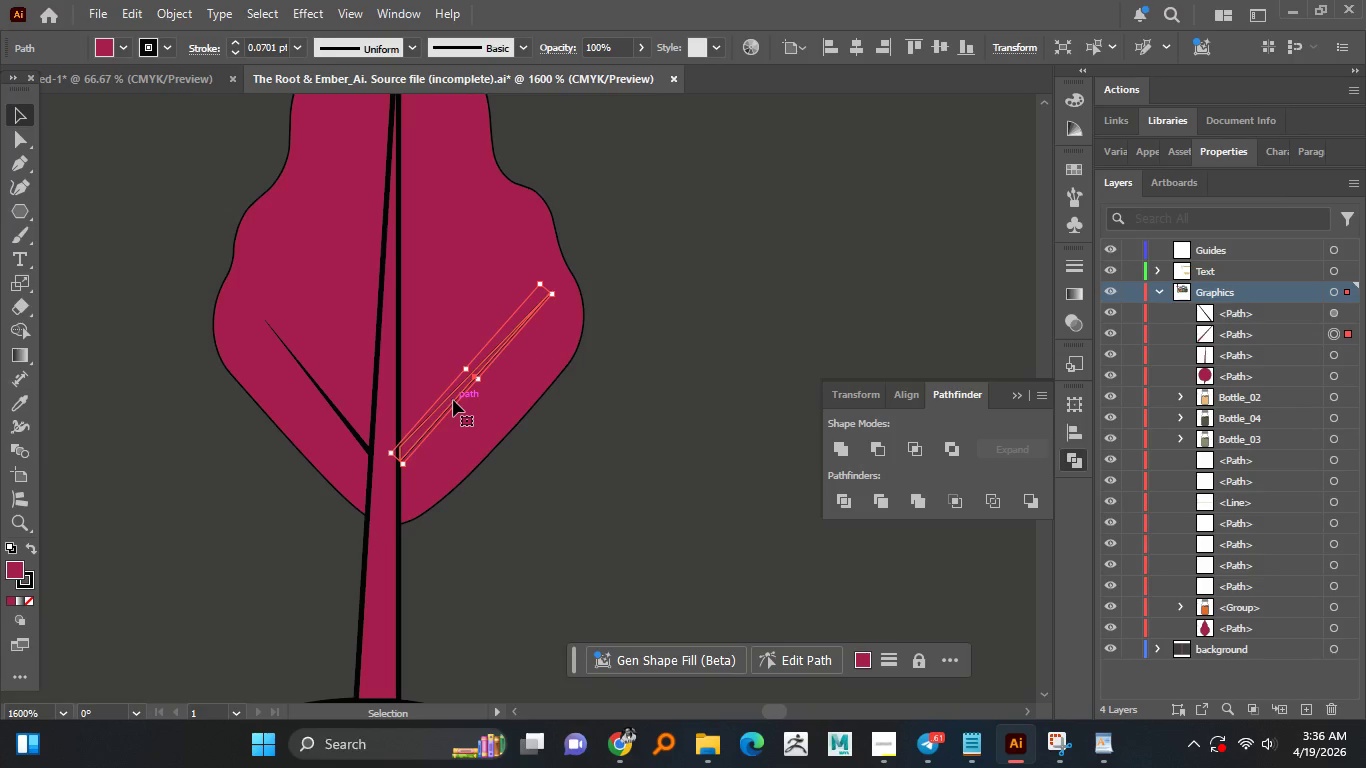 
key(Delete)
 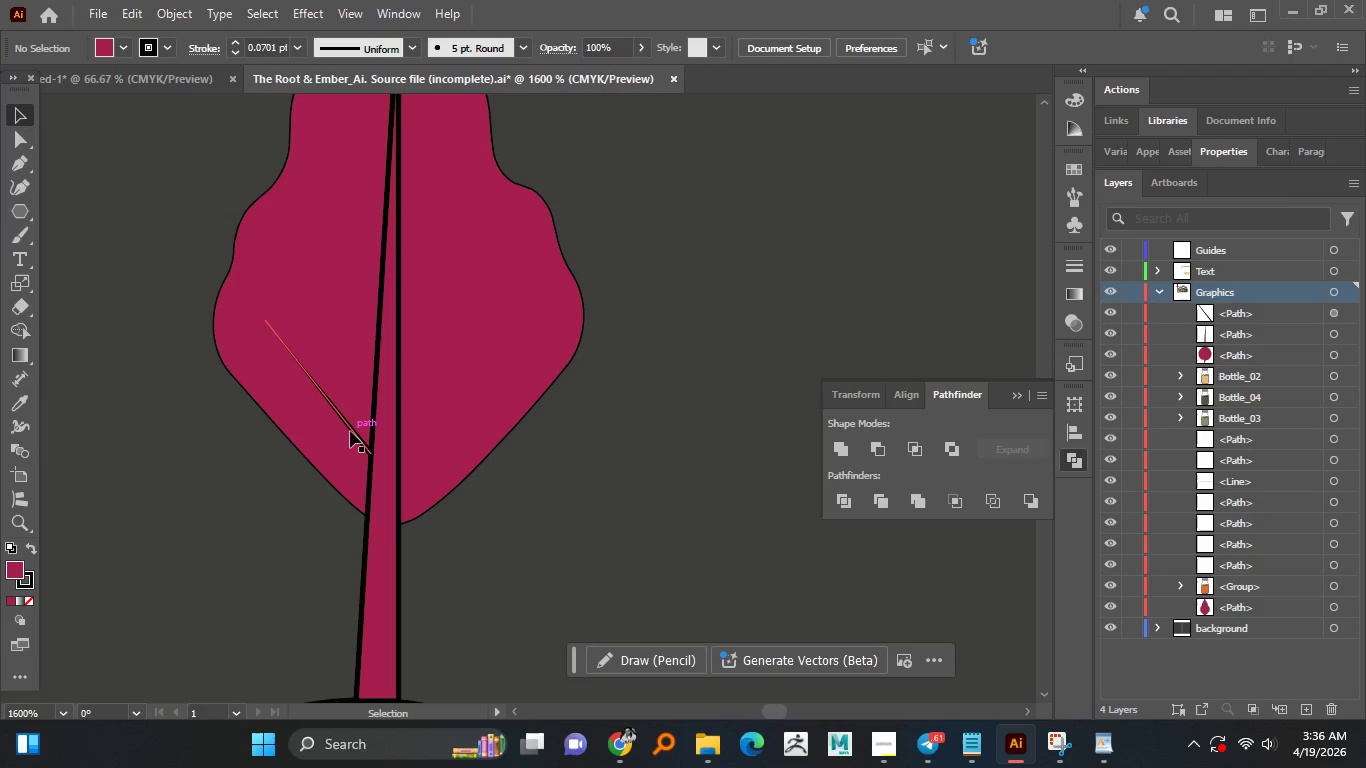 
left_click_drag(start_coordinate=[352, 429], to_coordinate=[415, 428])
 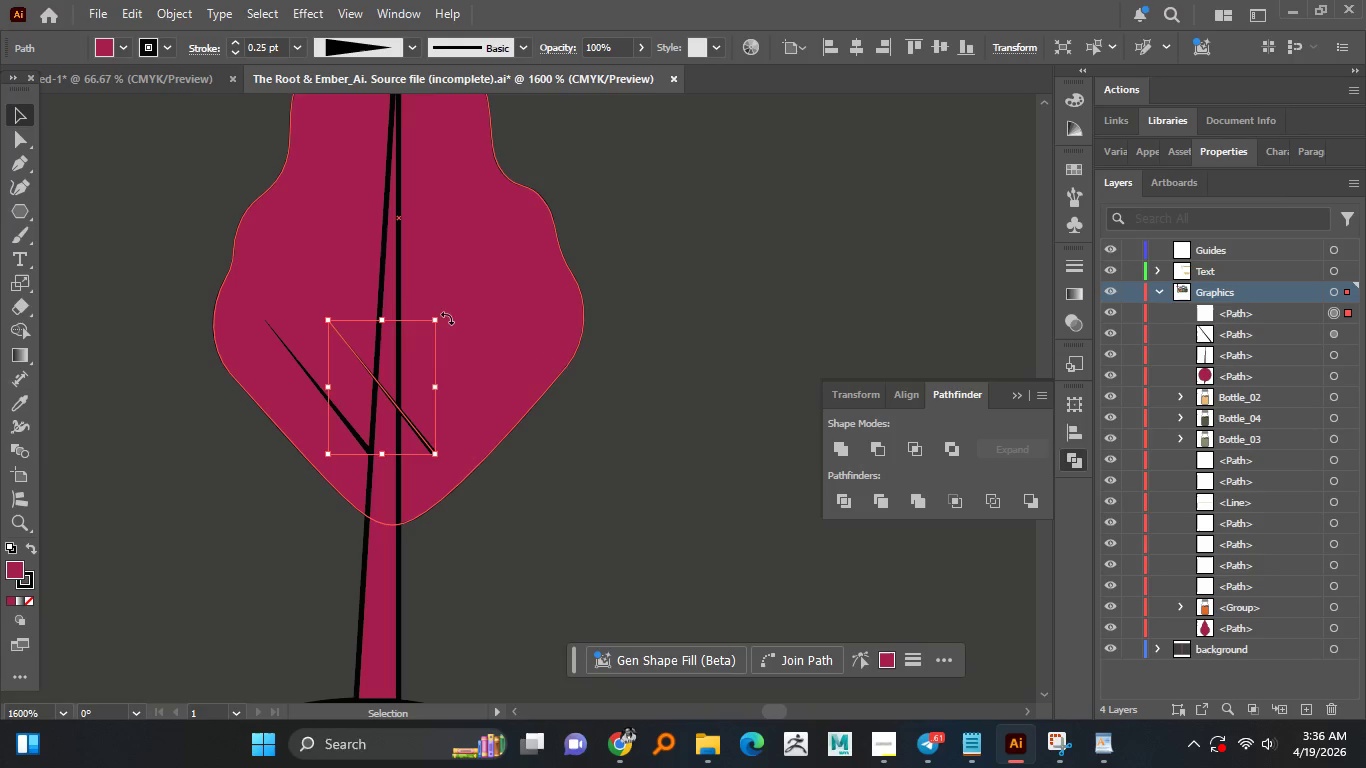 
hold_key(key=AltLeft, duration=0.45)
 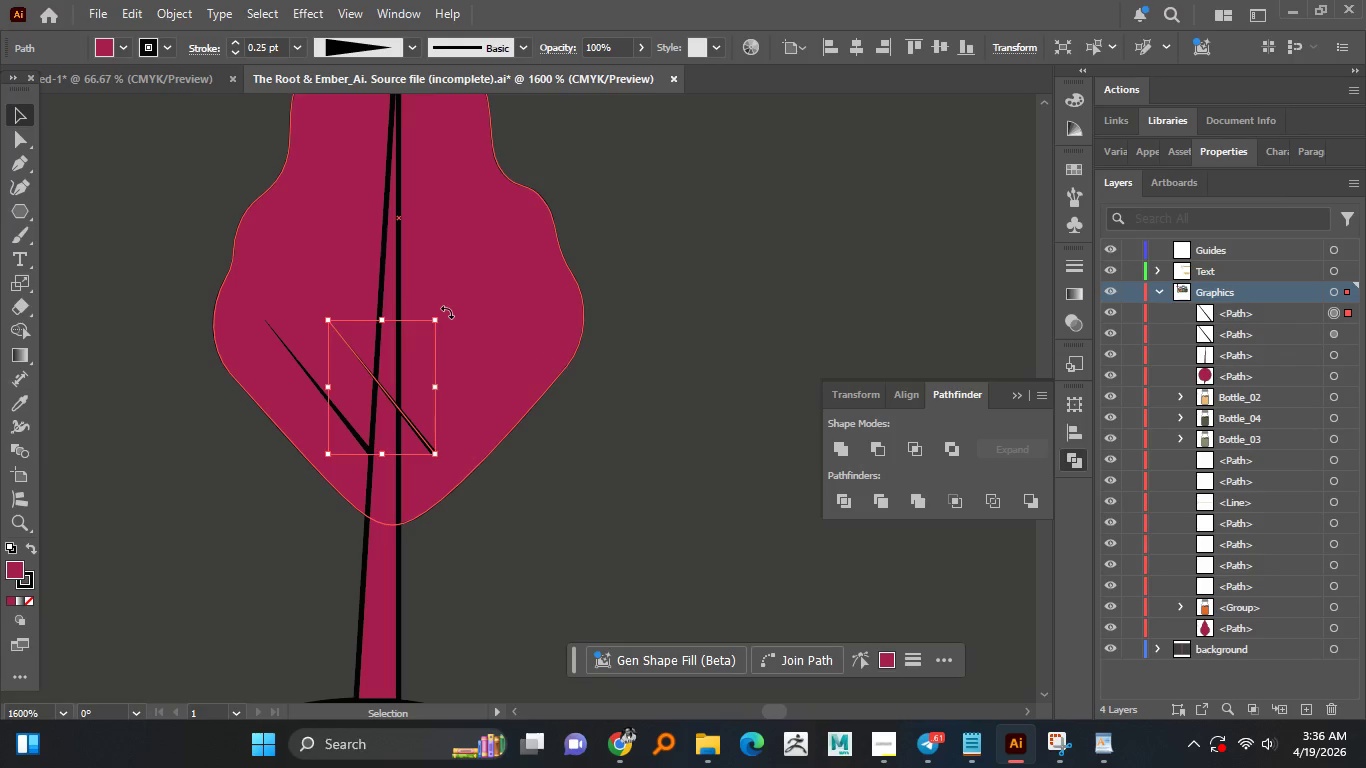 
left_click_drag(start_coordinate=[447, 312], to_coordinate=[432, 437])
 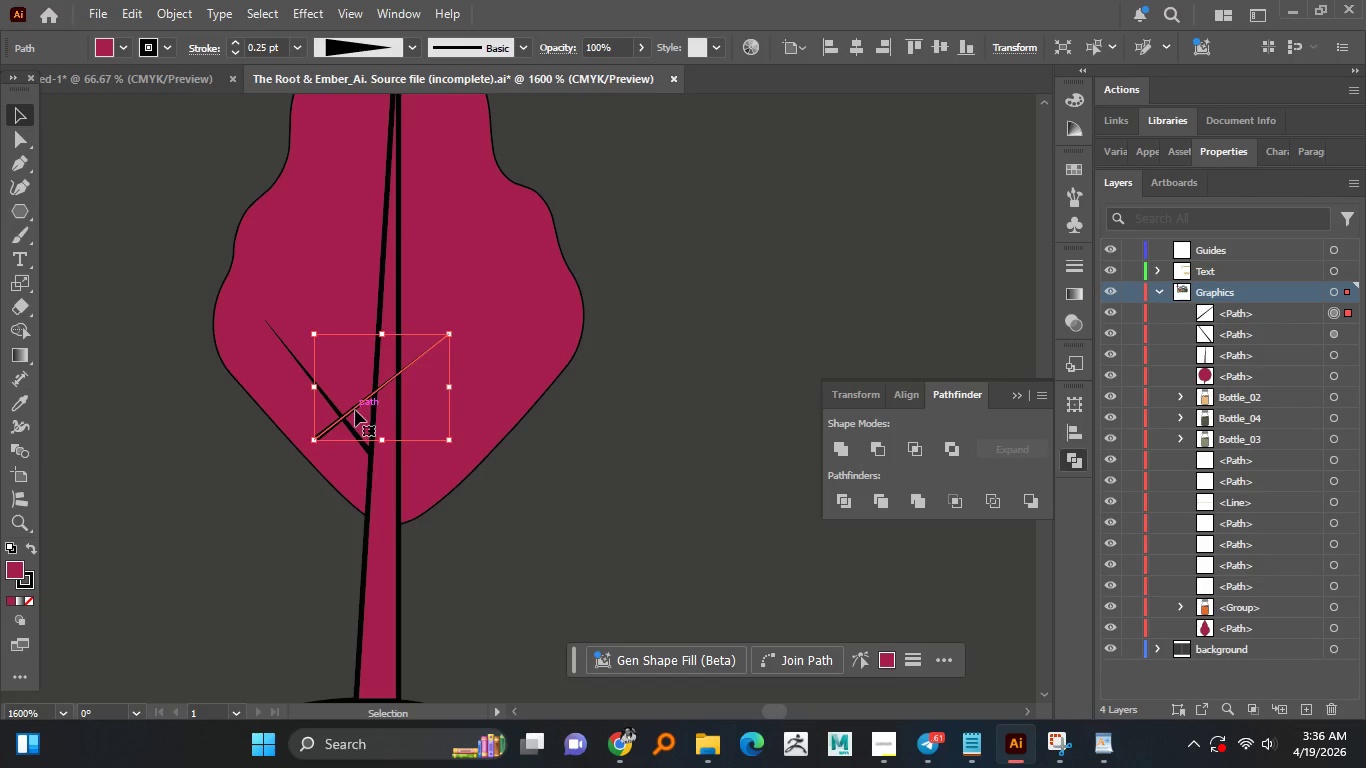 
left_click_drag(start_coordinate=[355, 406], to_coordinate=[444, 414])
 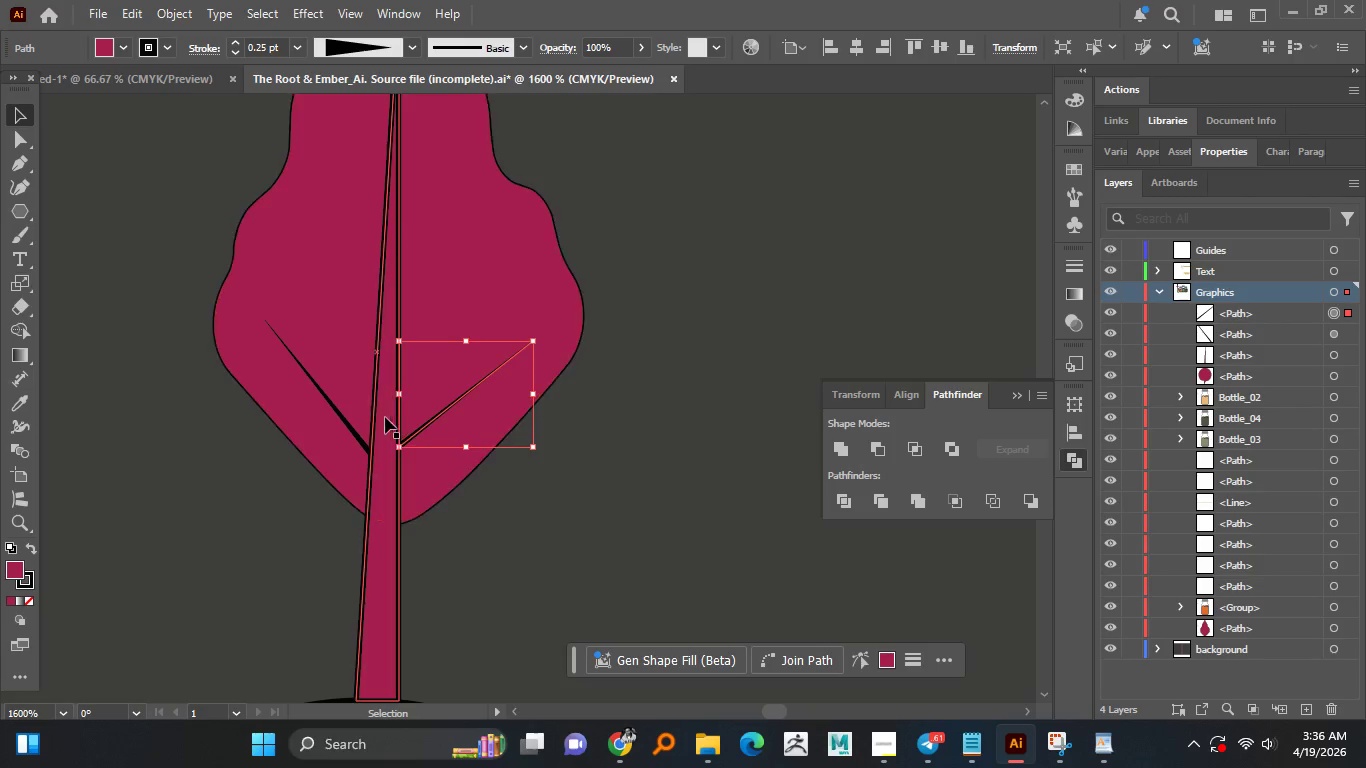 
hold_key(key=ShiftLeft, duration=0.86)
left_click([354, 427])
 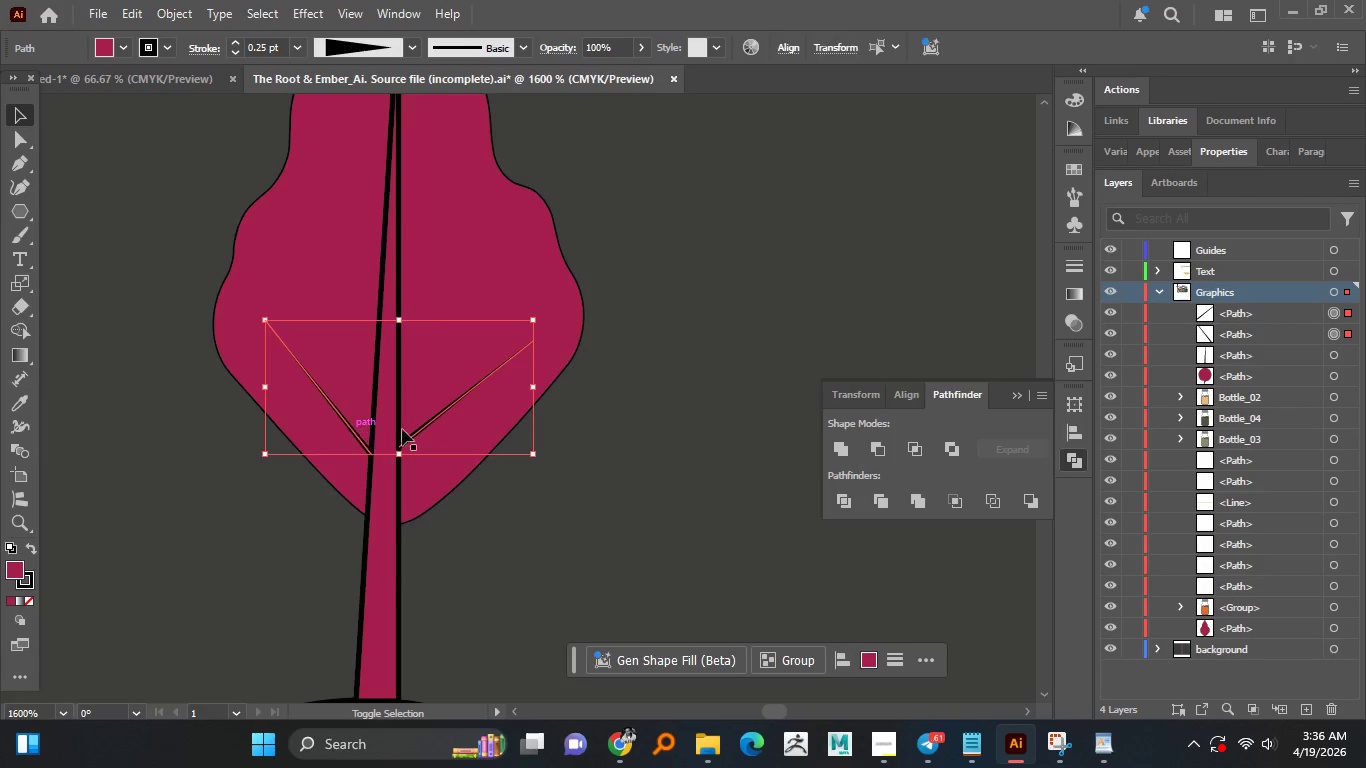 
hold_key(key=AltLeft, duration=0.73)
 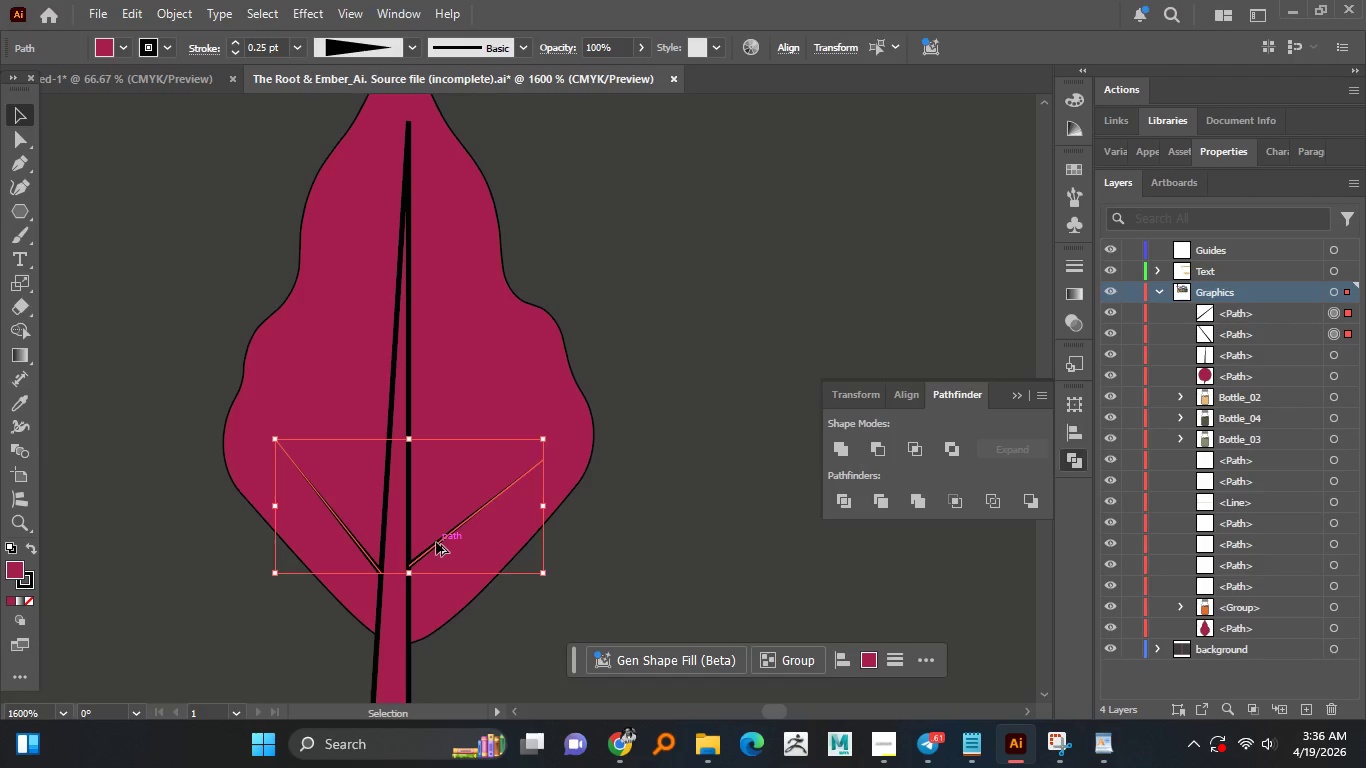 
hold_key(key=AltLeft, duration=3.42)
left_click_drag(start_coordinate=[436, 542], to_coordinate=[437, 451])
 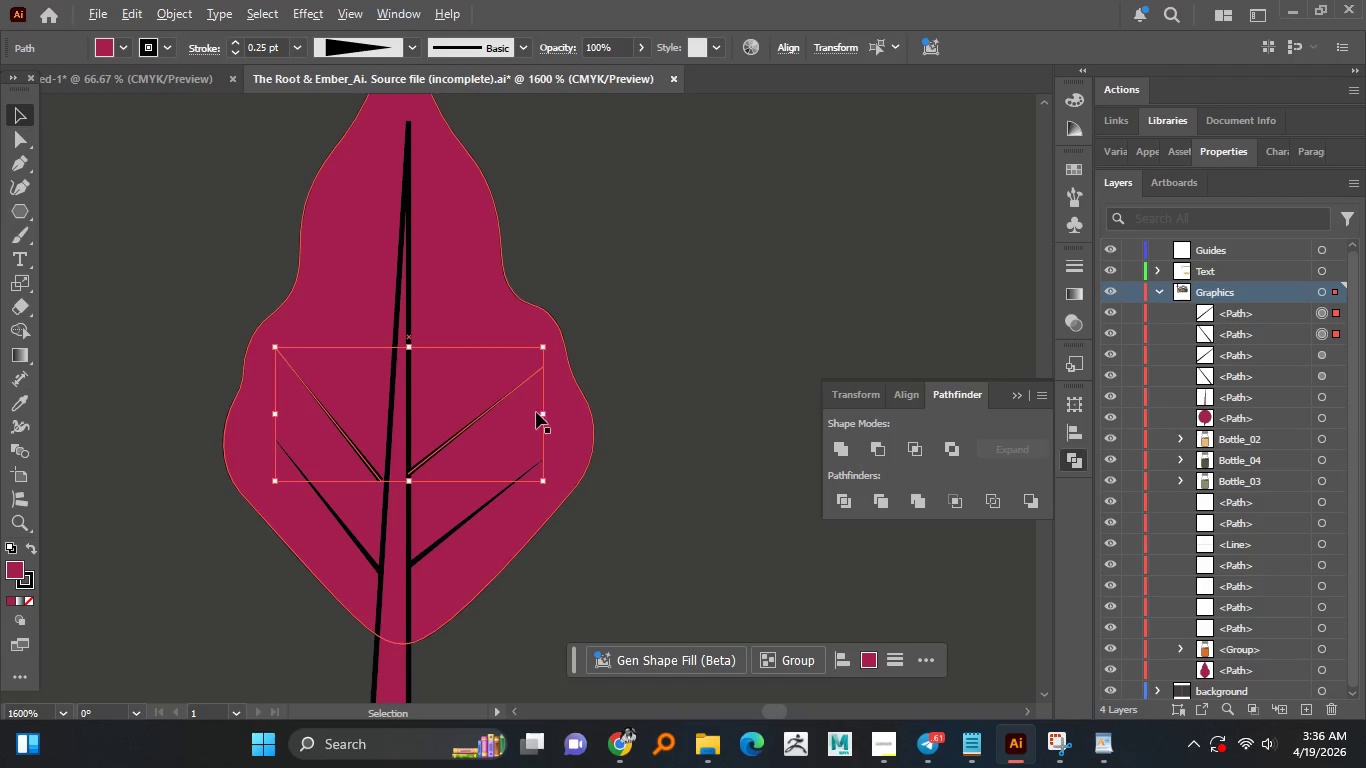 
hold_key(key=ShiftLeft, duration=1.14)
 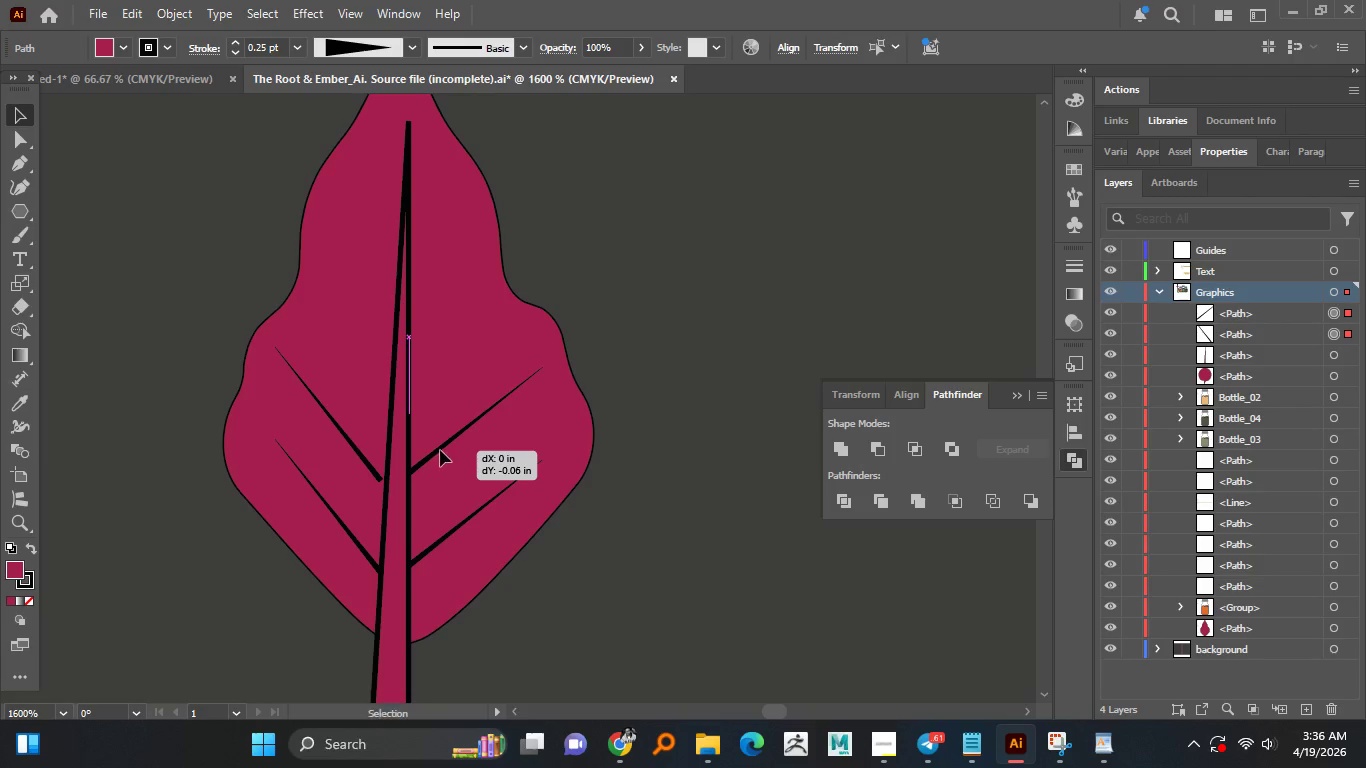 
hold_key(key=AltLeft, duration=3.39)
hold_key(key=ShiftLeft, duration=1.52)
left_click_drag(start_coordinate=[542, 412], to_coordinate=[514, 415])
 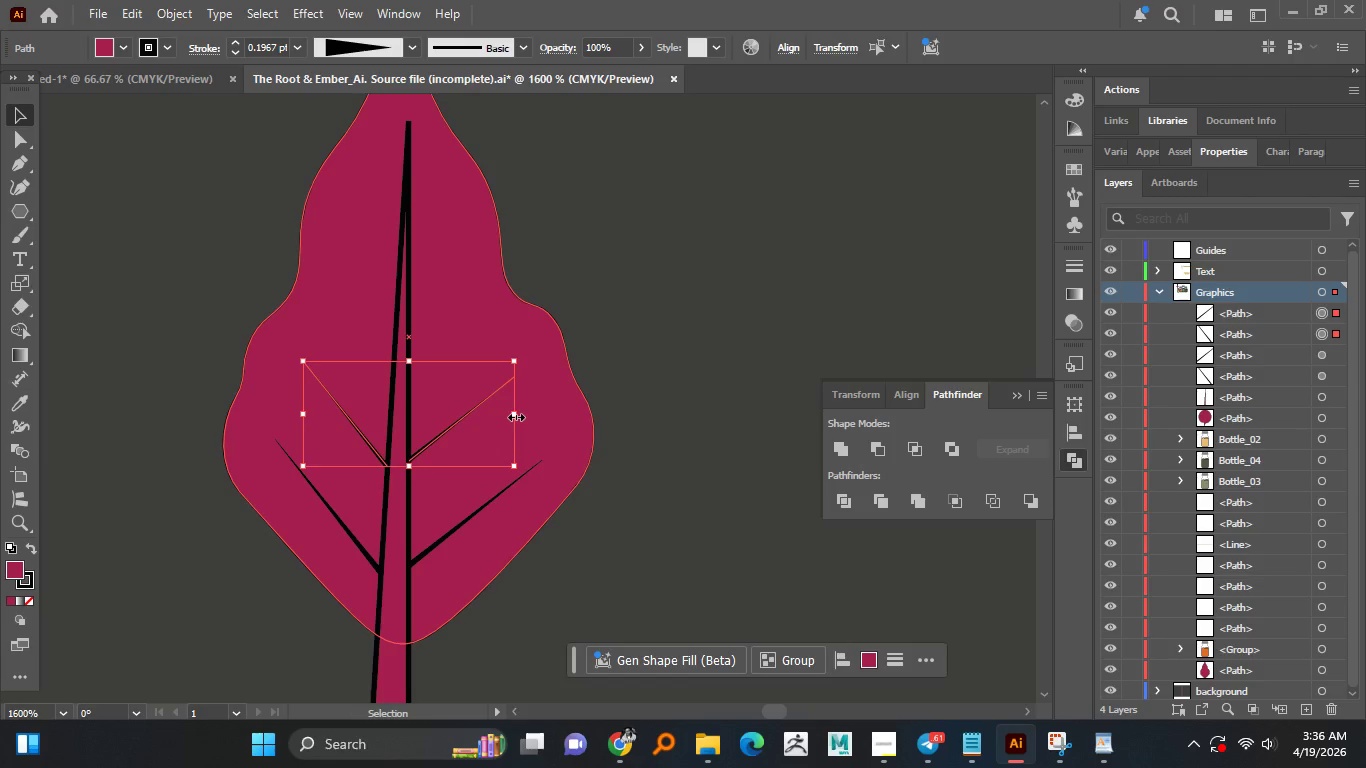 
hold_key(key=ShiftLeft, duration=0.75)
 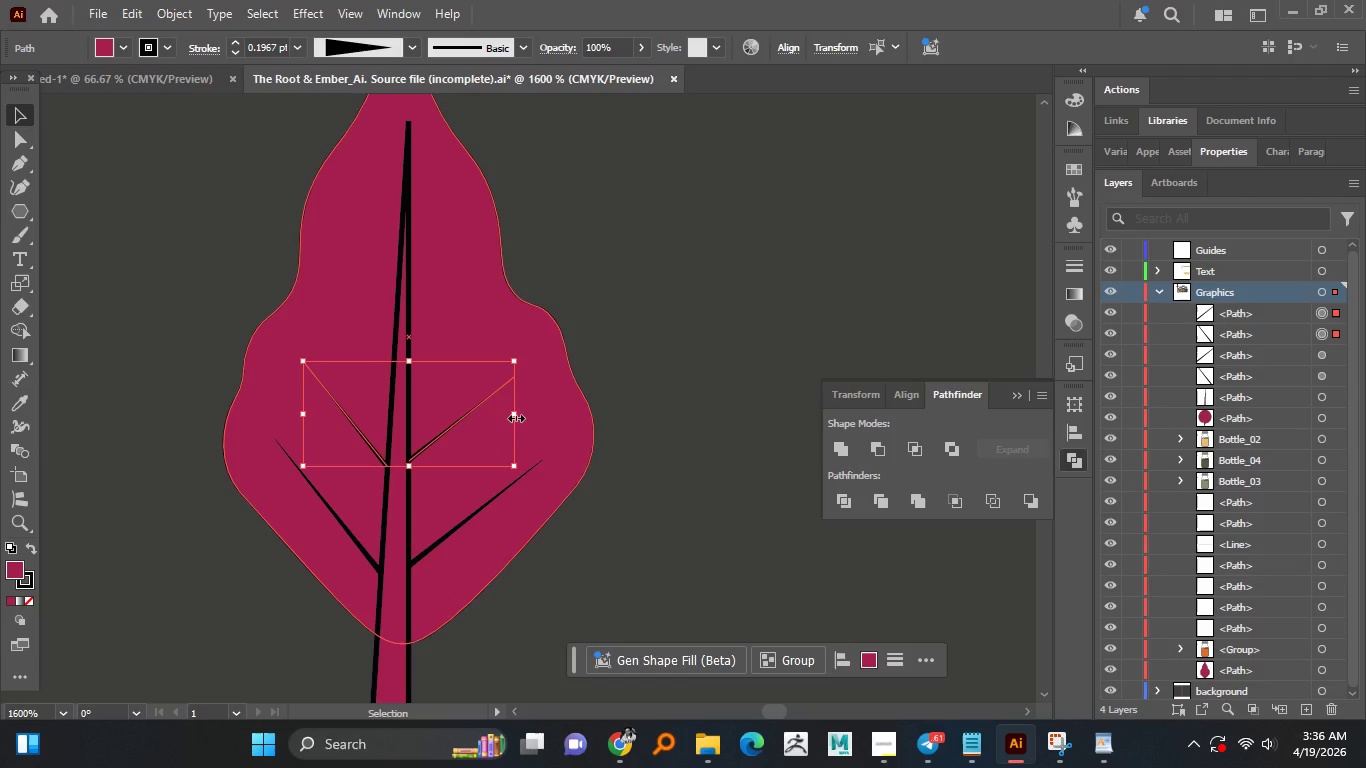 
scroll: coordinate [514, 416], scroll_direction: up, amount: 2.0
 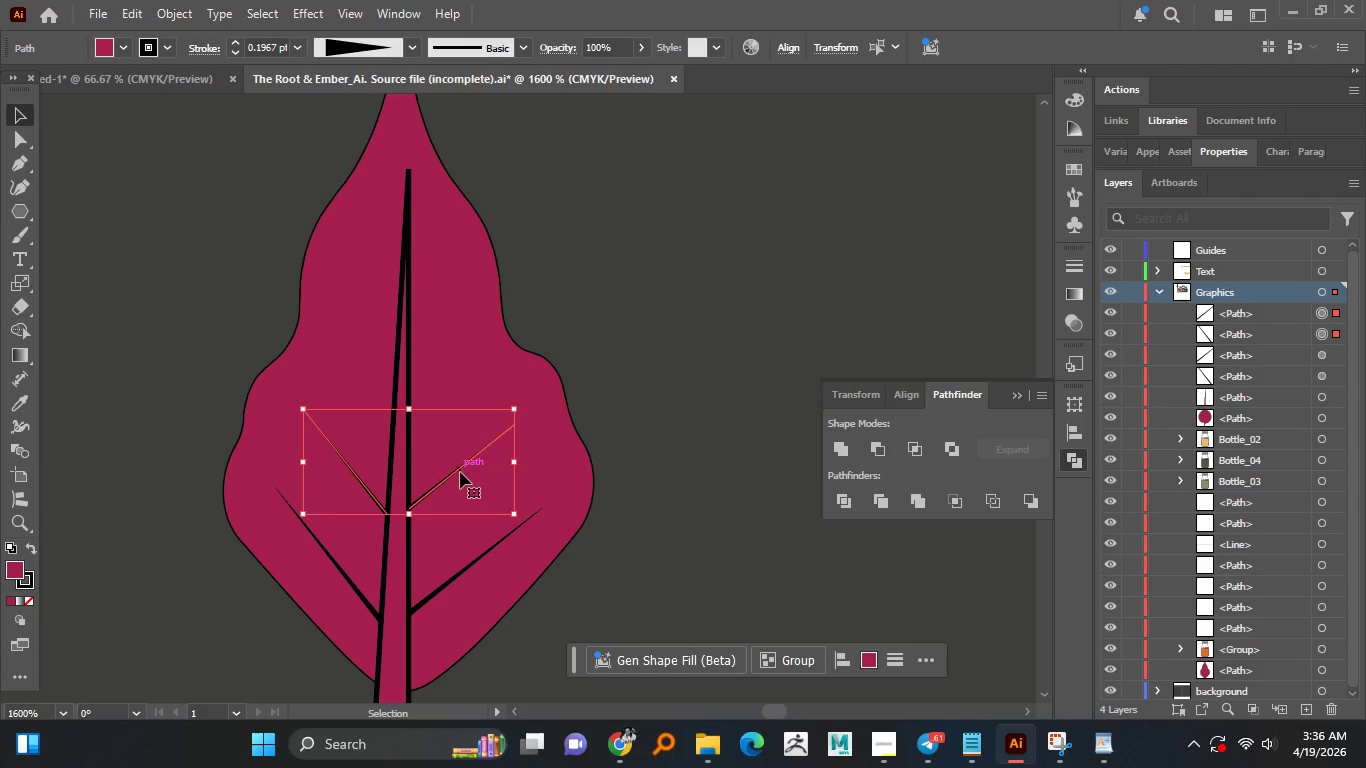 
left_click_drag(start_coordinate=[460, 472], to_coordinate=[466, 345])
 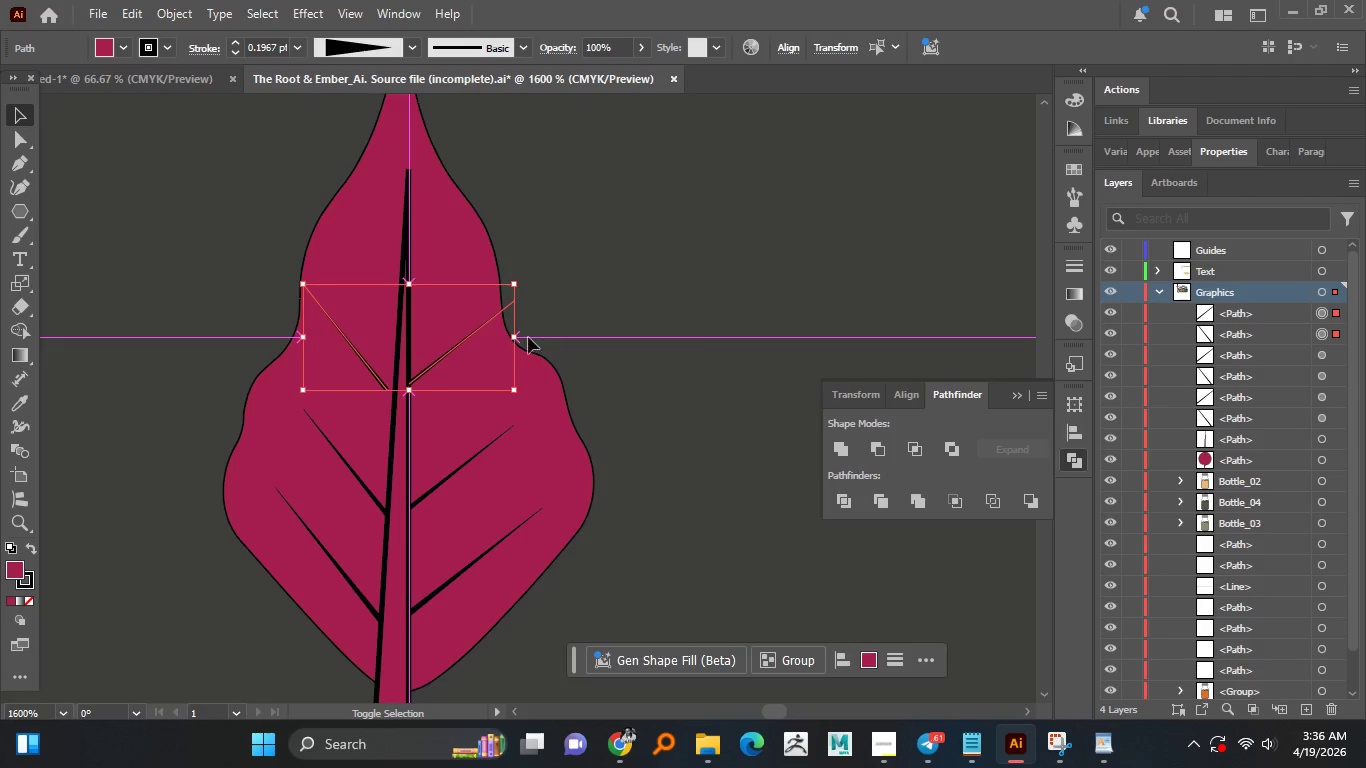 
hold_key(key=AltLeft, duration=4.19)
 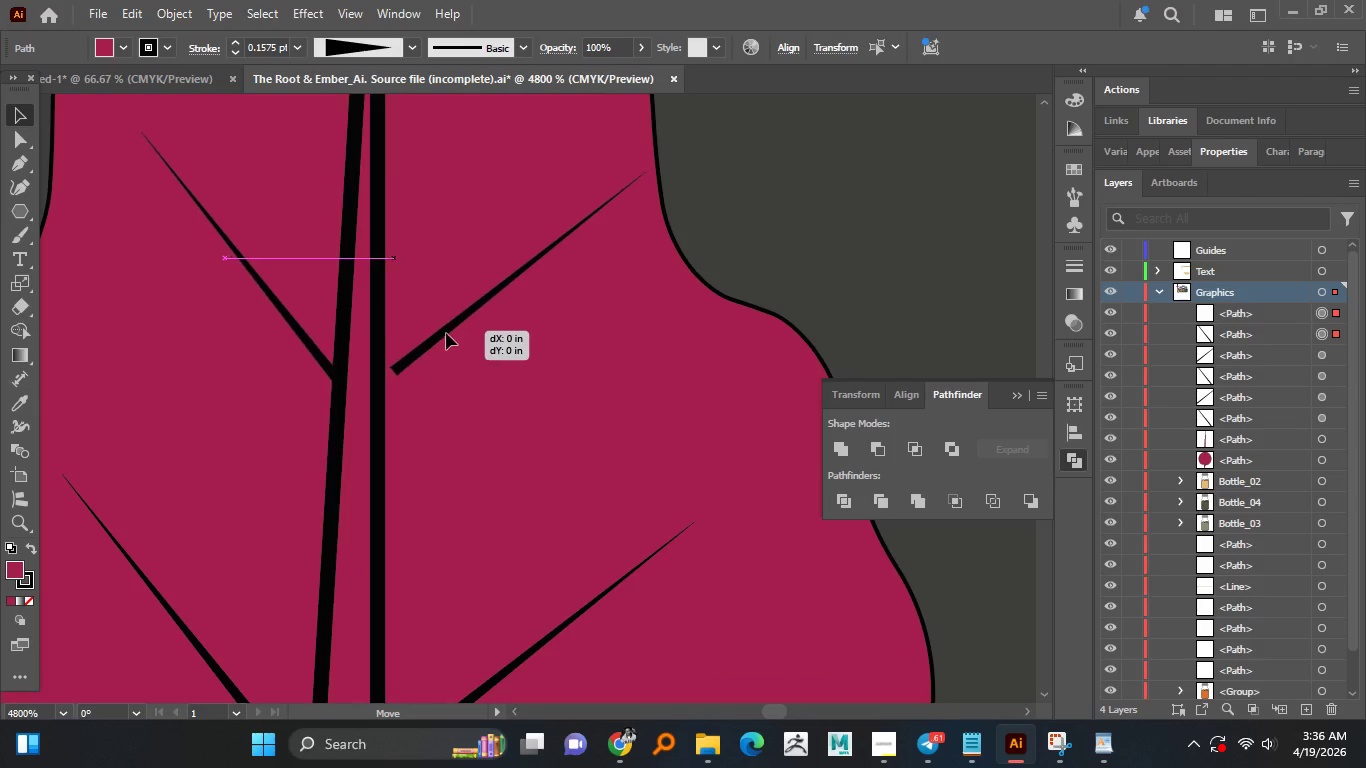 
hold_key(key=ShiftLeft, duration=1.52)
 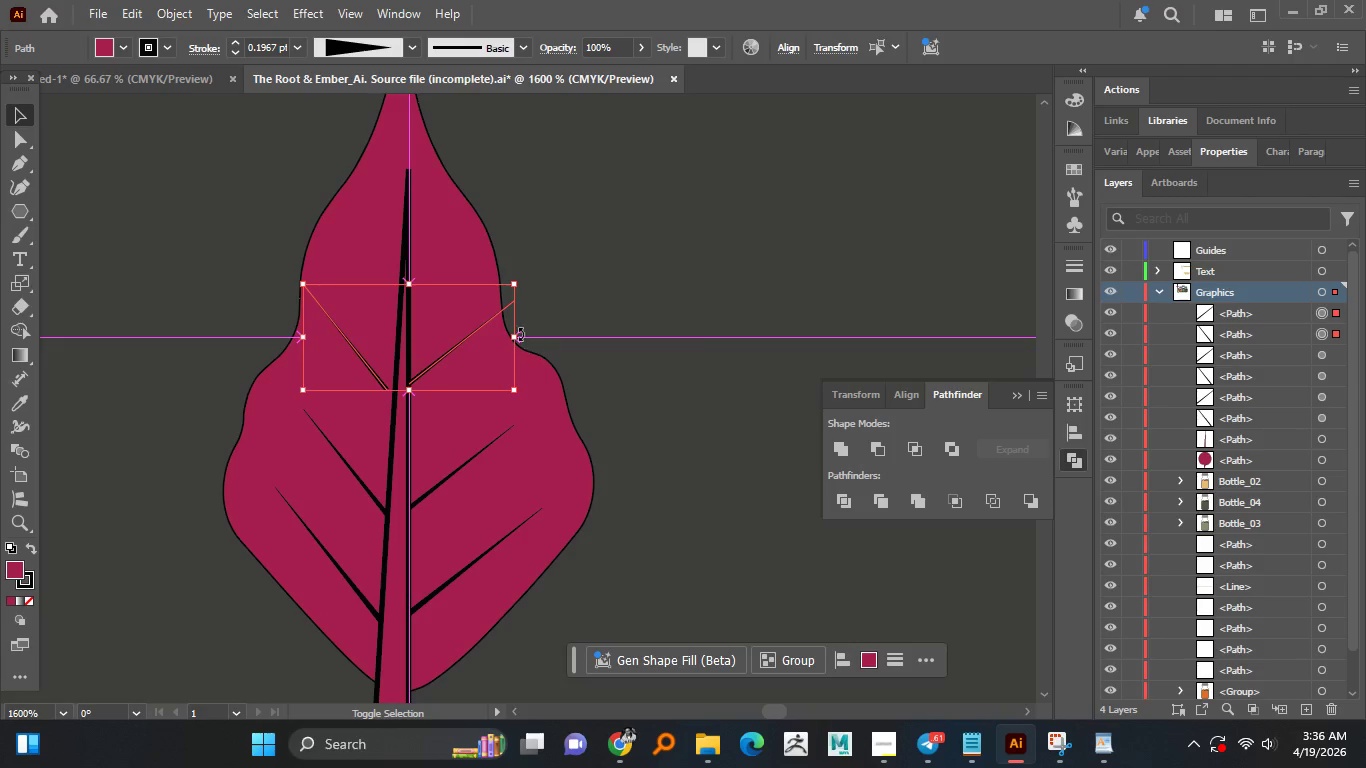 
hold_key(key=ShiftLeft, duration=1.5)
left_click_drag(start_coordinate=[517, 334], to_coordinate=[493, 343])
 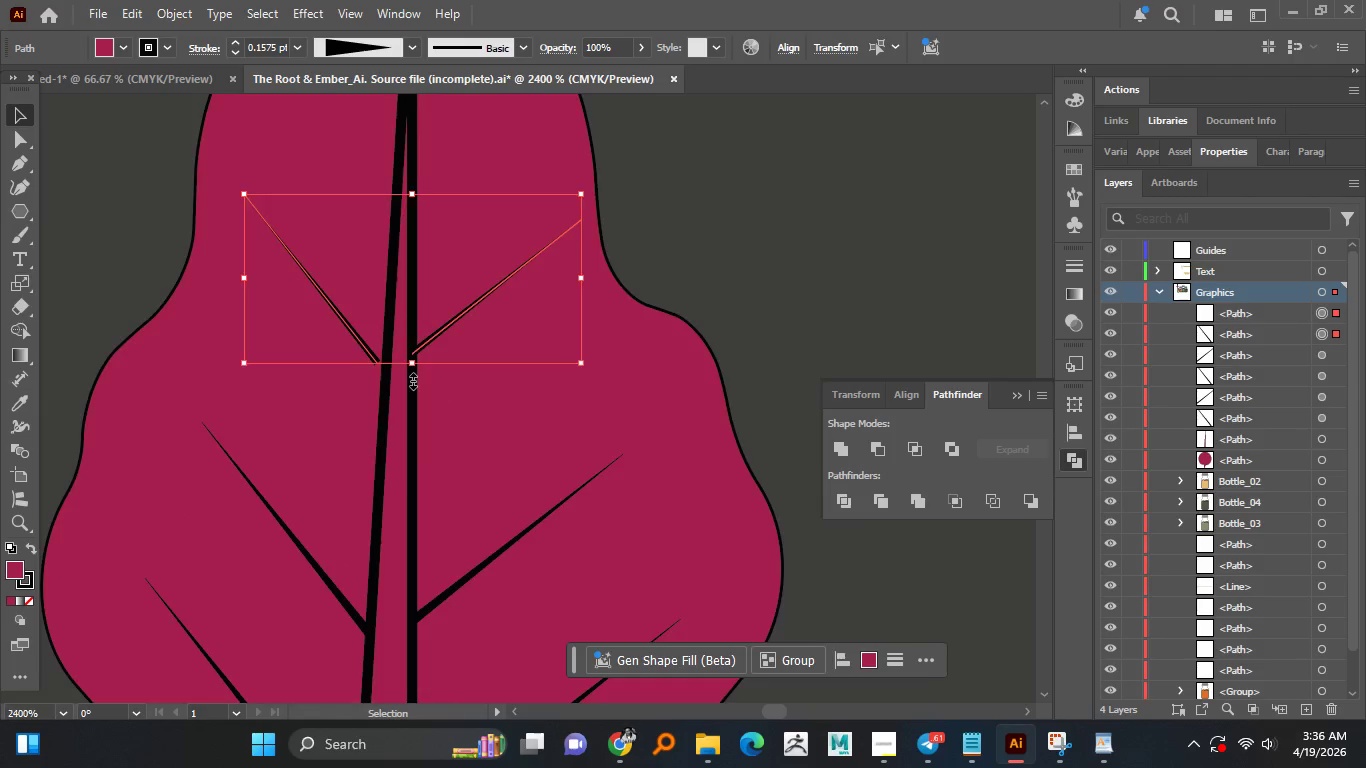 
hold_key(key=ShiftLeft, duration=0.38)
 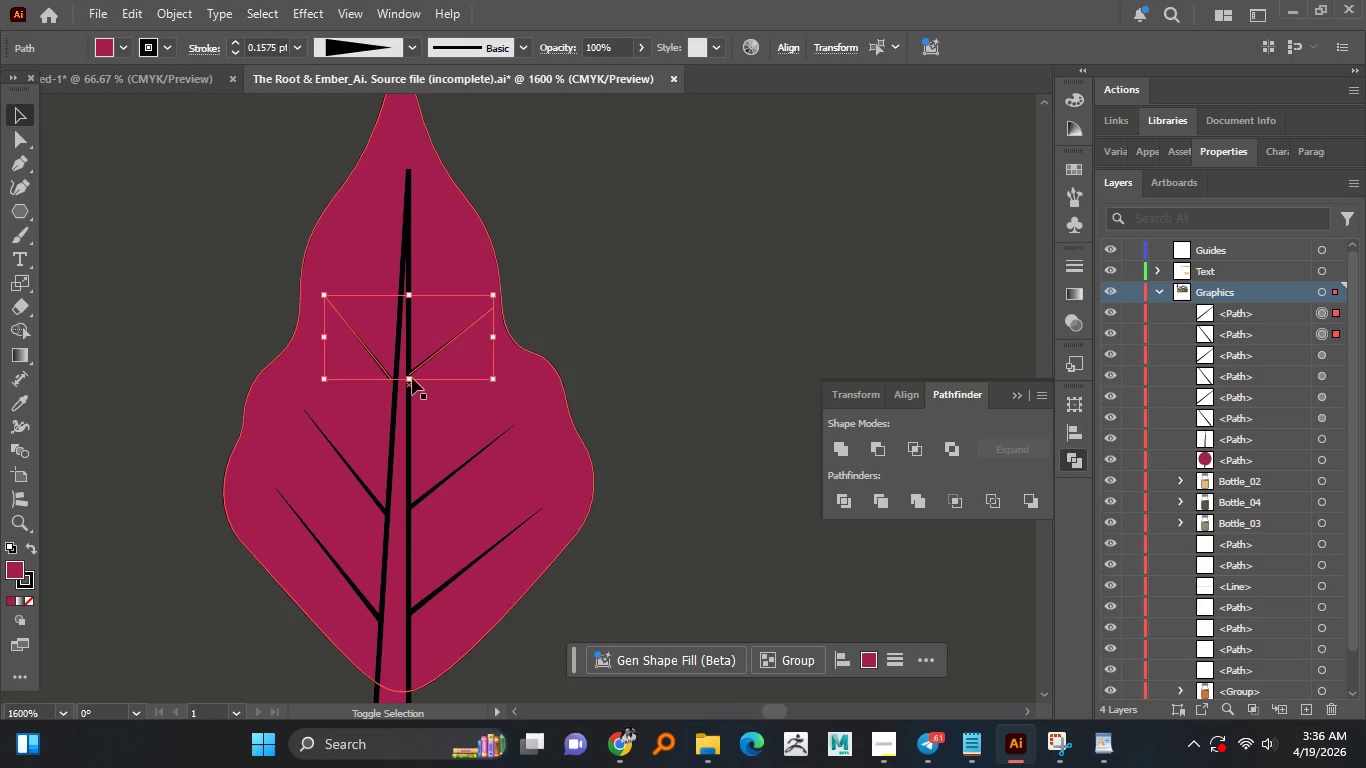 
scroll: coordinate [411, 379], scroll_direction: up, amount: 3.0
 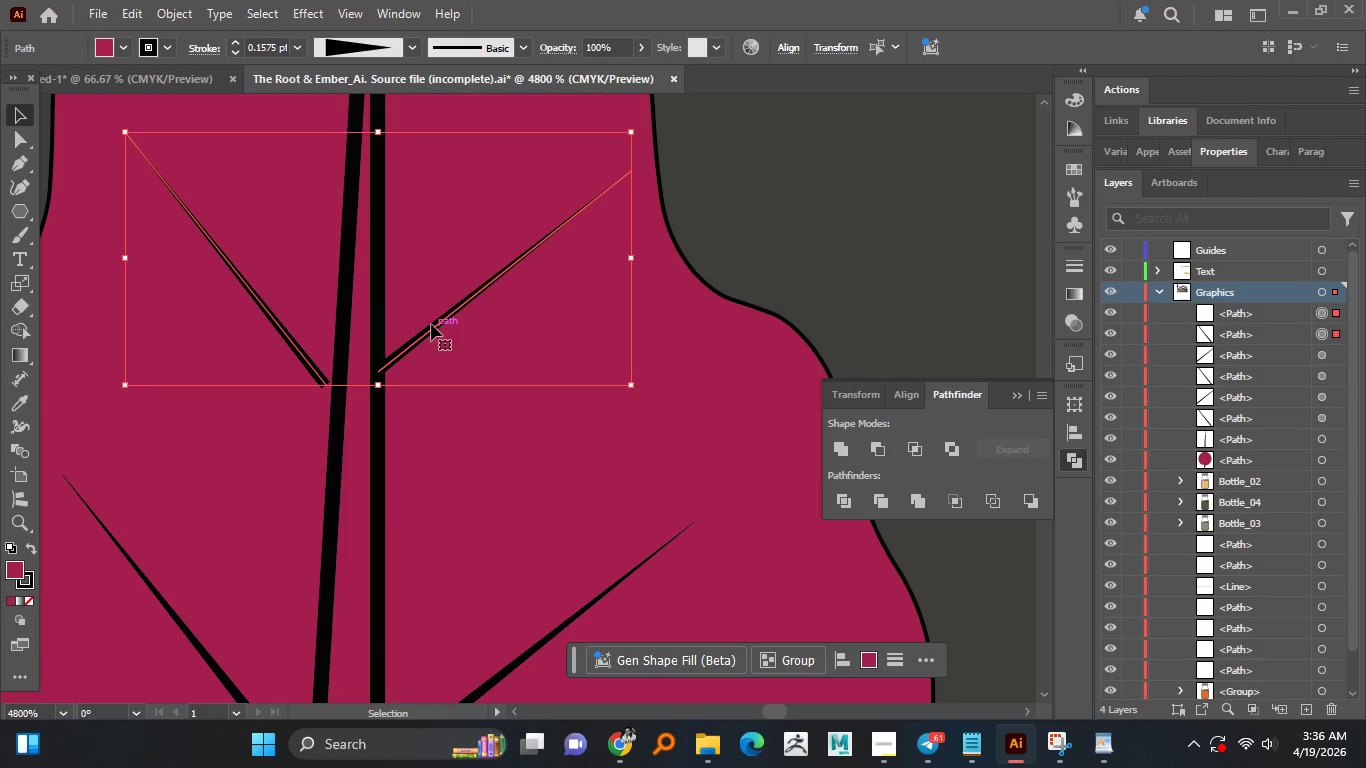 
left_click_drag(start_coordinate=[430, 333], to_coordinate=[434, 351])
 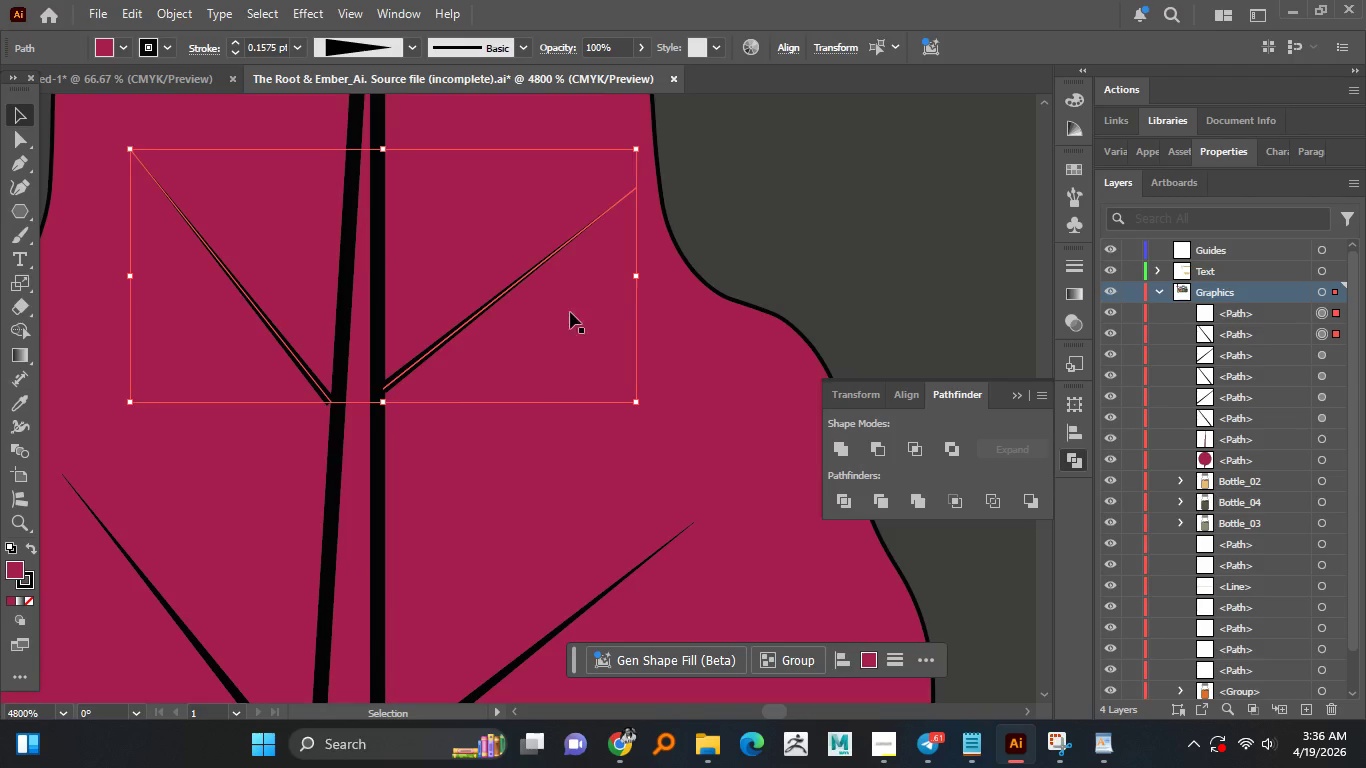 
hold_key(key=AltLeft, duration=8.91)
hold_key(key=ShiftLeft, duration=1.39)
left_click_drag(start_coordinate=[634, 274], to_coordinate=[612, 278])
 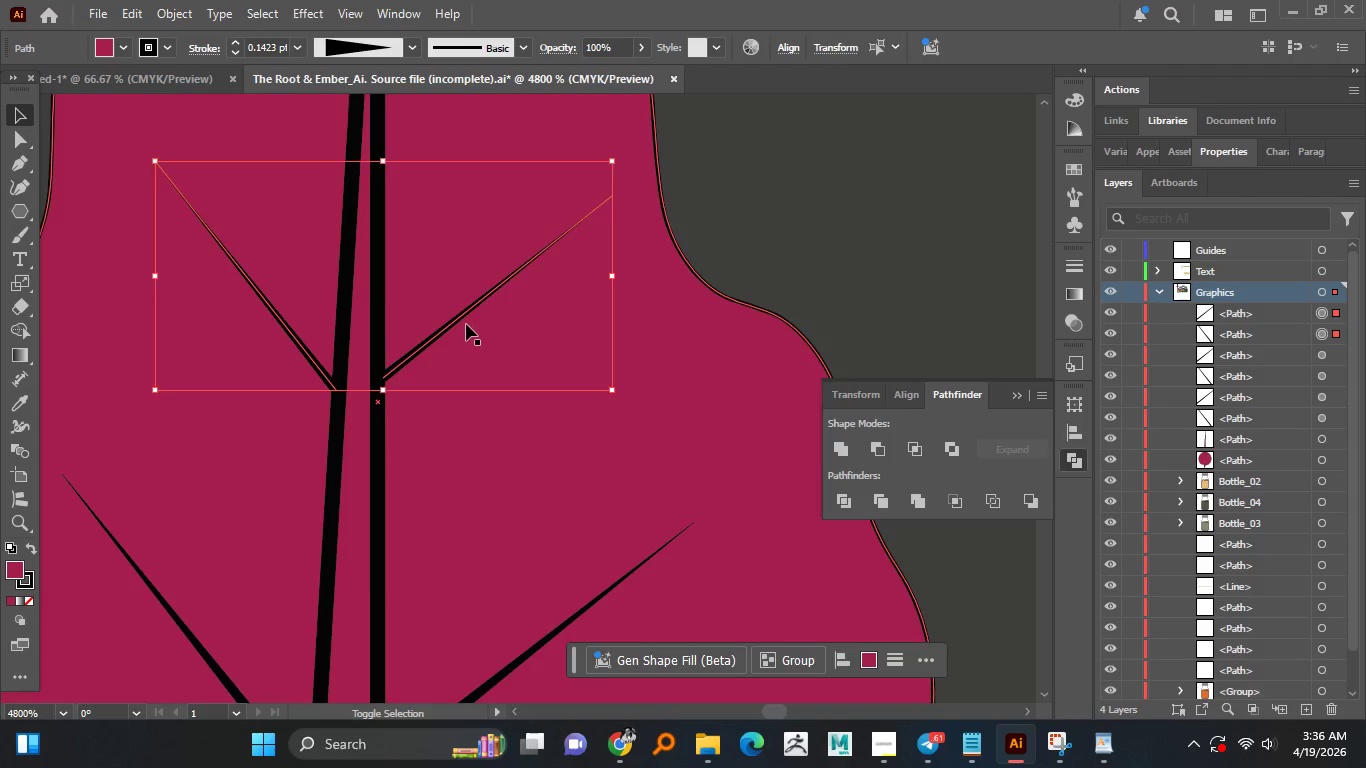 
scroll: coordinate [476, 385], scroll_direction: down, amount: 4.0
 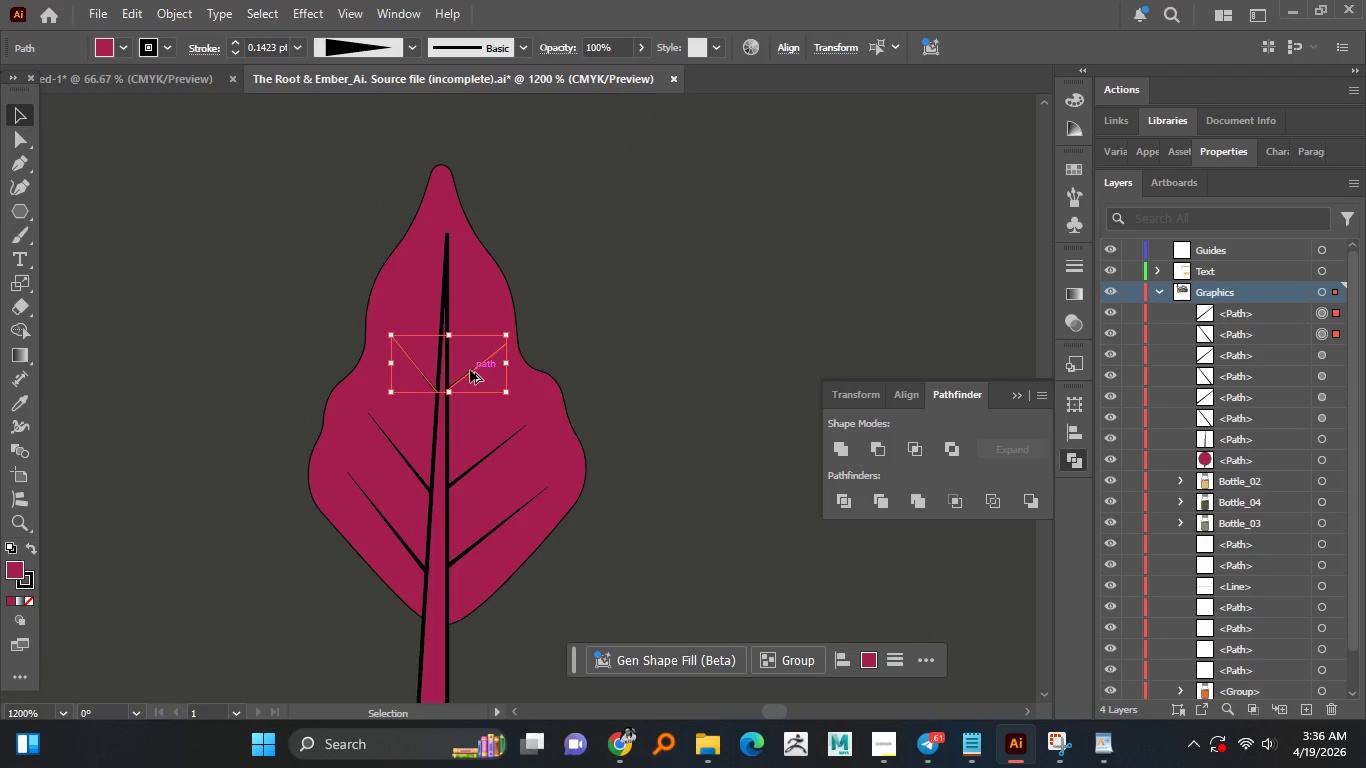 
left_click_drag(start_coordinate=[471, 372], to_coordinate=[475, 294])
 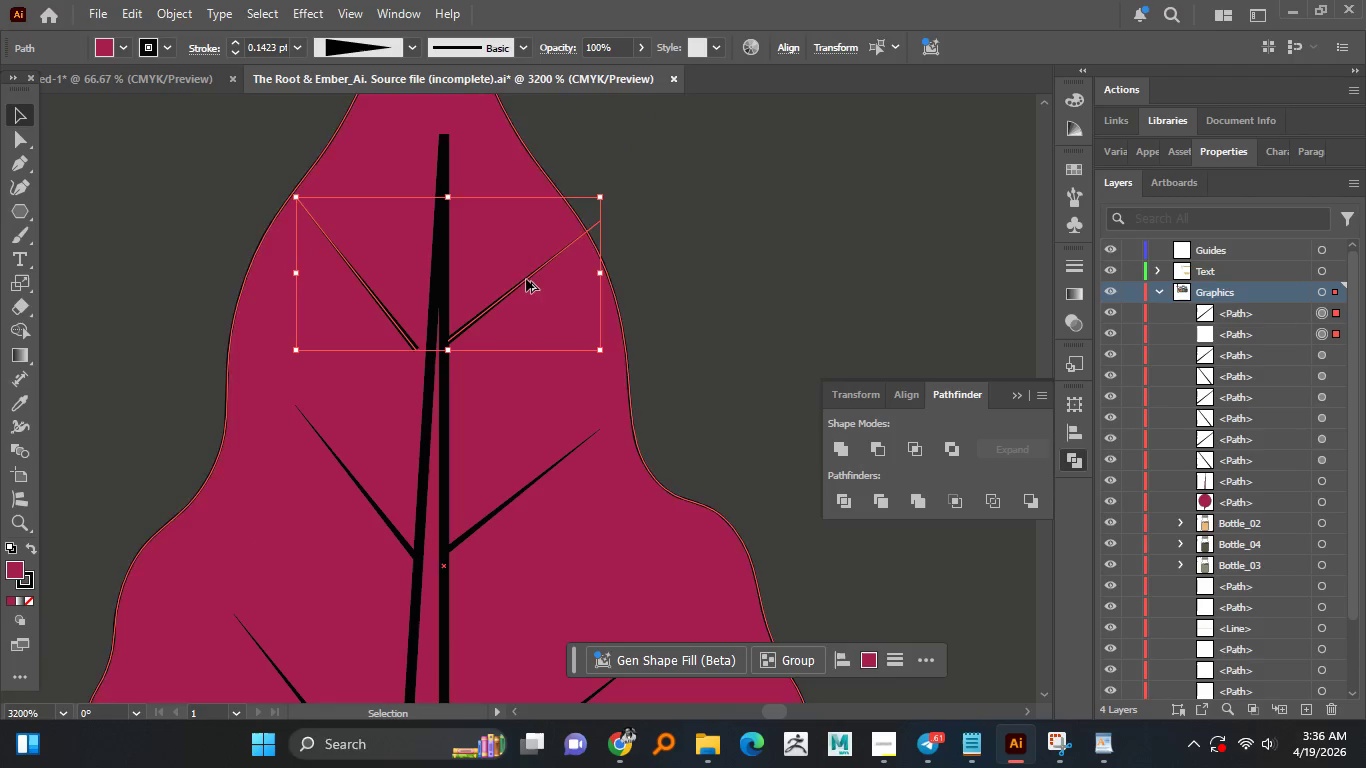 
hold_key(key=ShiftLeft, duration=1.22)
 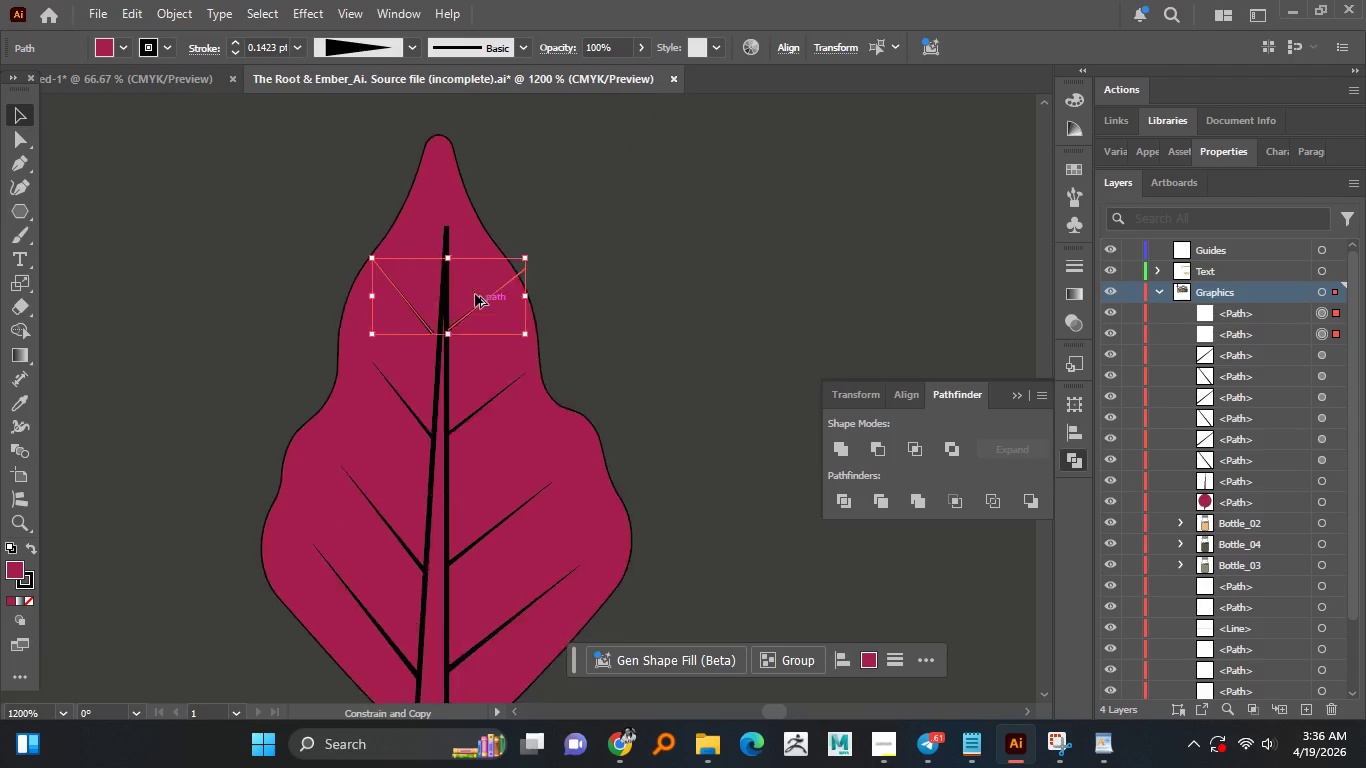 
hold_key(key=ShiftLeft, duration=1.5)
 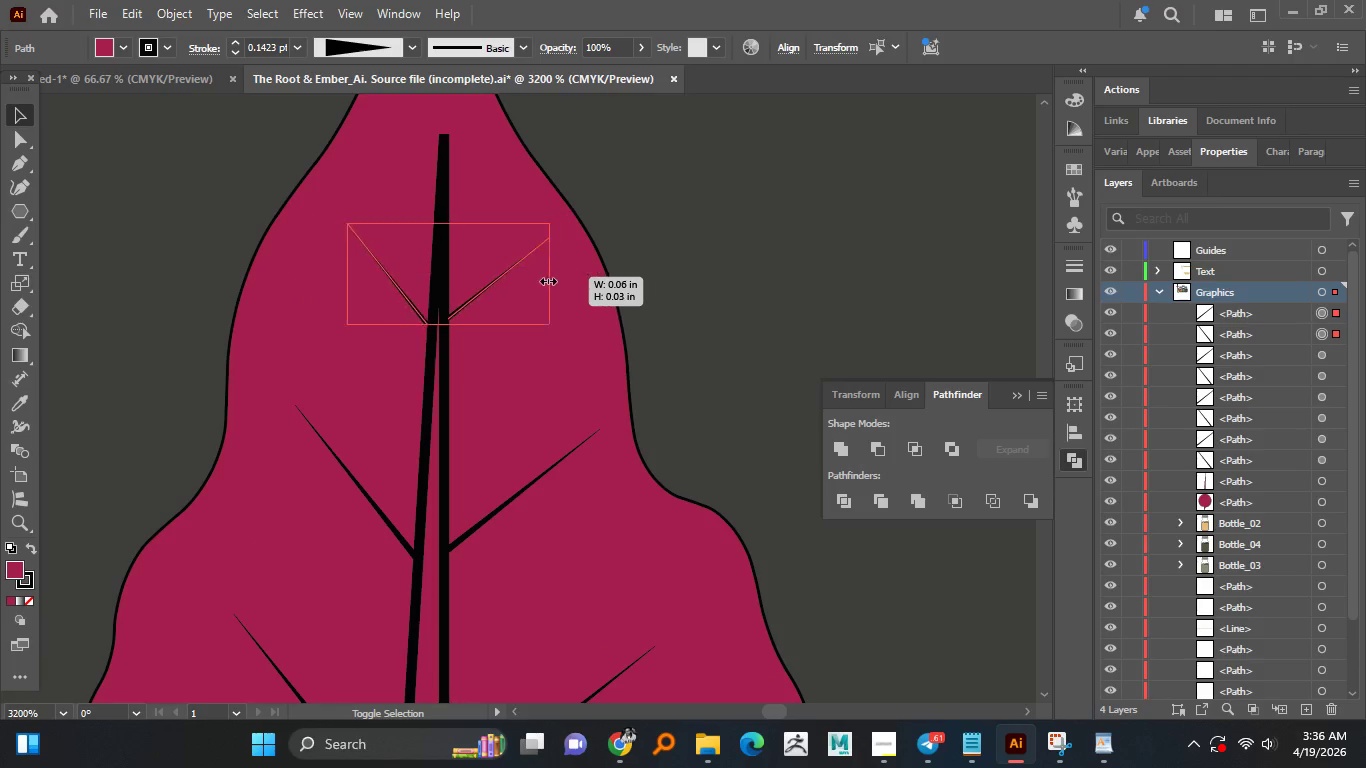 
scroll: coordinate [475, 294], scroll_direction: up, amount: 3.0
 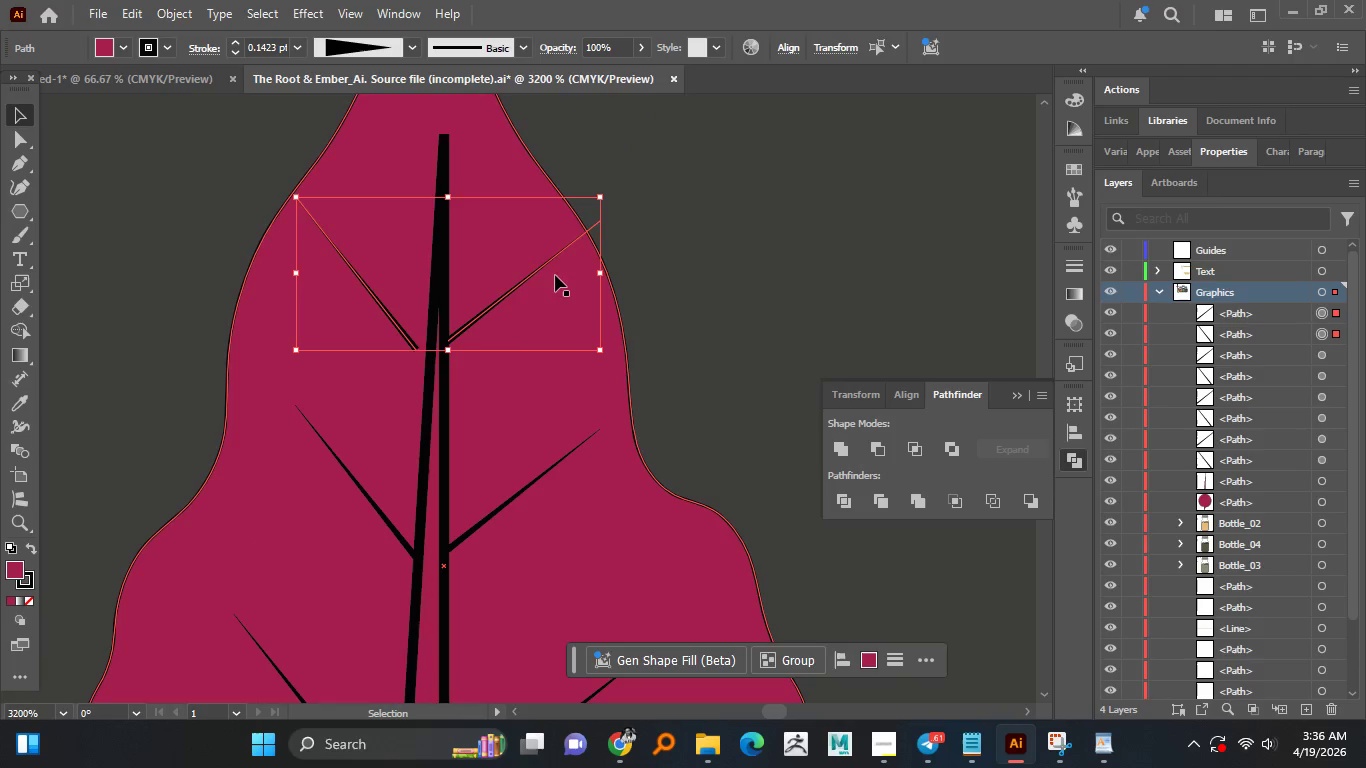 
left_click_drag(start_coordinate=[600, 273], to_coordinate=[539, 281])
 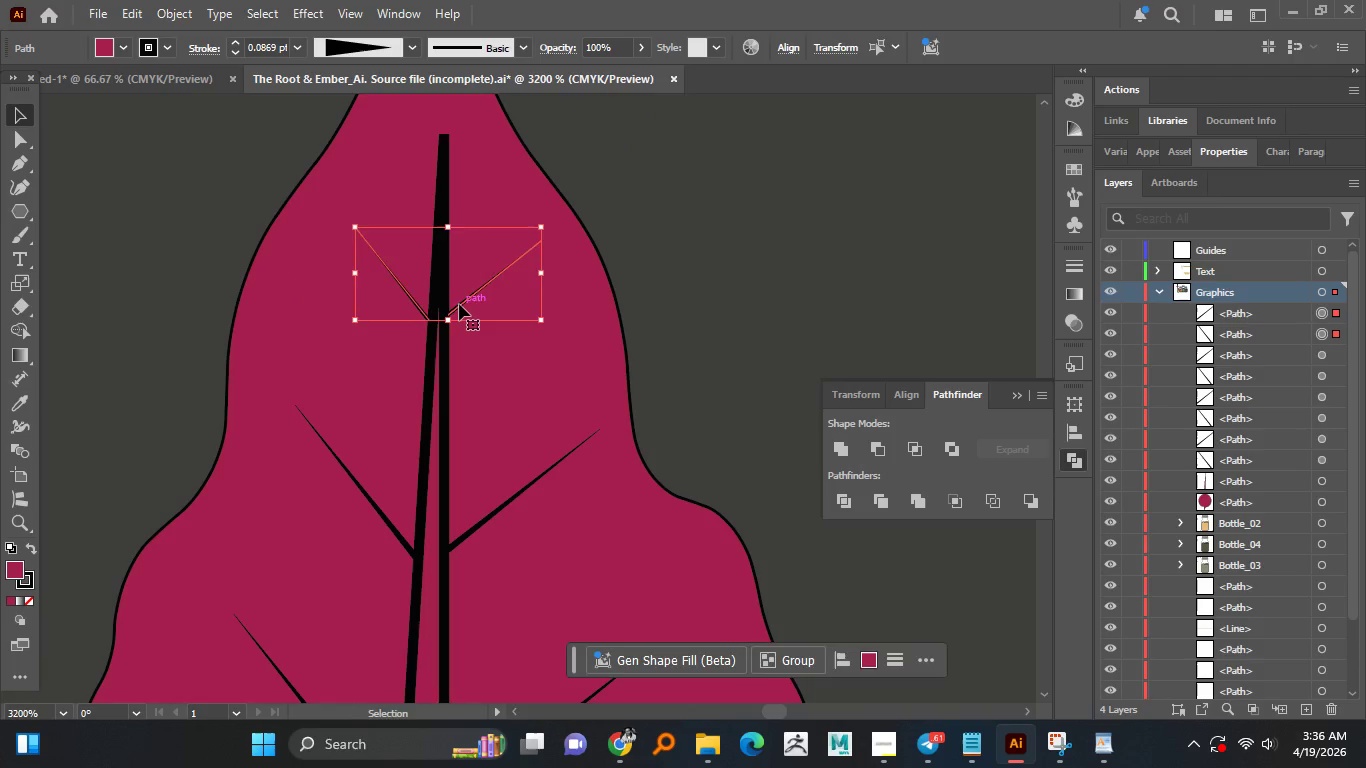 
left_click_drag(start_coordinate=[461, 305], to_coordinate=[462, 332])
 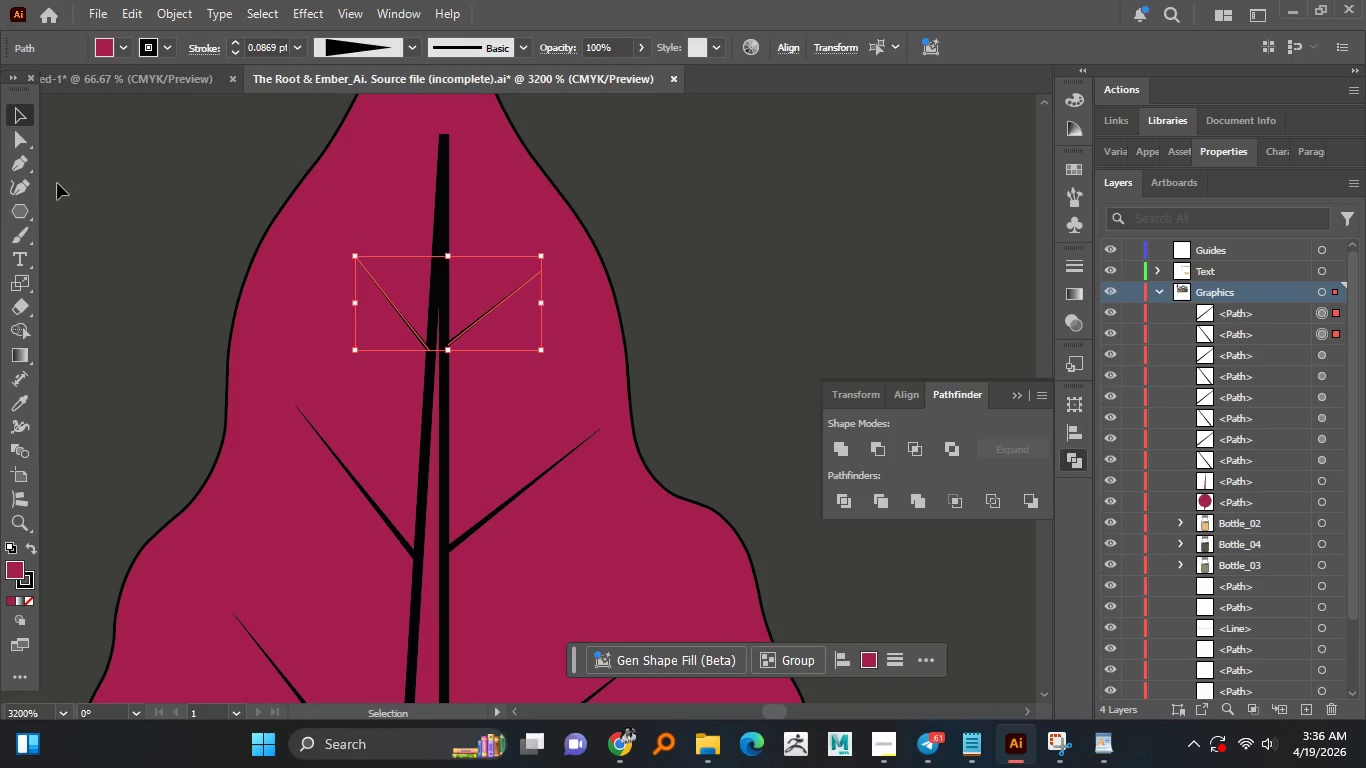 
left_click([71, 193])
 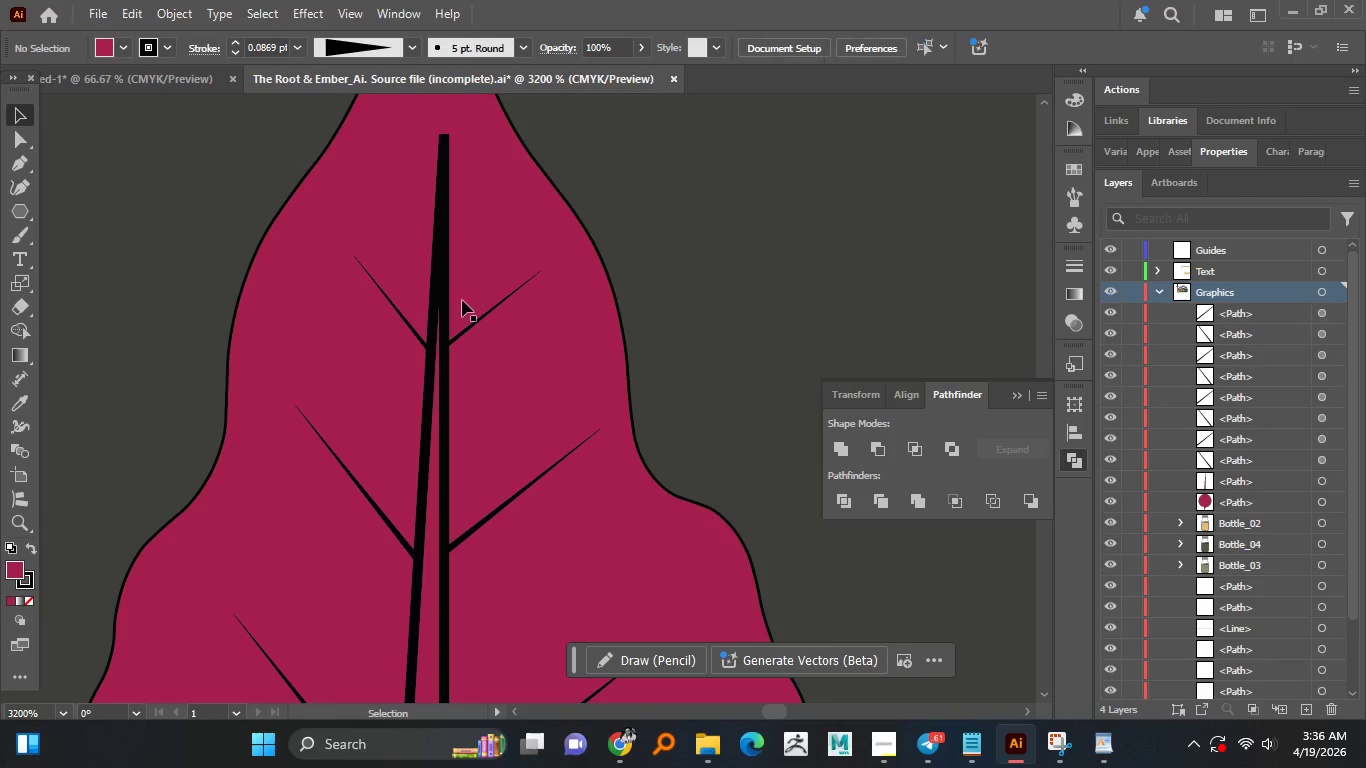 
hold_key(key=AltLeft, duration=1.5)
scroll: coordinate [542, 349], scroll_direction: down, amount: 4.0
 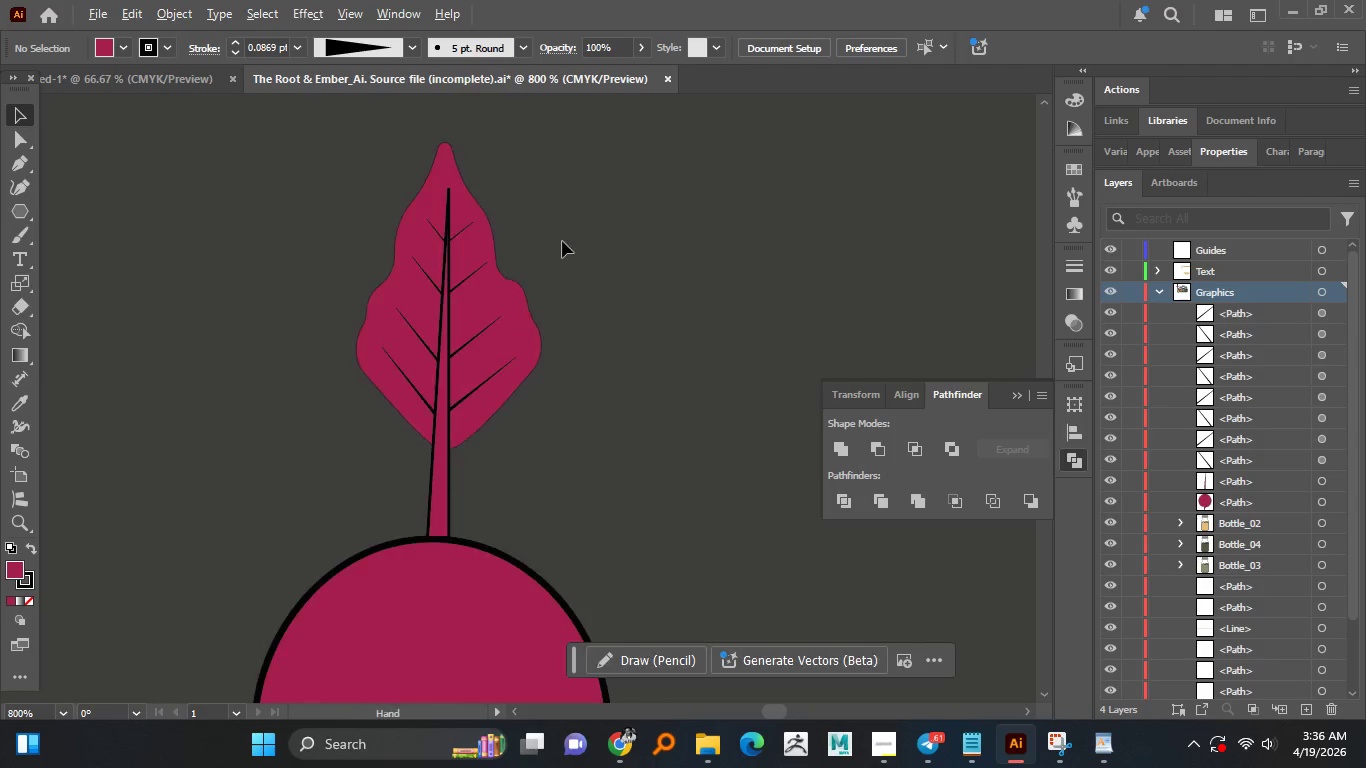 
hold_key(key=AltLeft, duration=1.5)
scroll: coordinate [554, 247], scroll_direction: down, amount: 2.0
 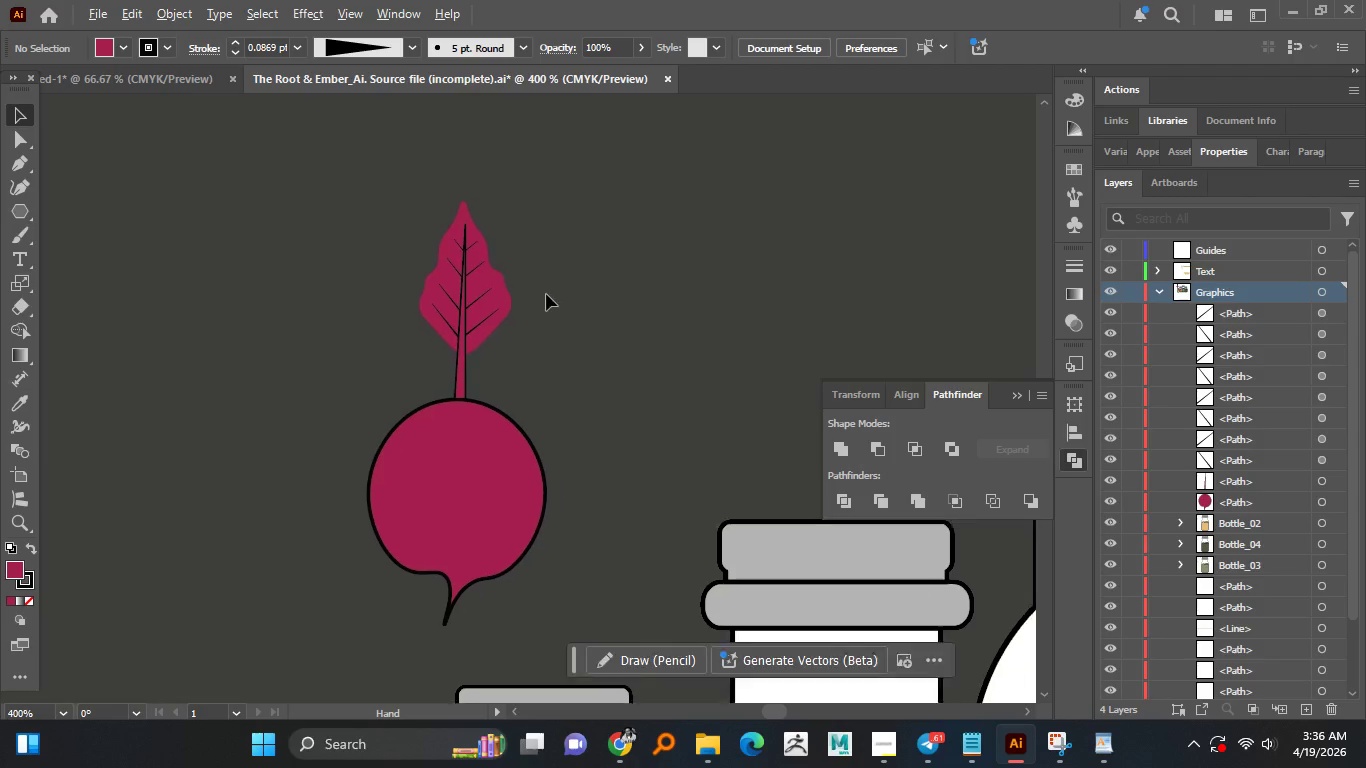 
scroll: coordinate [546, 294], scroll_direction: up, amount: 1.0
 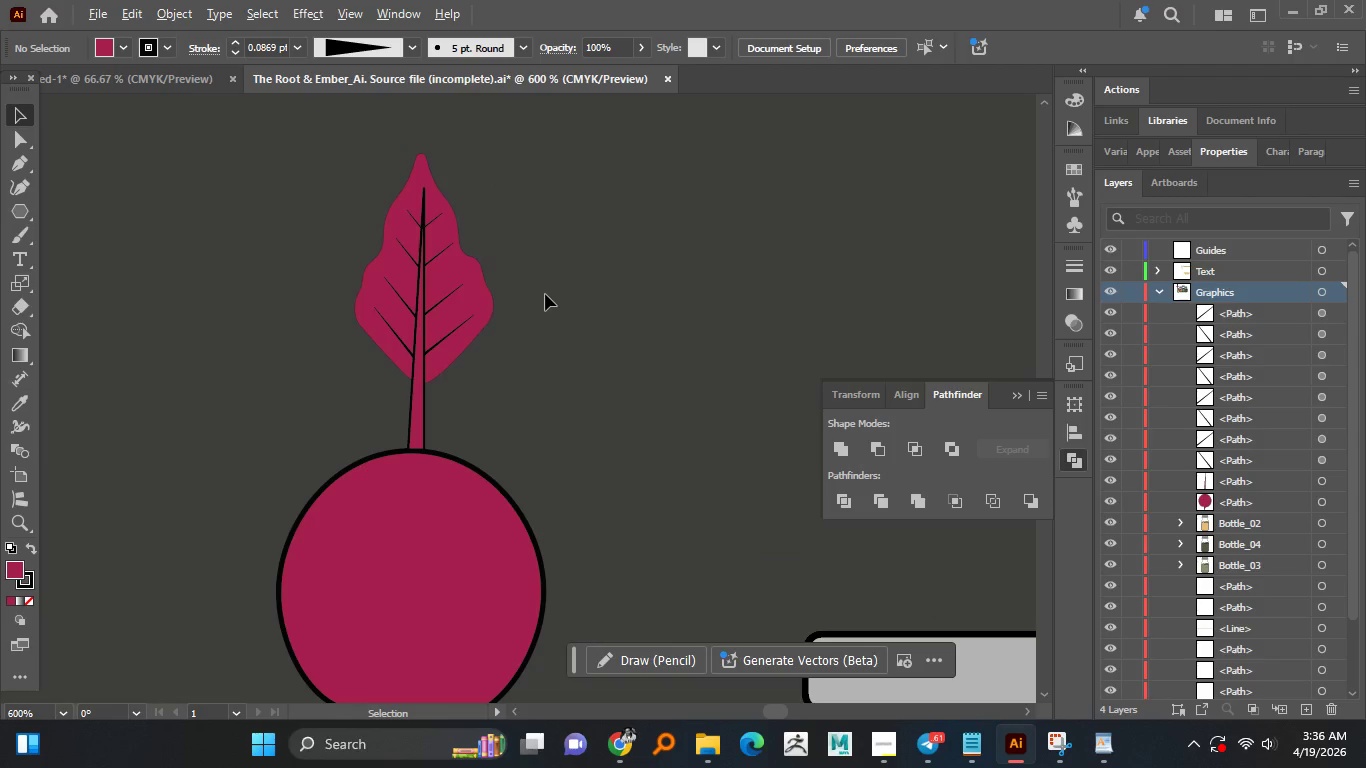 
key(Alt+AltLeft)
 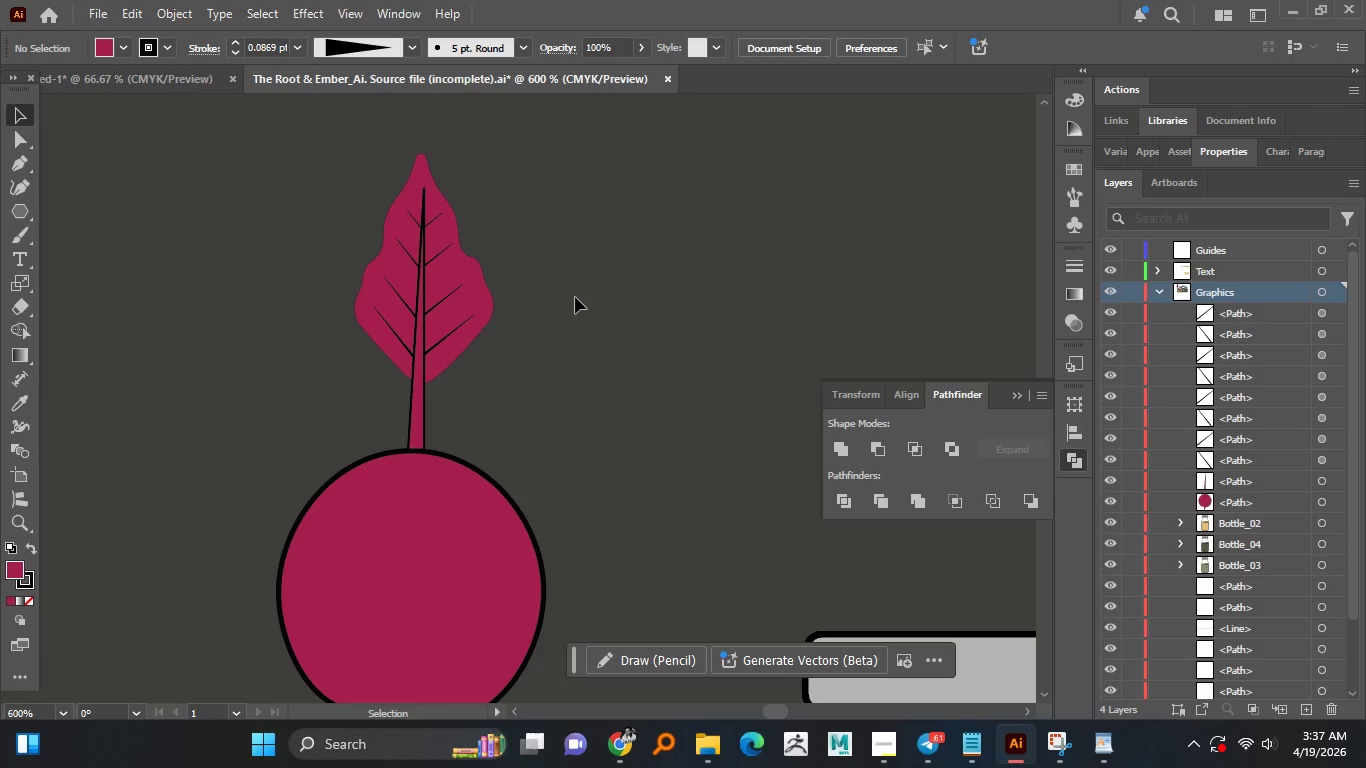 
wait(14.03)
 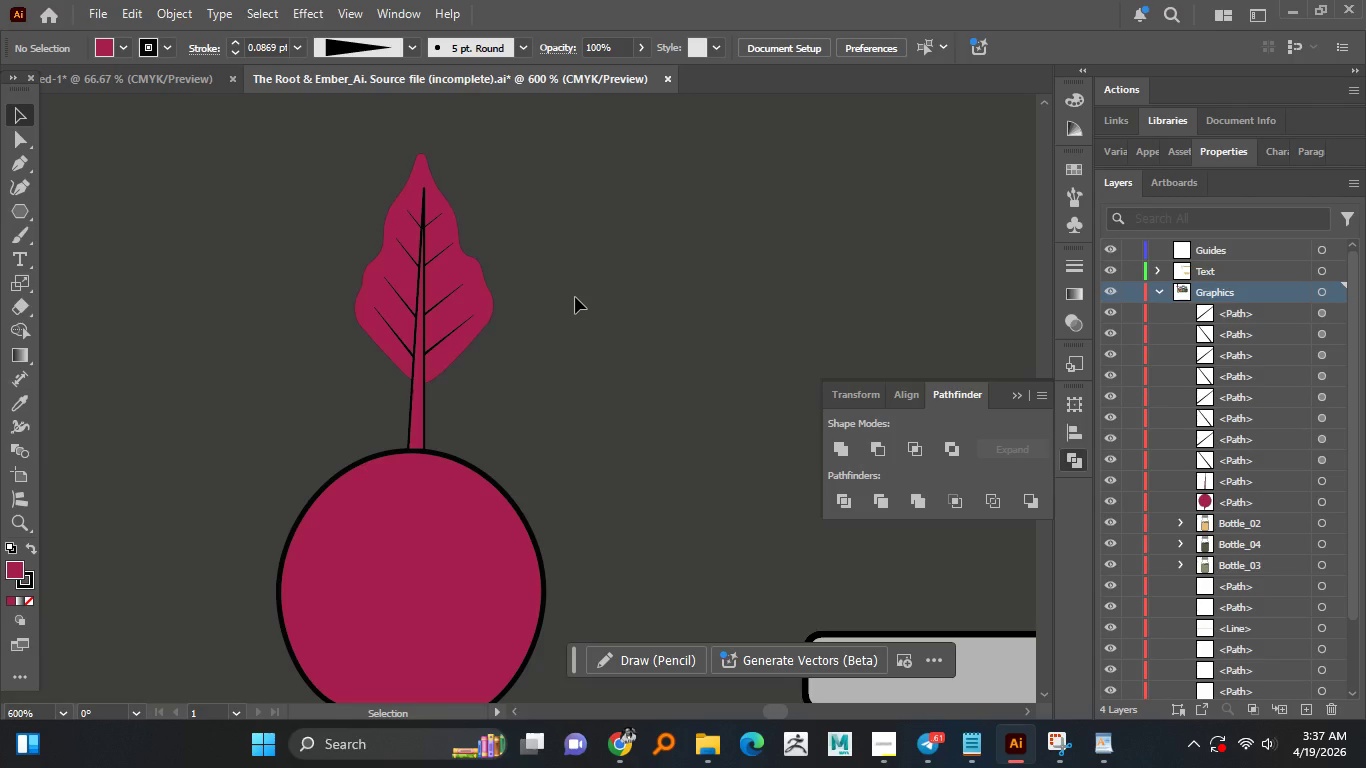 
left_click([466, 264])
 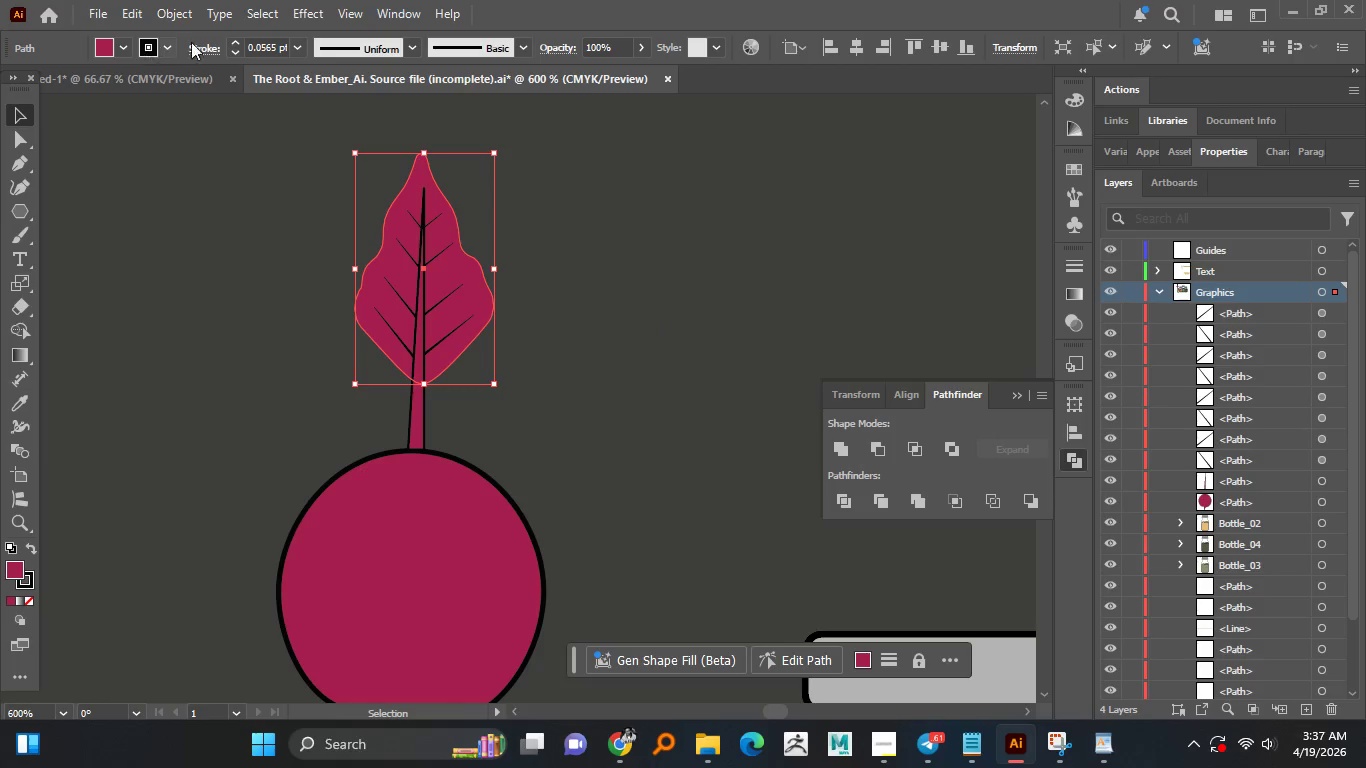 
left_click([231, 38])
 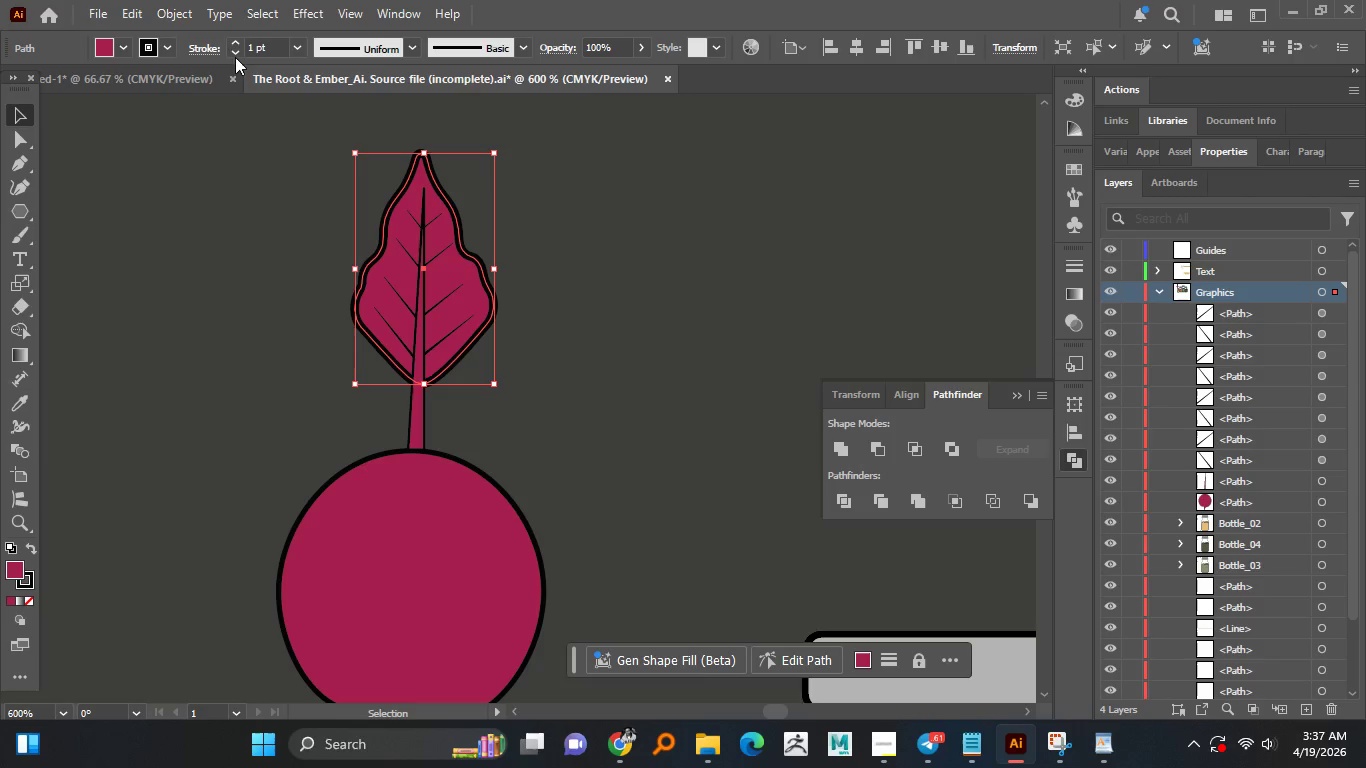 
left_click([230, 56])
 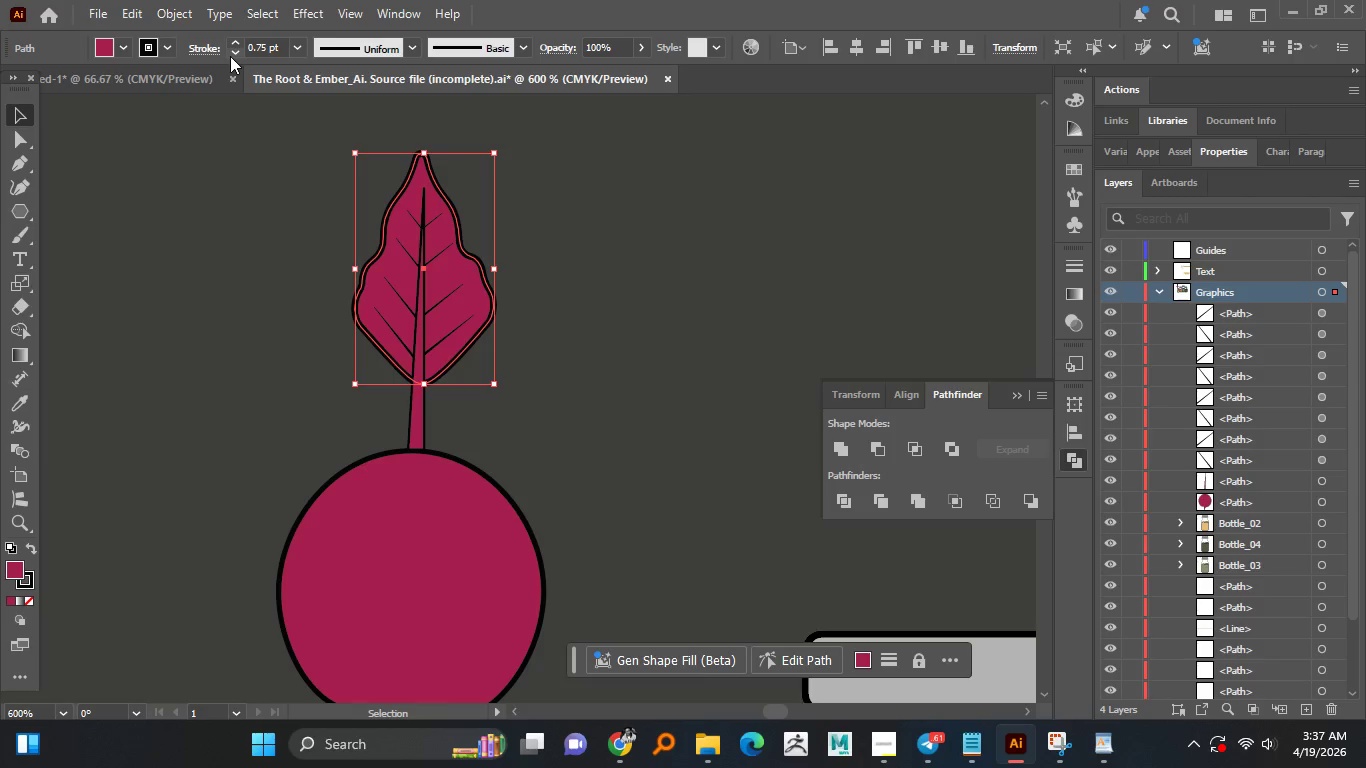 
left_click([232, 56])
 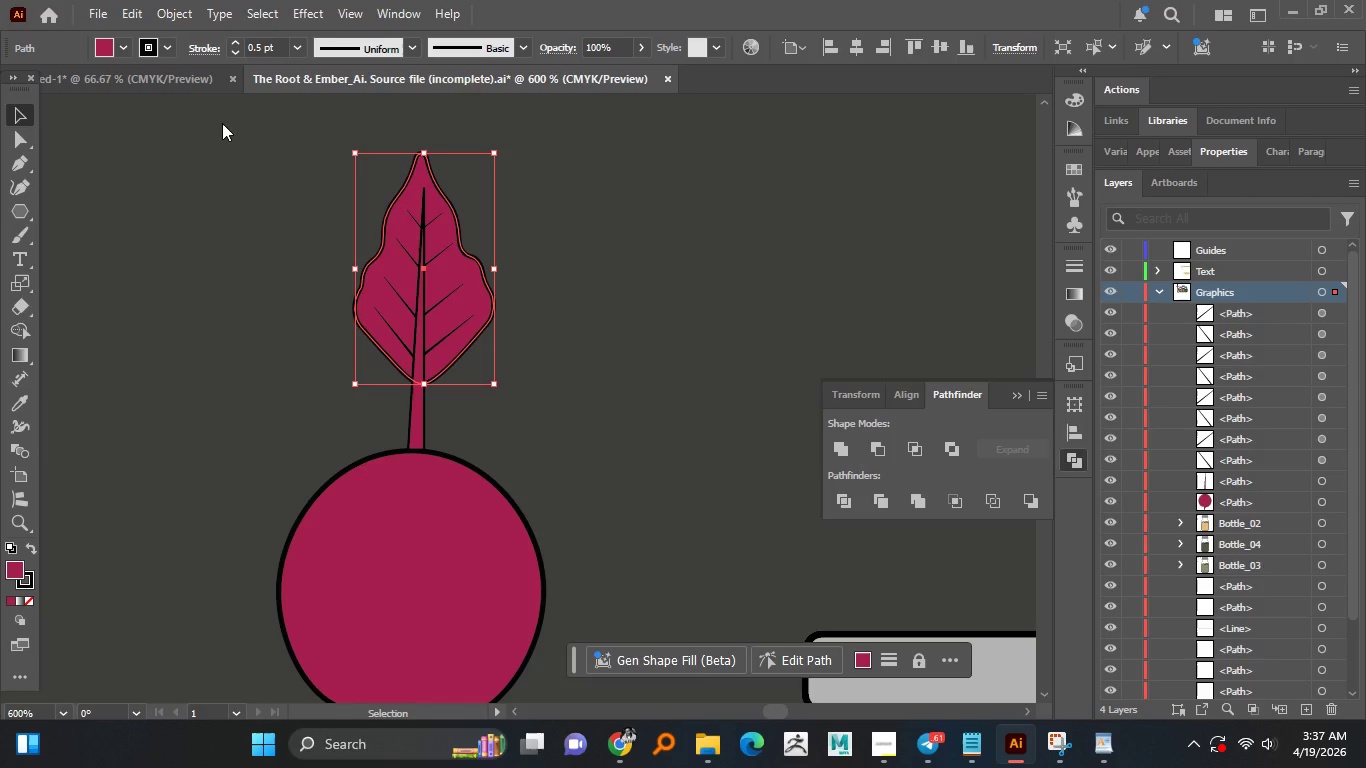 
left_click([235, 243])
 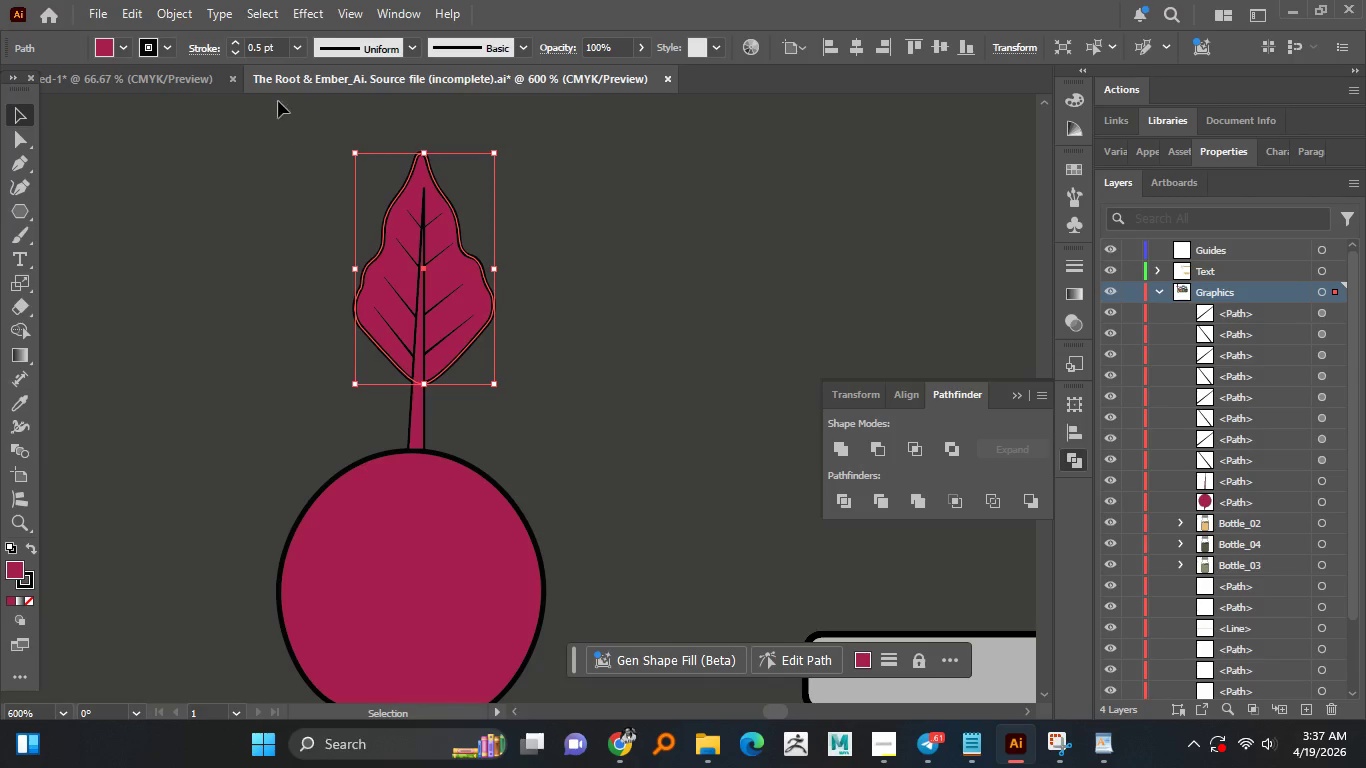 
left_click([234, 56])
 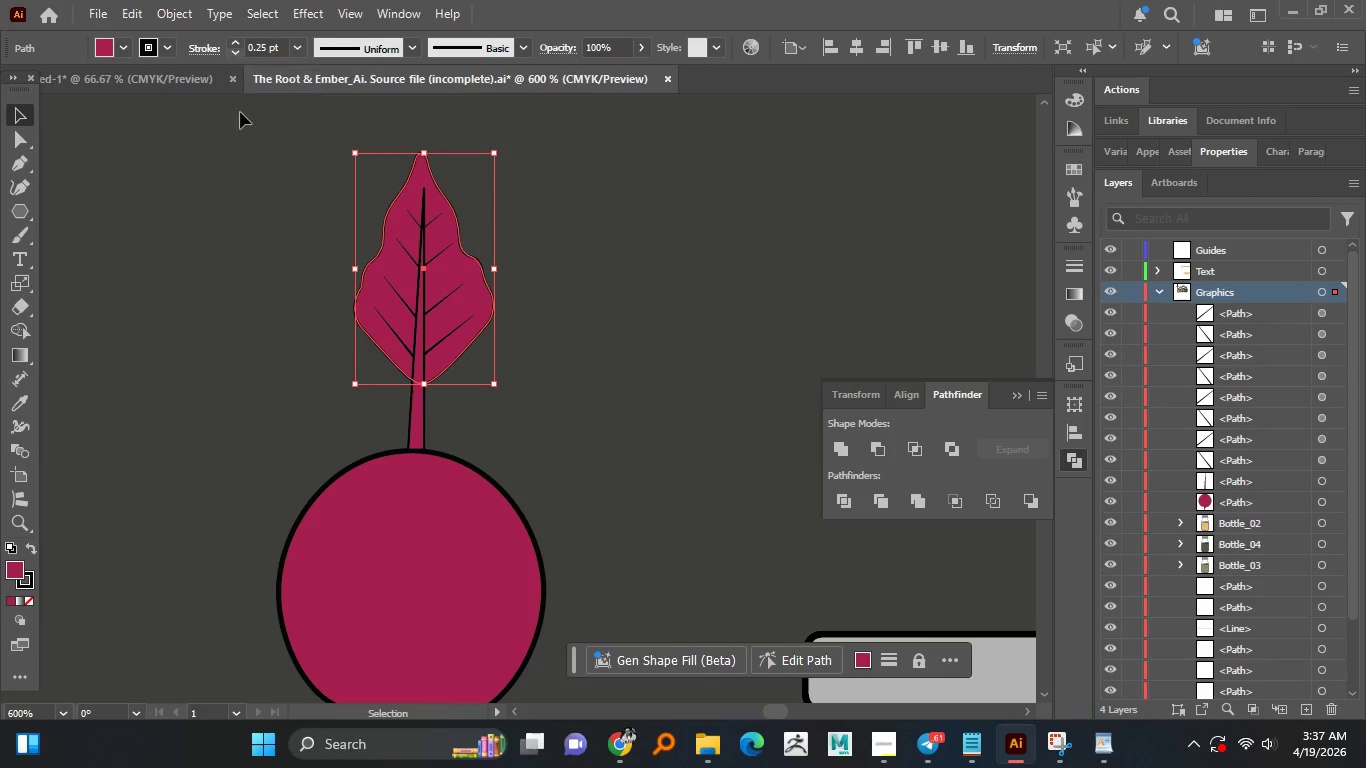 
left_click([261, 198])
 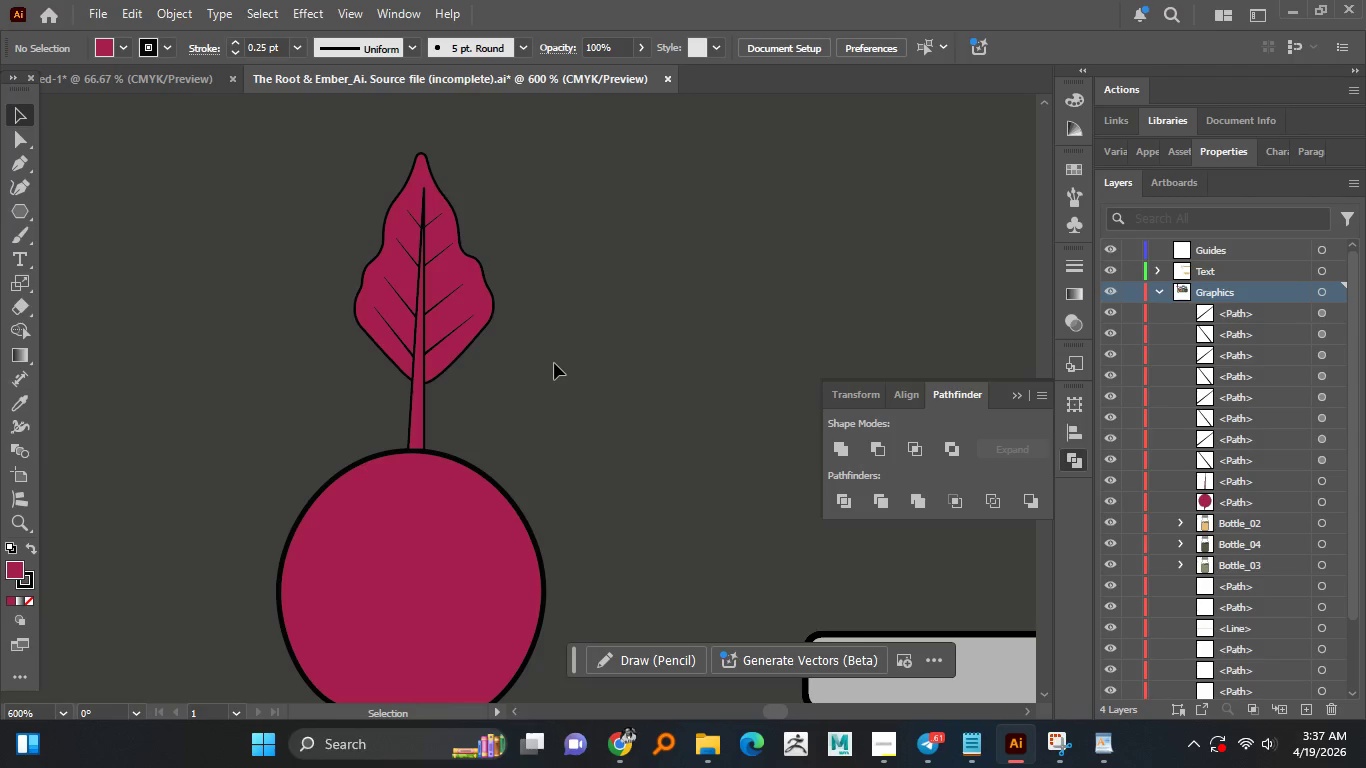 
hold_key(key=AltLeft, duration=1.5)
scroll: coordinate [530, 387], scroll_direction: down, amount: 1.0
 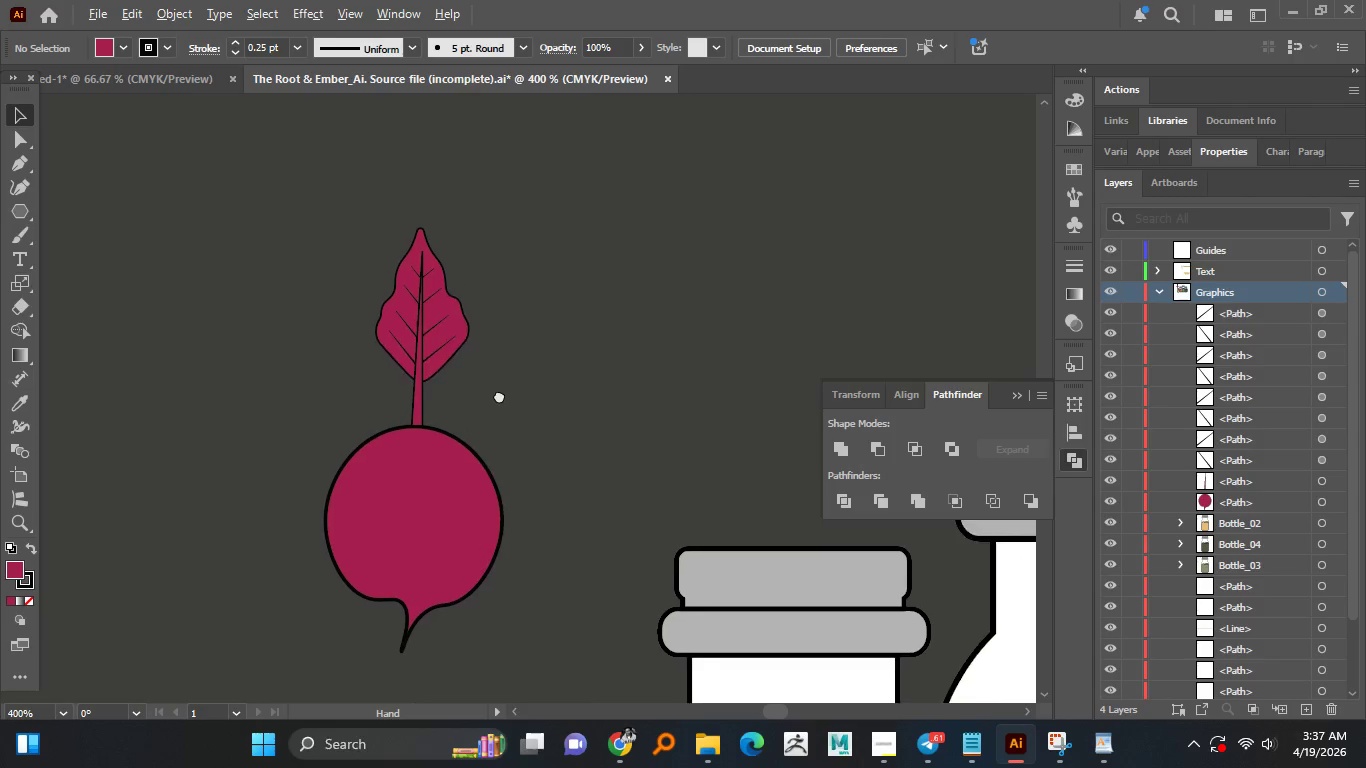 
hold_key(key=AltLeft, duration=0.72)
 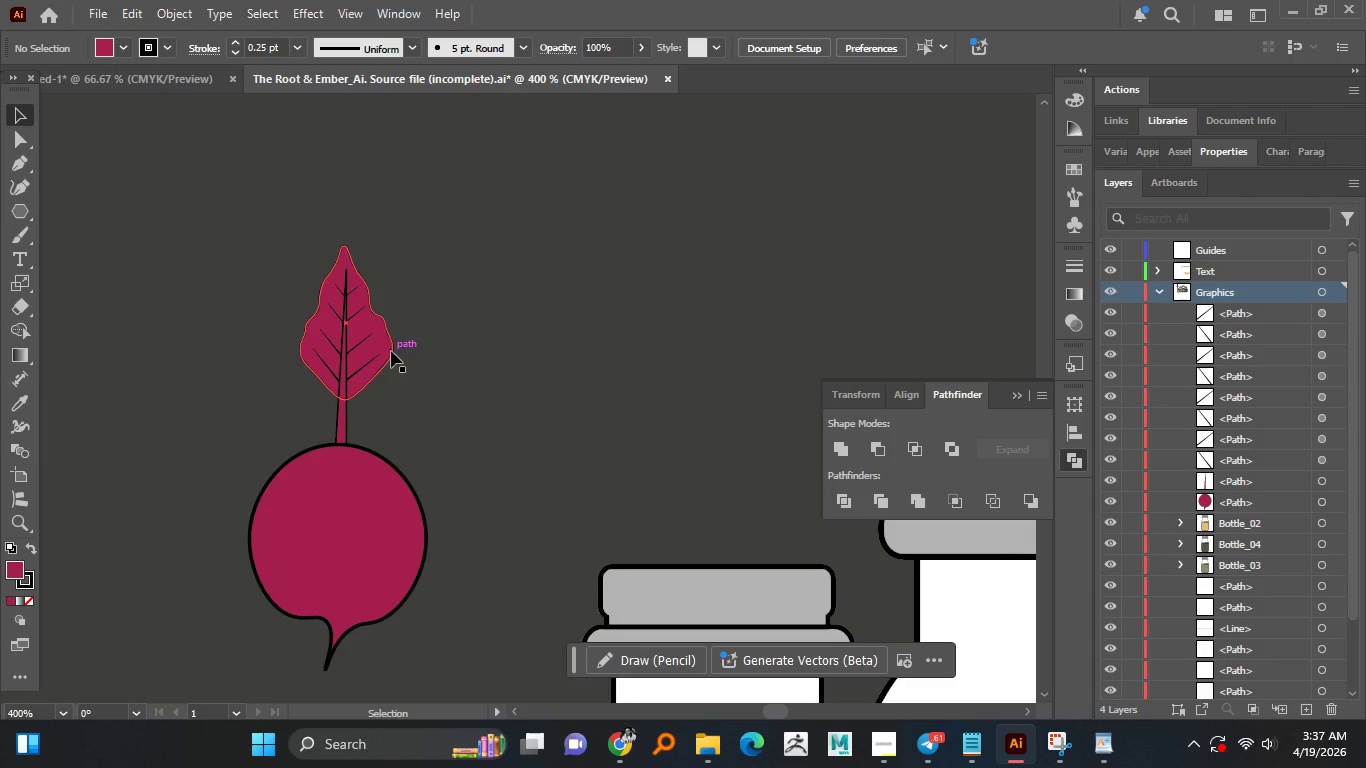 
left_click([391, 351])
 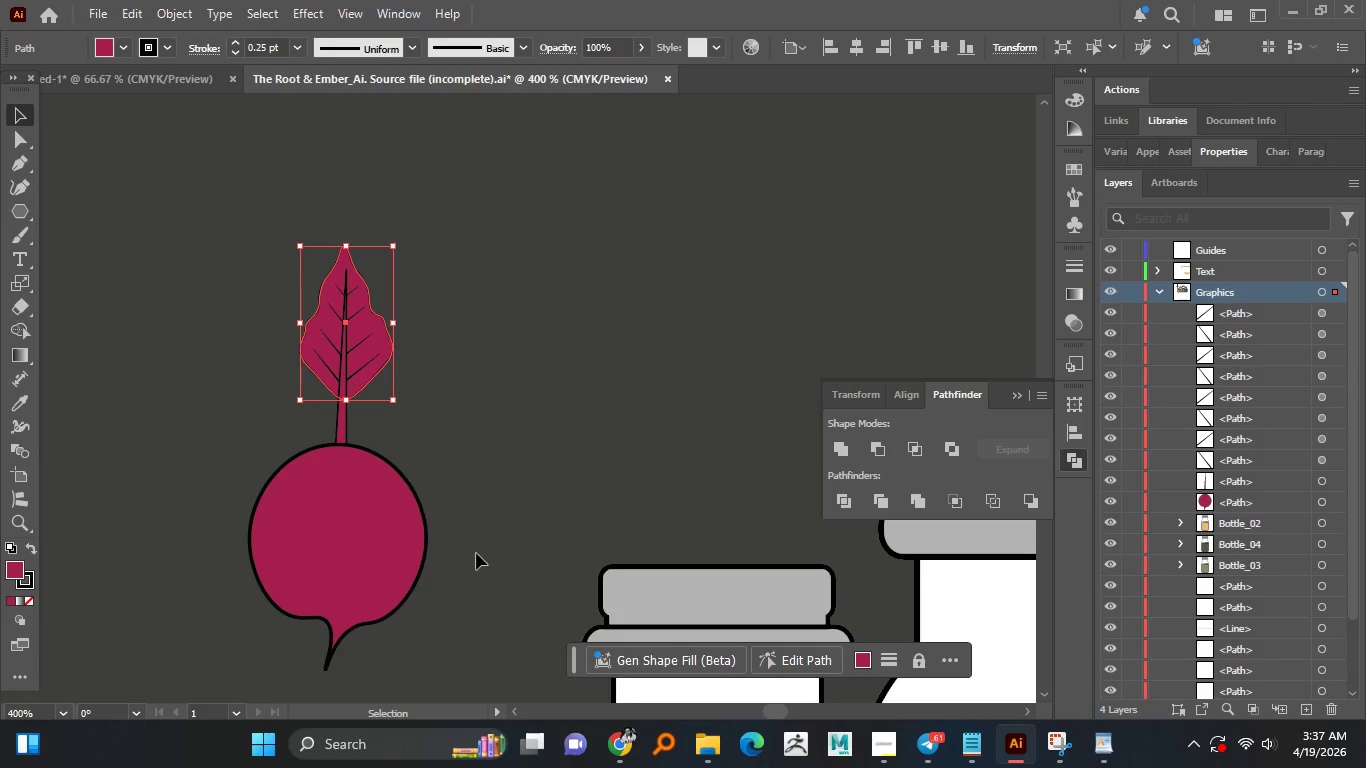 
hold_key(key=AltLeft, duration=0.8)
scroll: coordinate [533, 509], scroll_direction: down, amount: 3.0
 